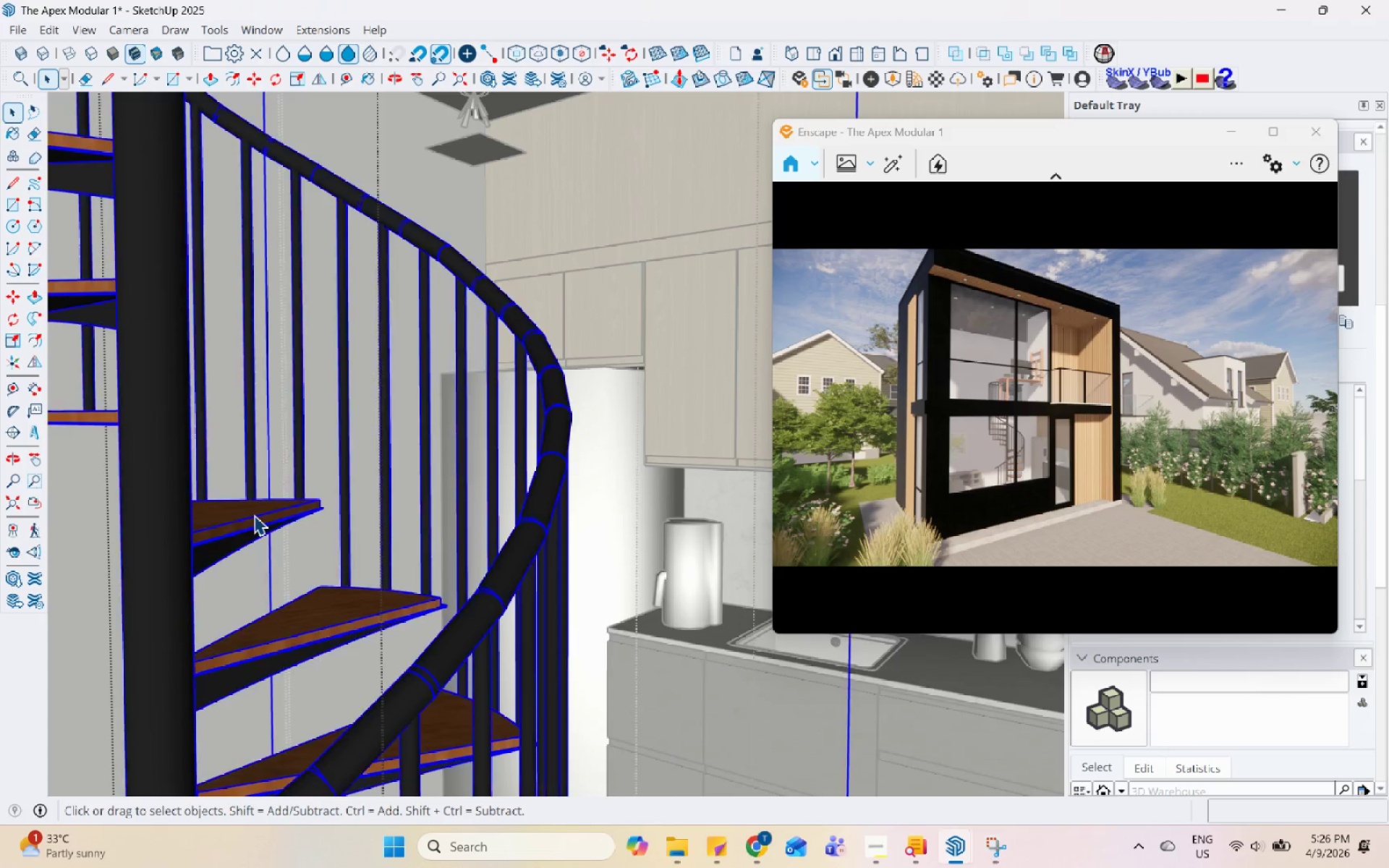 
triple_click([254, 515])
 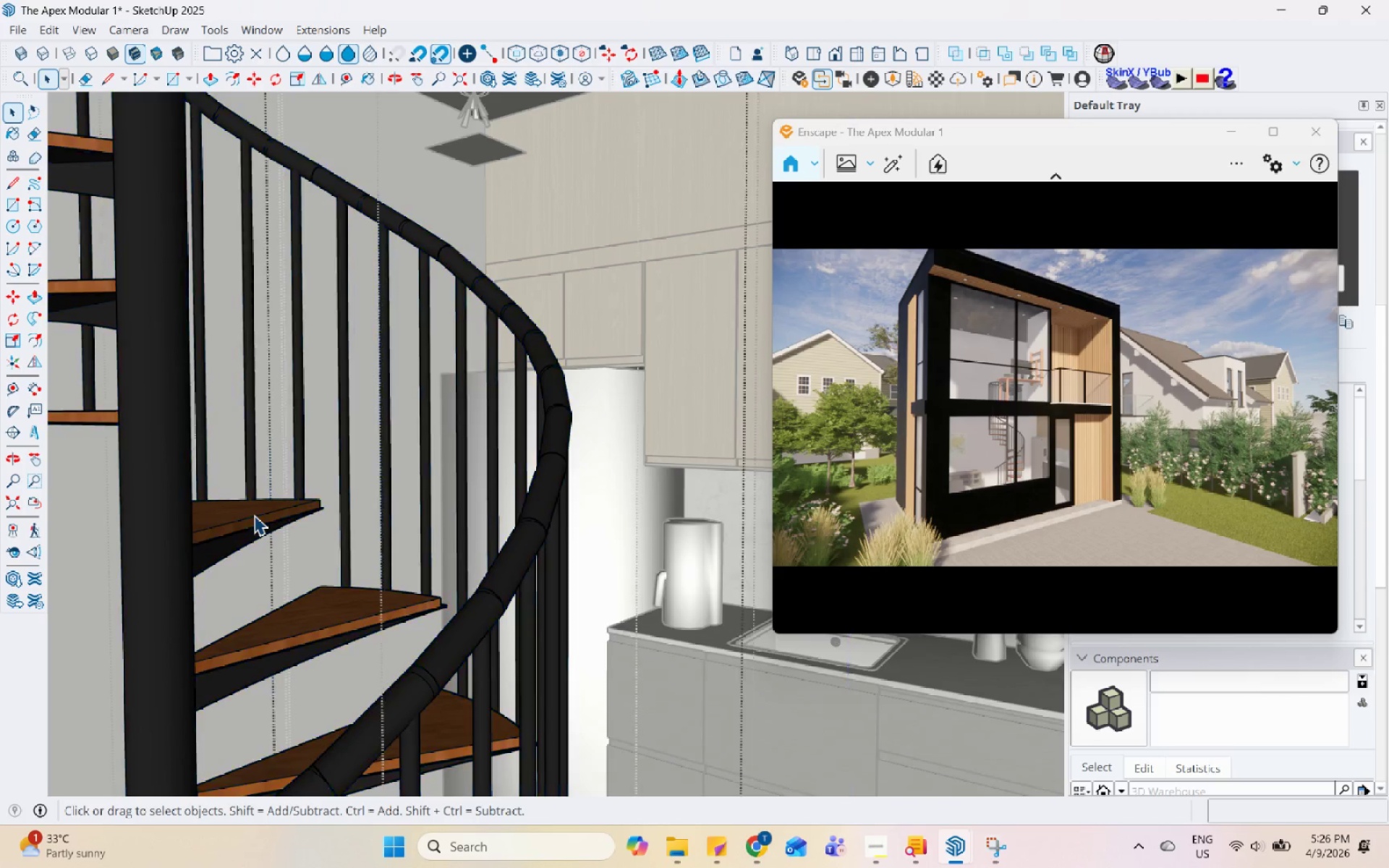 
triple_click([254, 515])
 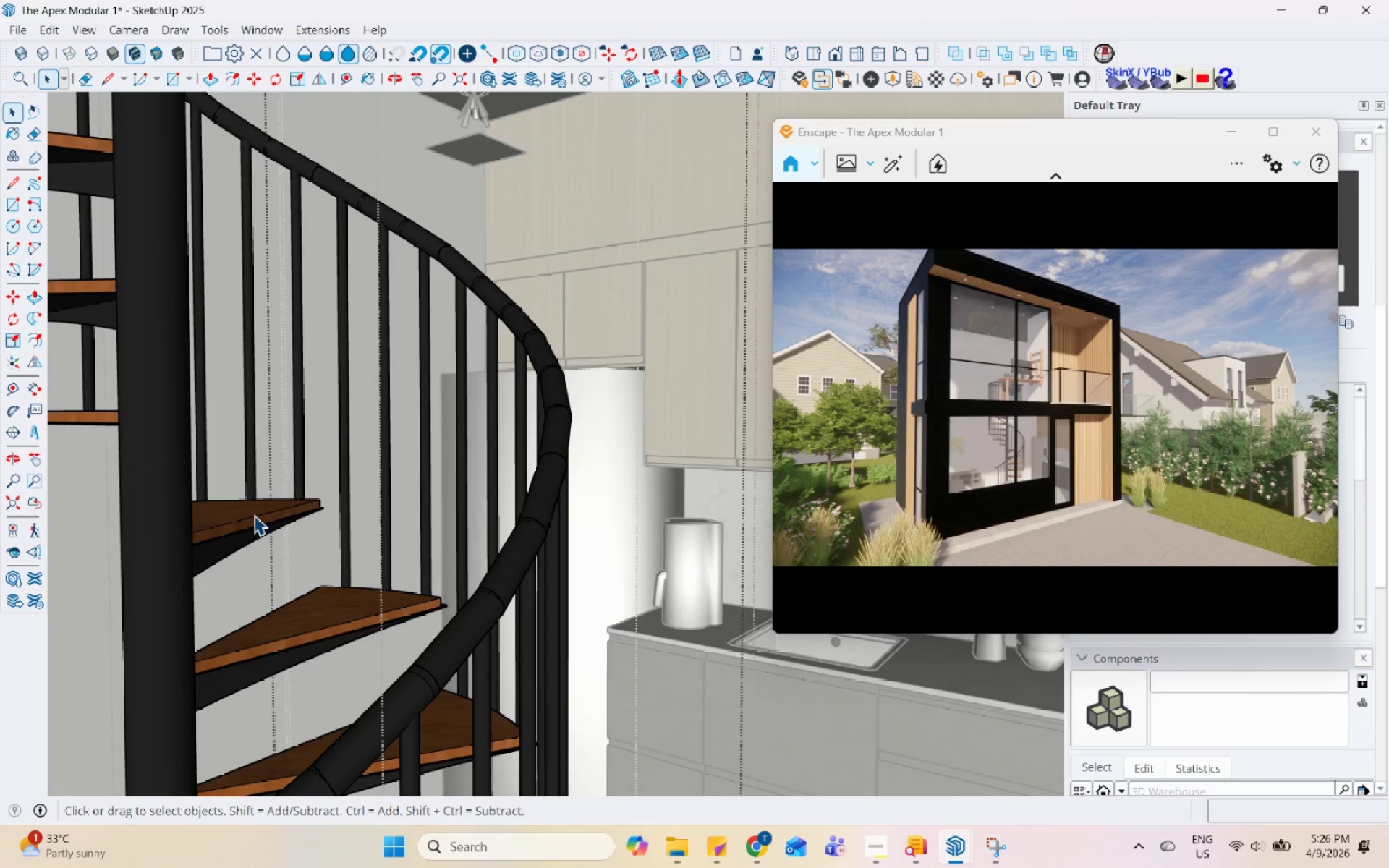 
triple_click([254, 515])
 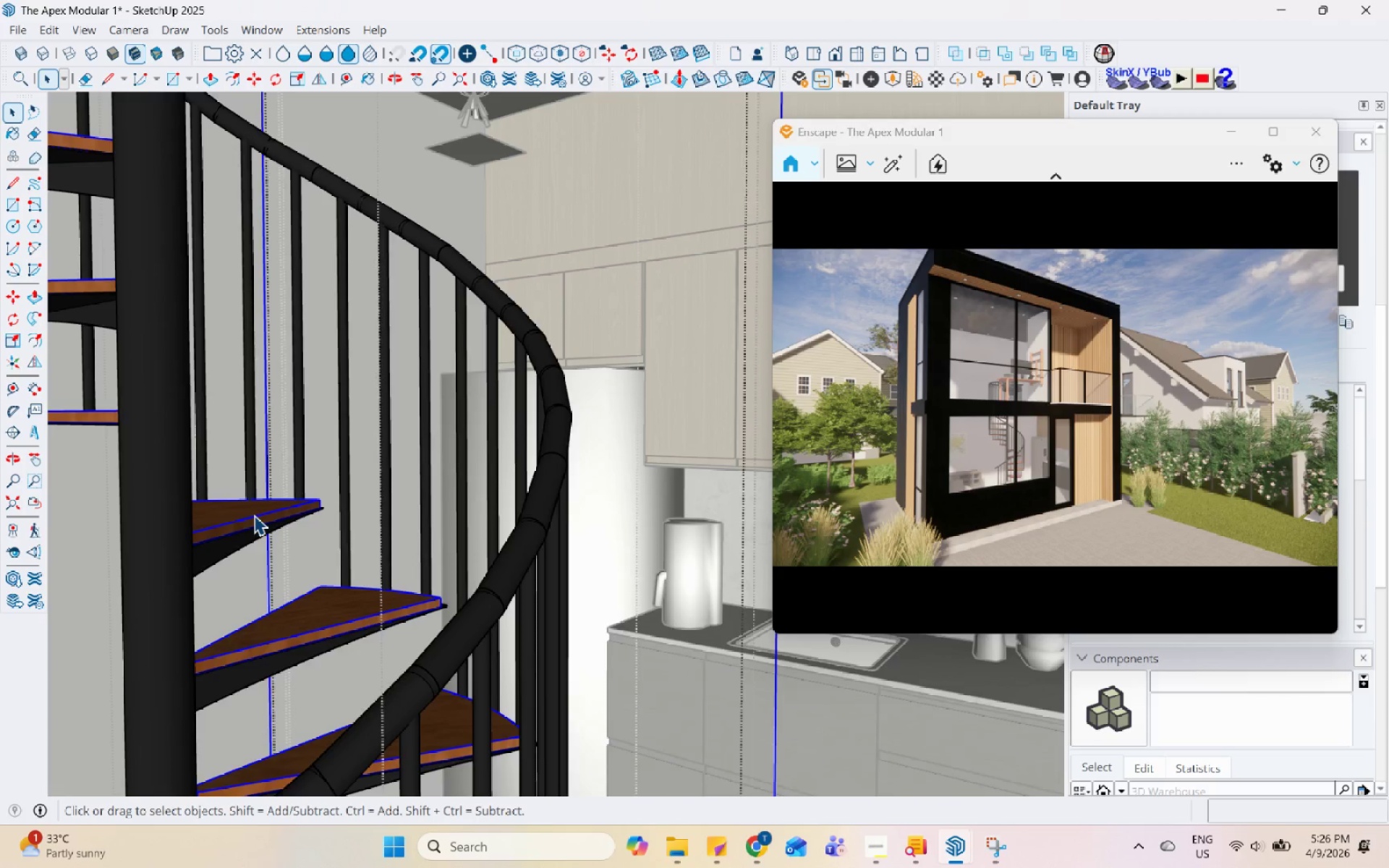 
triple_click([254, 515])
 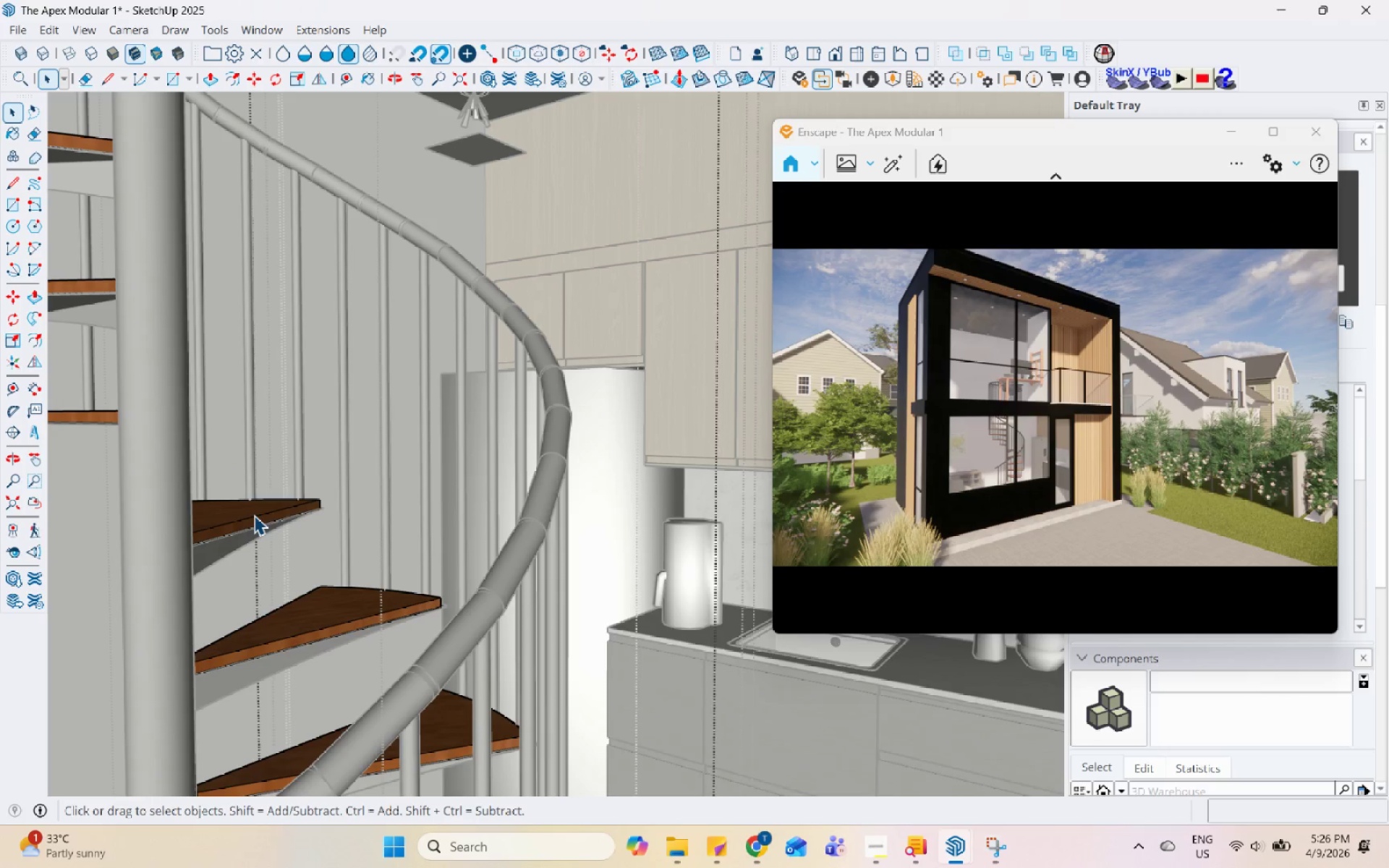 
triple_click([254, 515])
 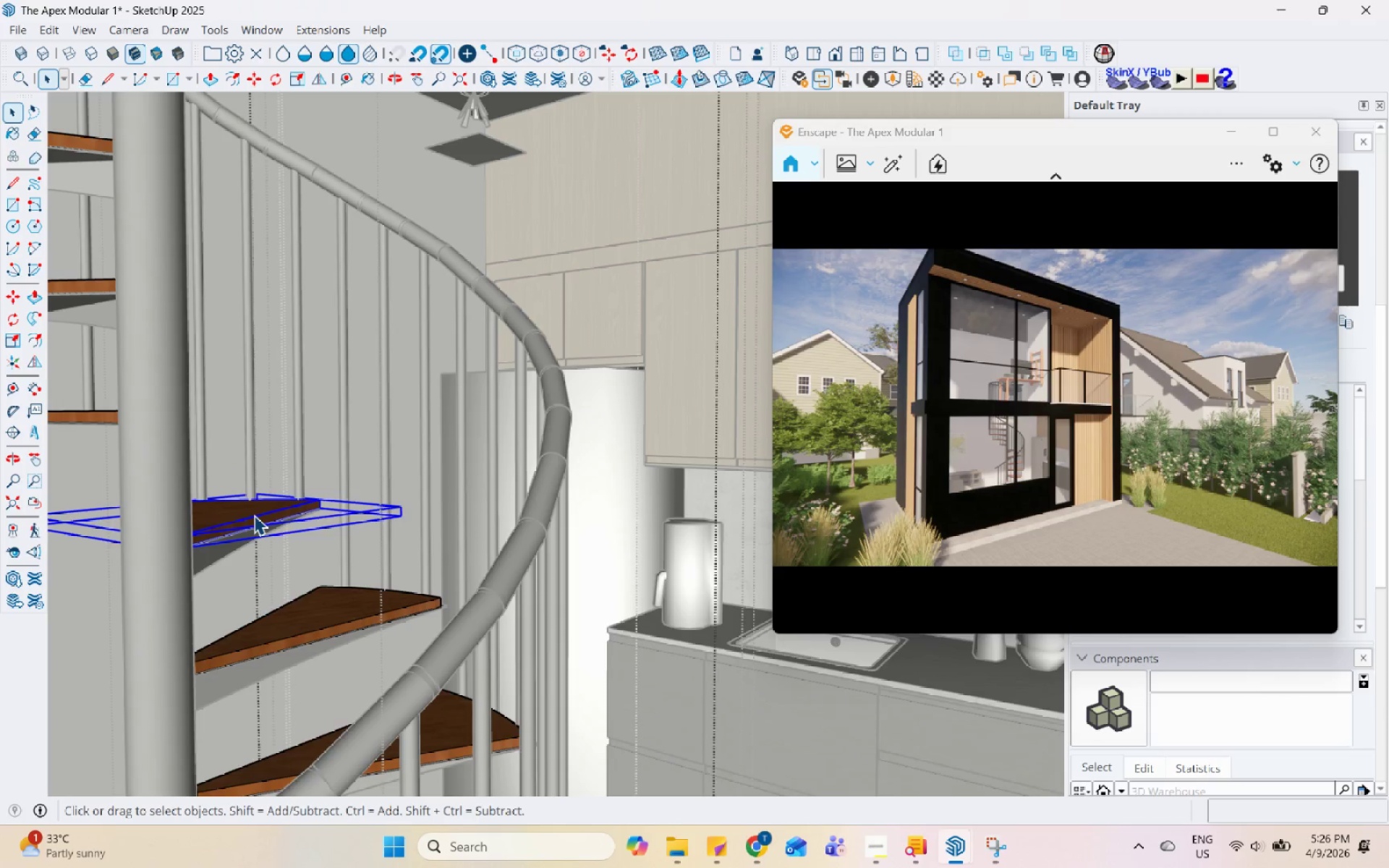 
triple_click([254, 515])
 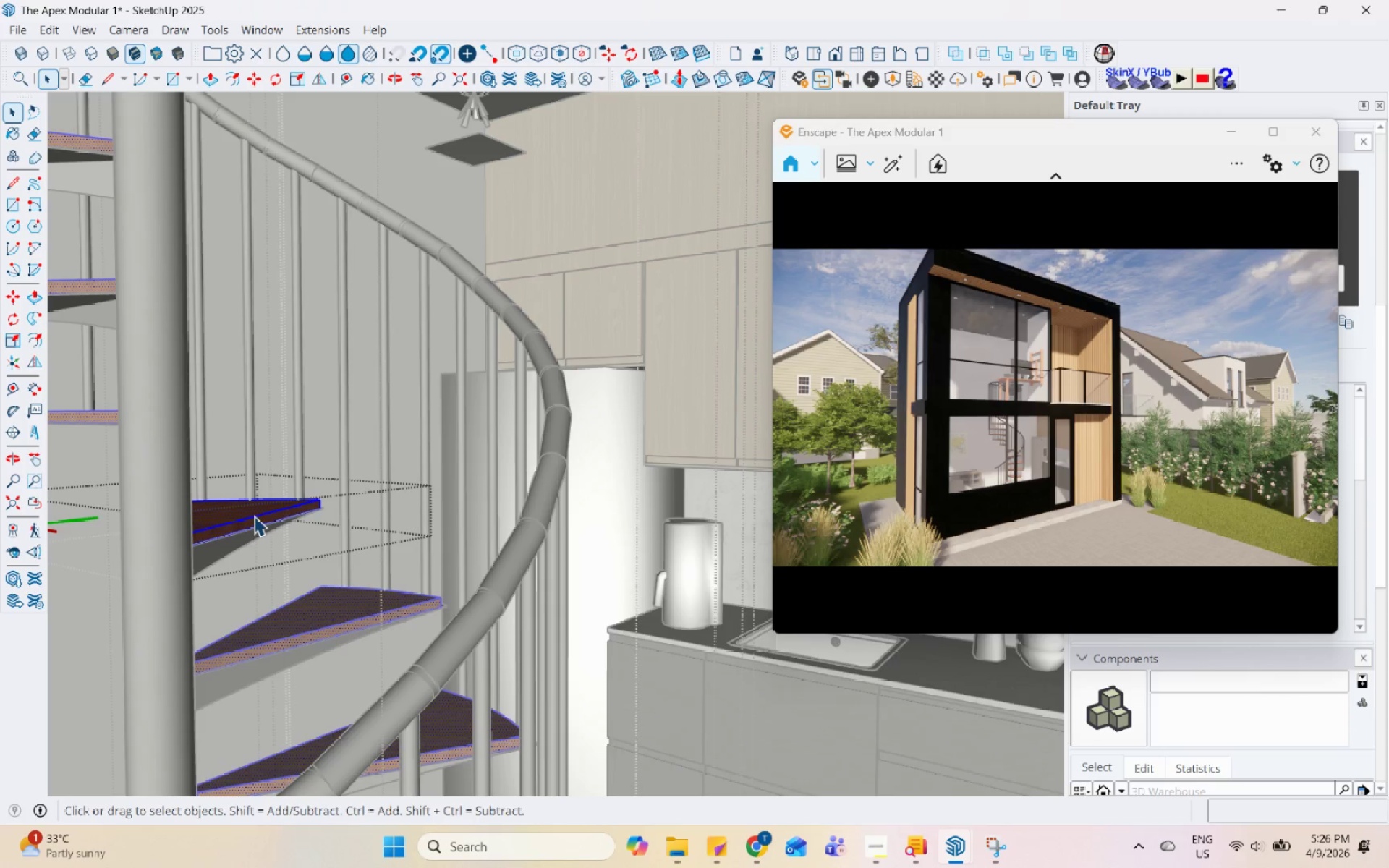 
triple_click([254, 516])
 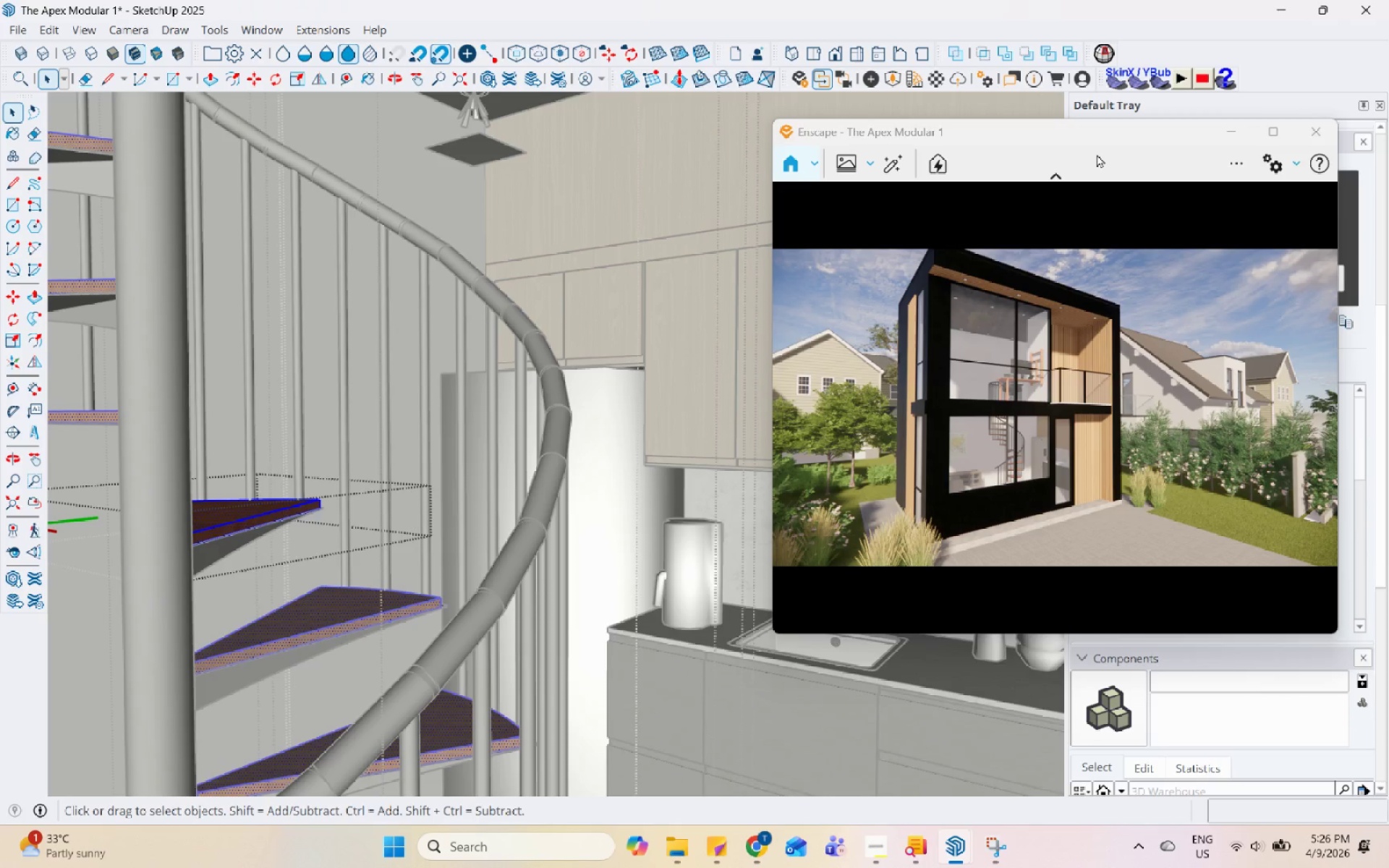 
left_click_drag(start_coordinate=[1107, 135], to_coordinate=[949, 183])
 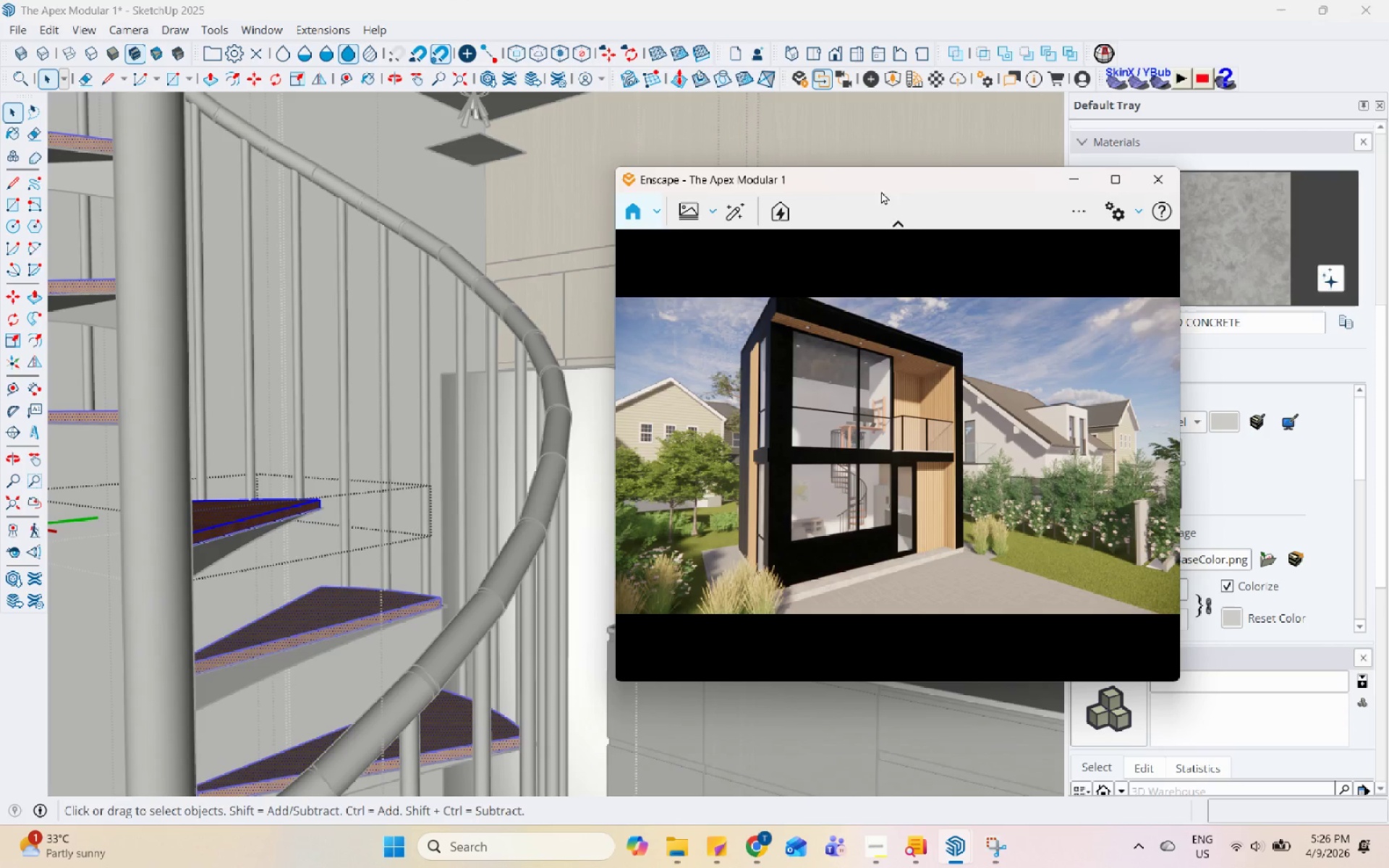 
left_click_drag(start_coordinate=[896, 176], to_coordinate=[666, 171])
 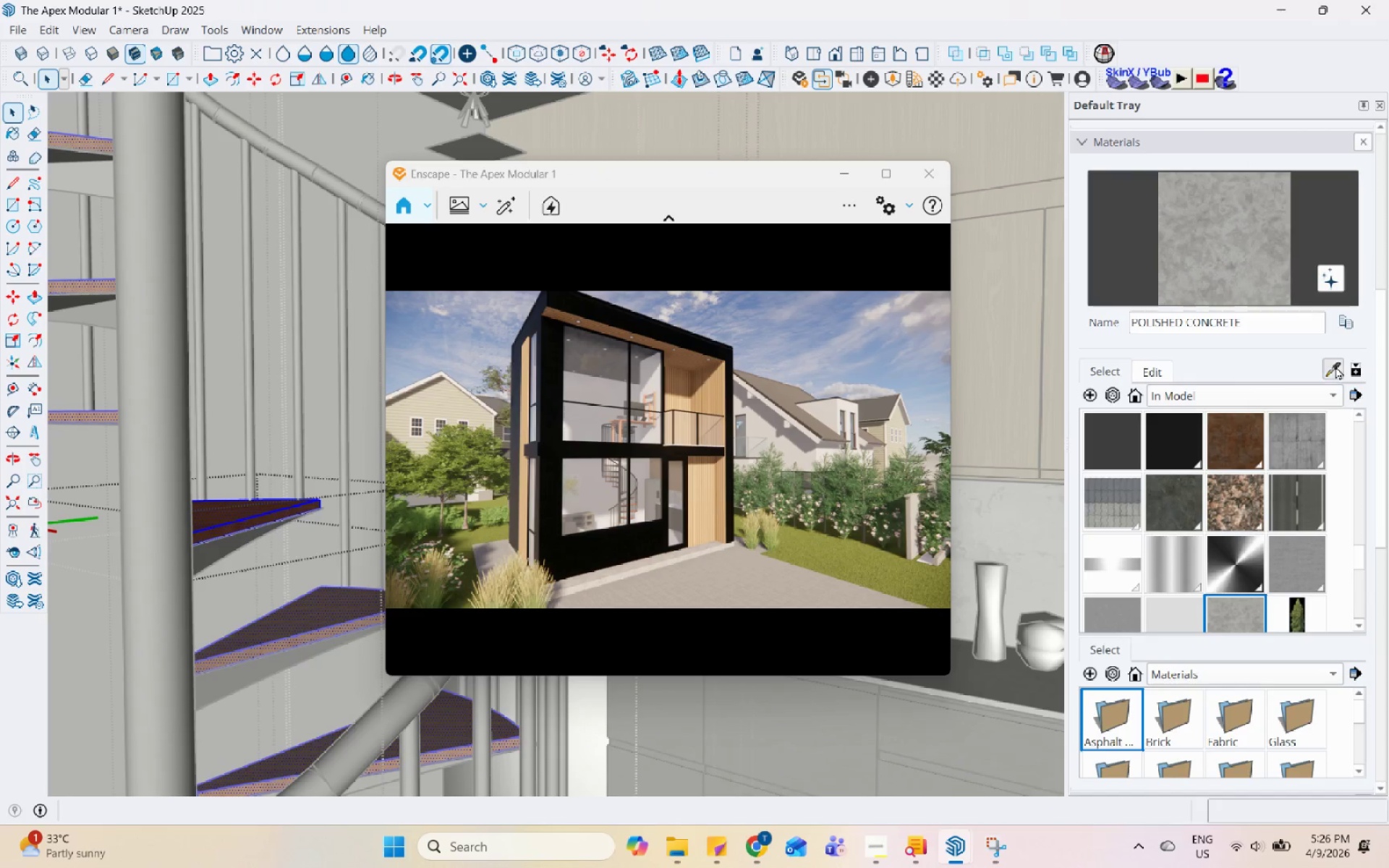 
double_click([1006, 286])
 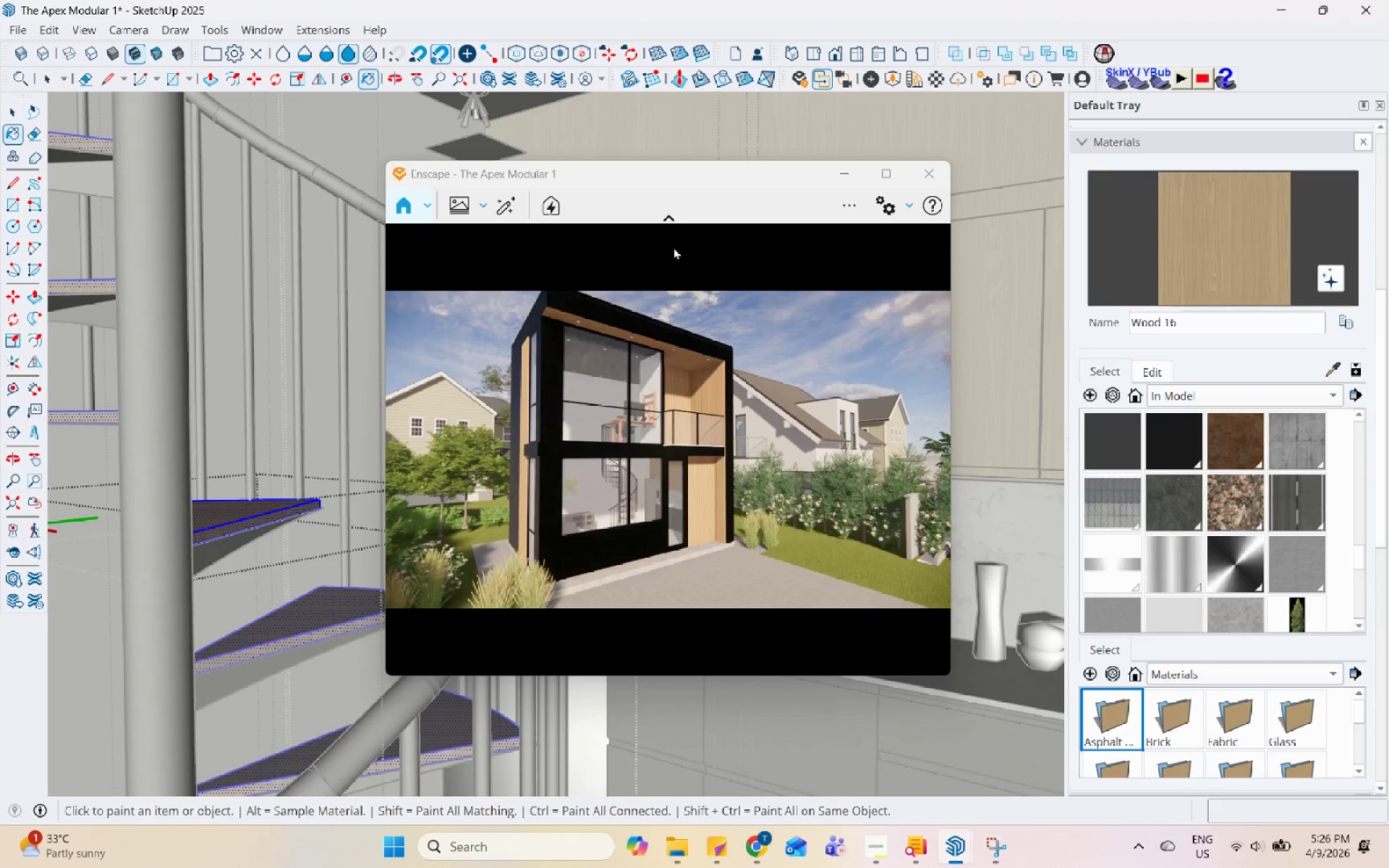 
left_click_drag(start_coordinate=[769, 174], to_coordinate=[1091, 169])
 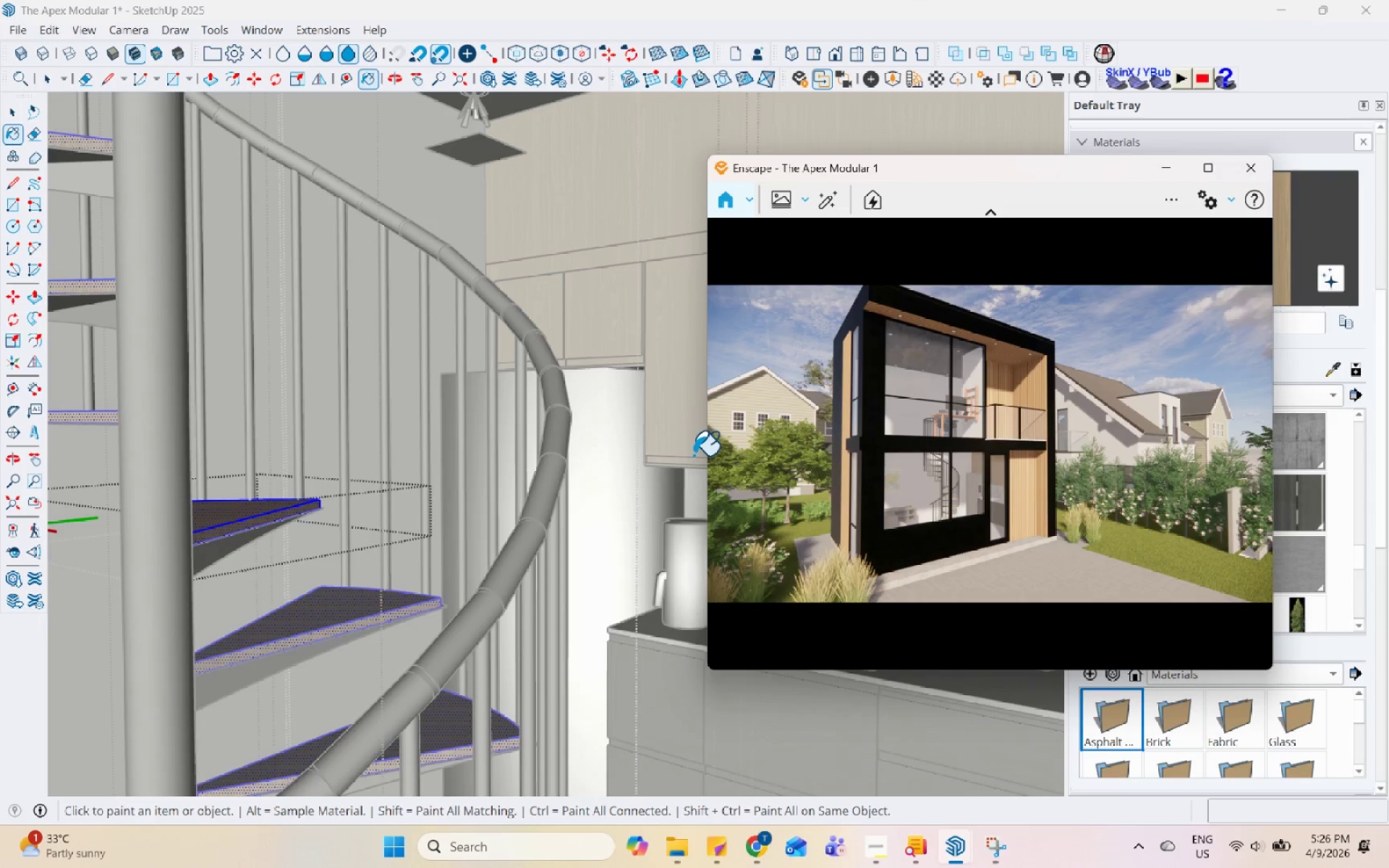 
key(H)
 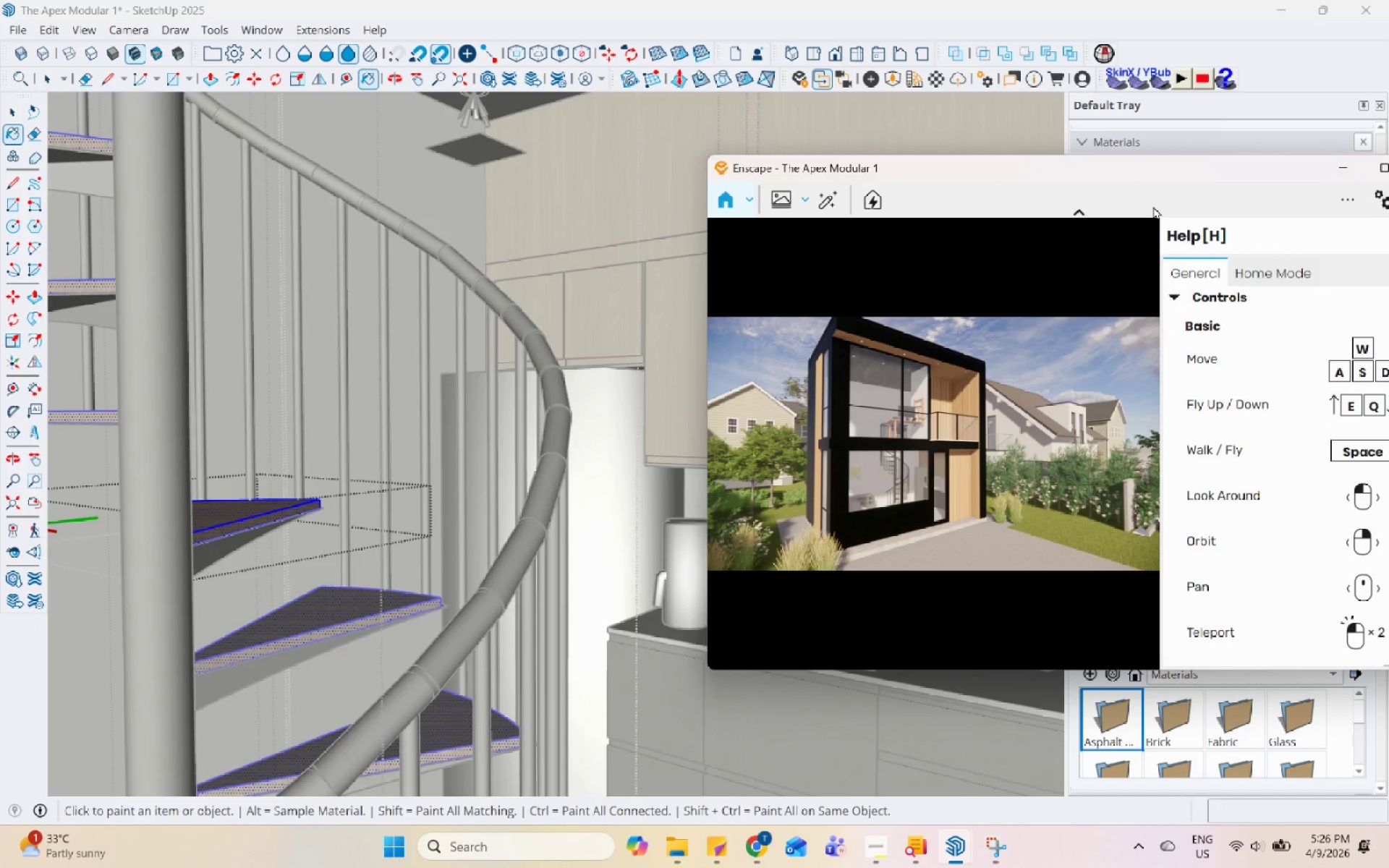 
left_click_drag(start_coordinate=[1170, 162], to_coordinate=[807, 150])
 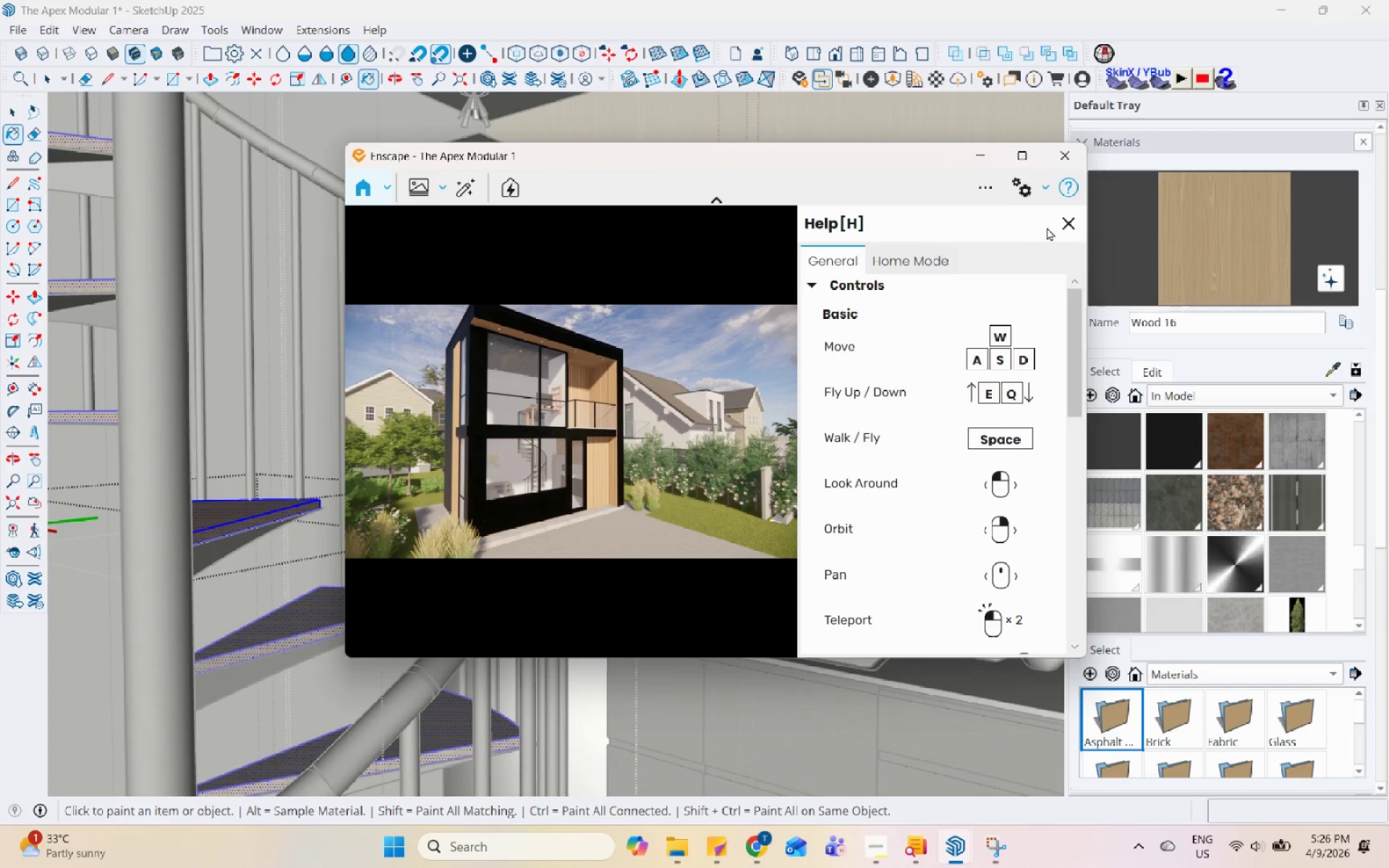 
left_click([1060, 225])
 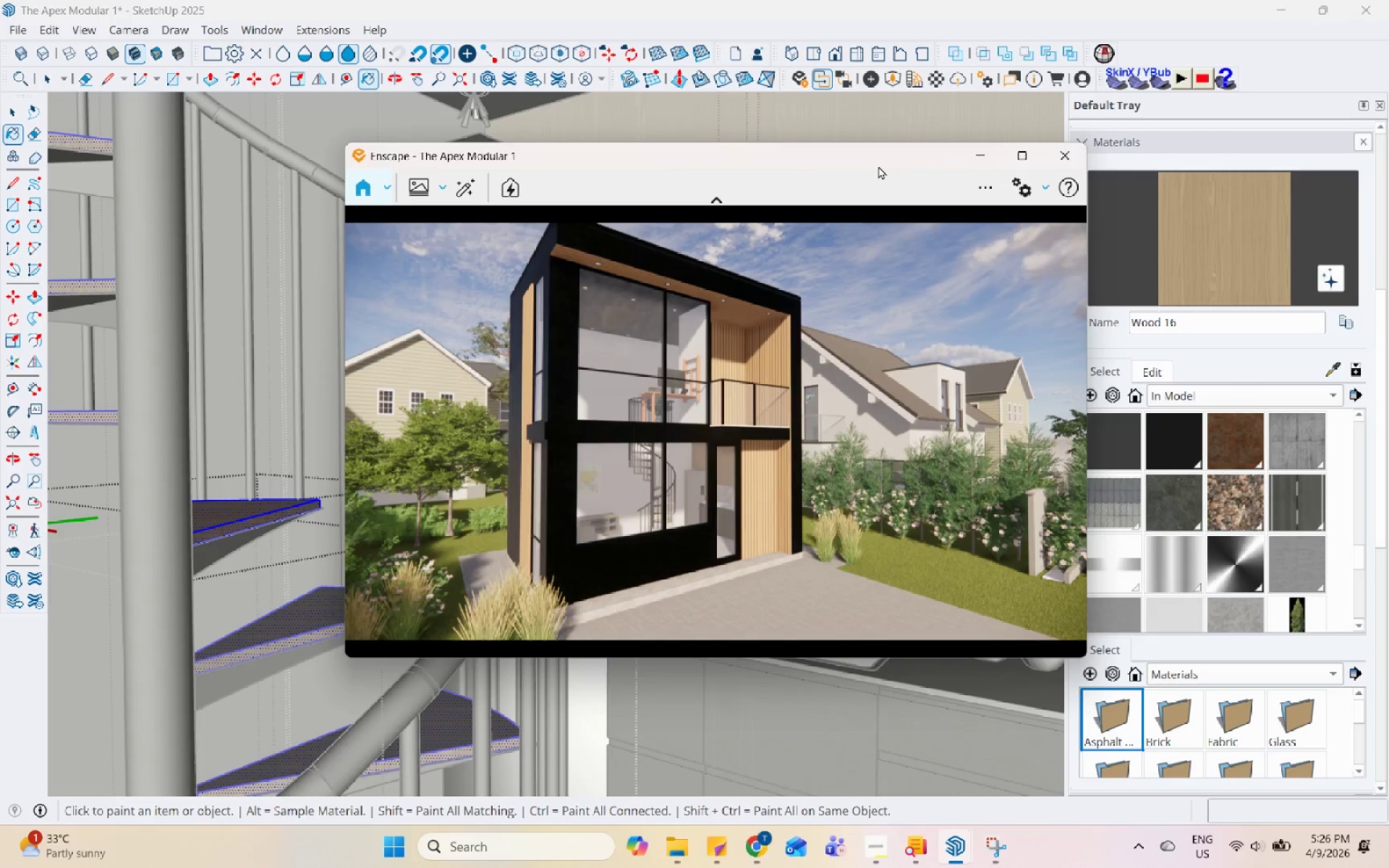 
left_click_drag(start_coordinate=[865, 150], to_coordinate=[1152, 125])
 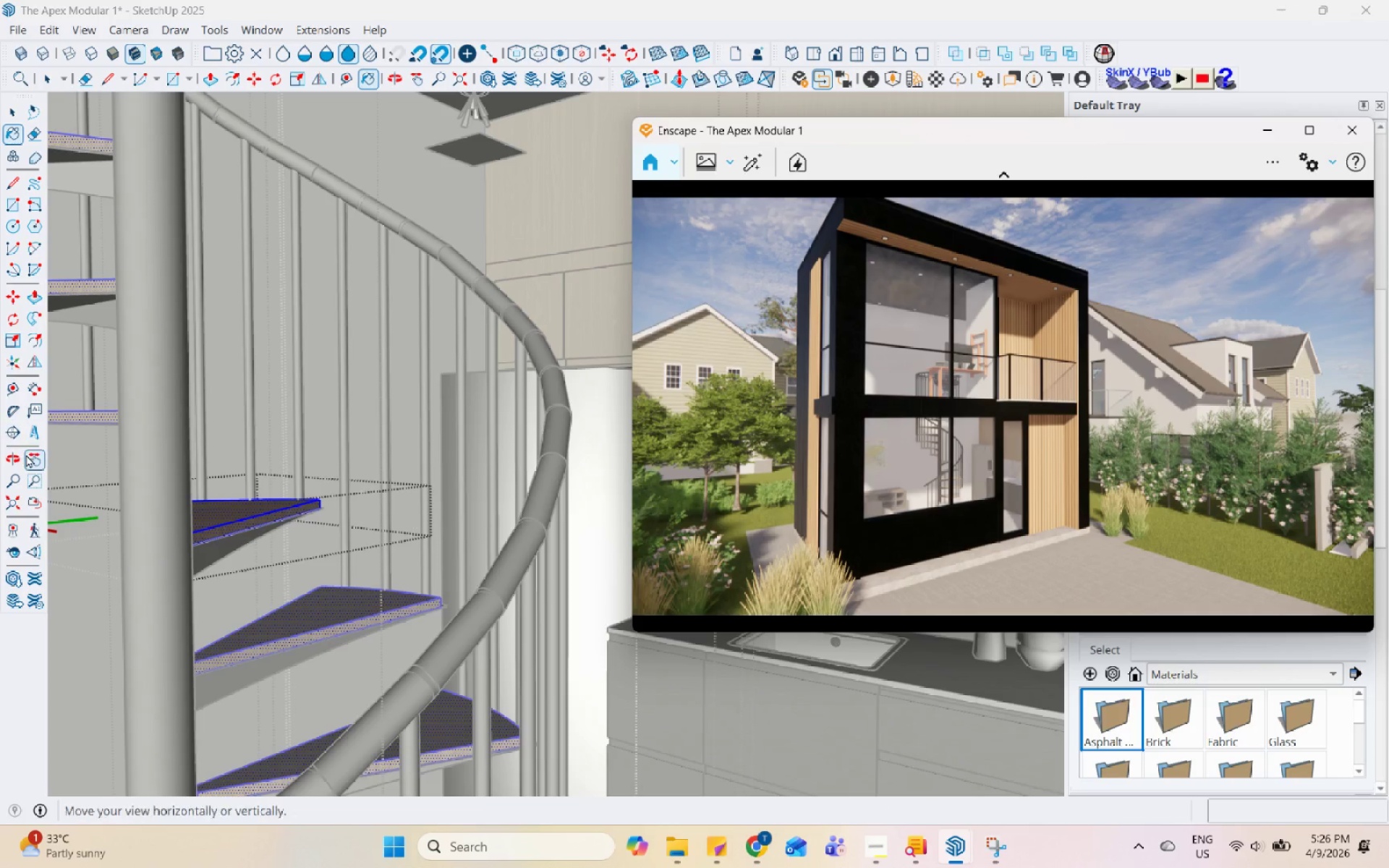 
double_click([483, 309])
 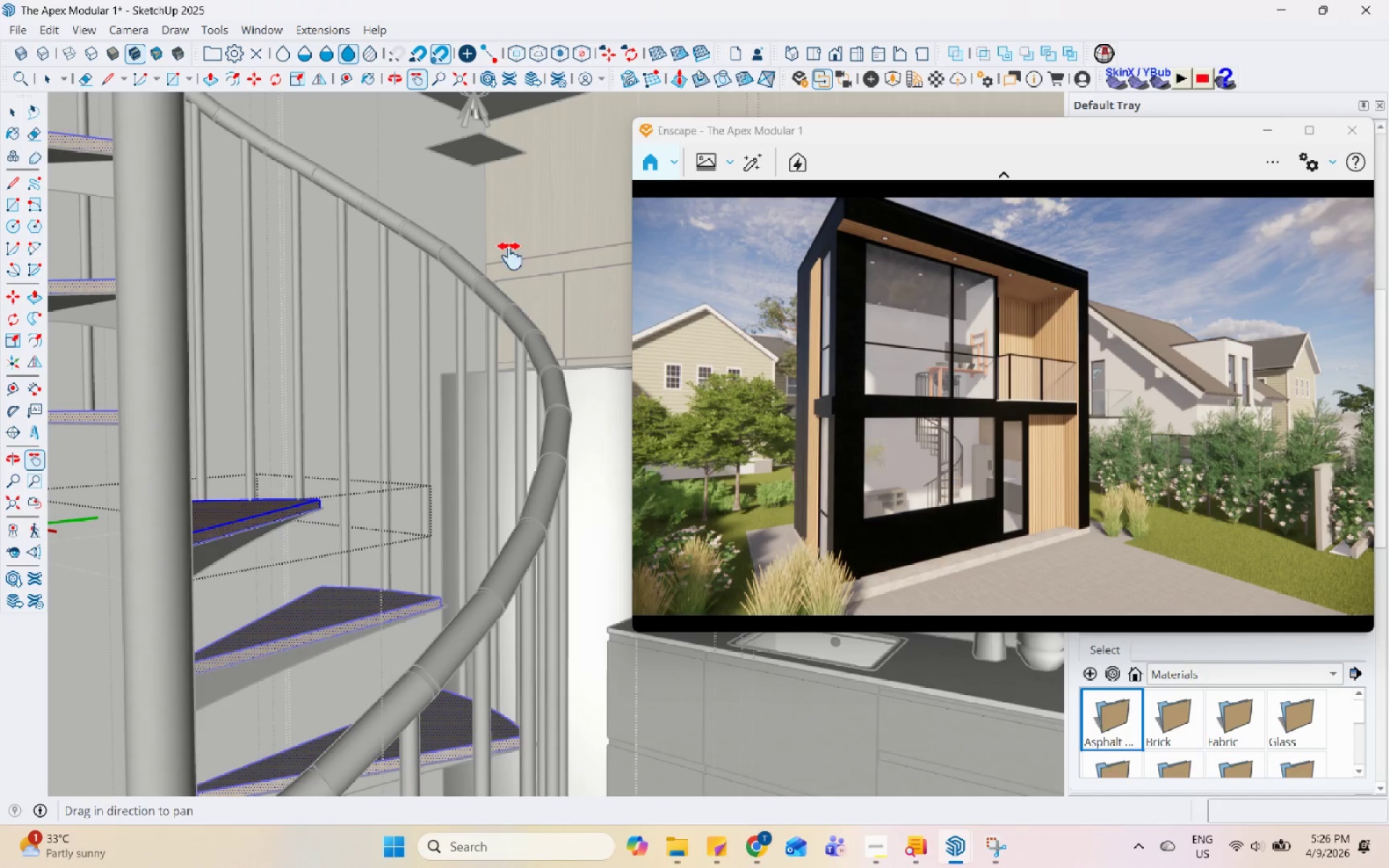 
left_click_drag(start_coordinate=[513, 248], to_coordinate=[396, 867])
 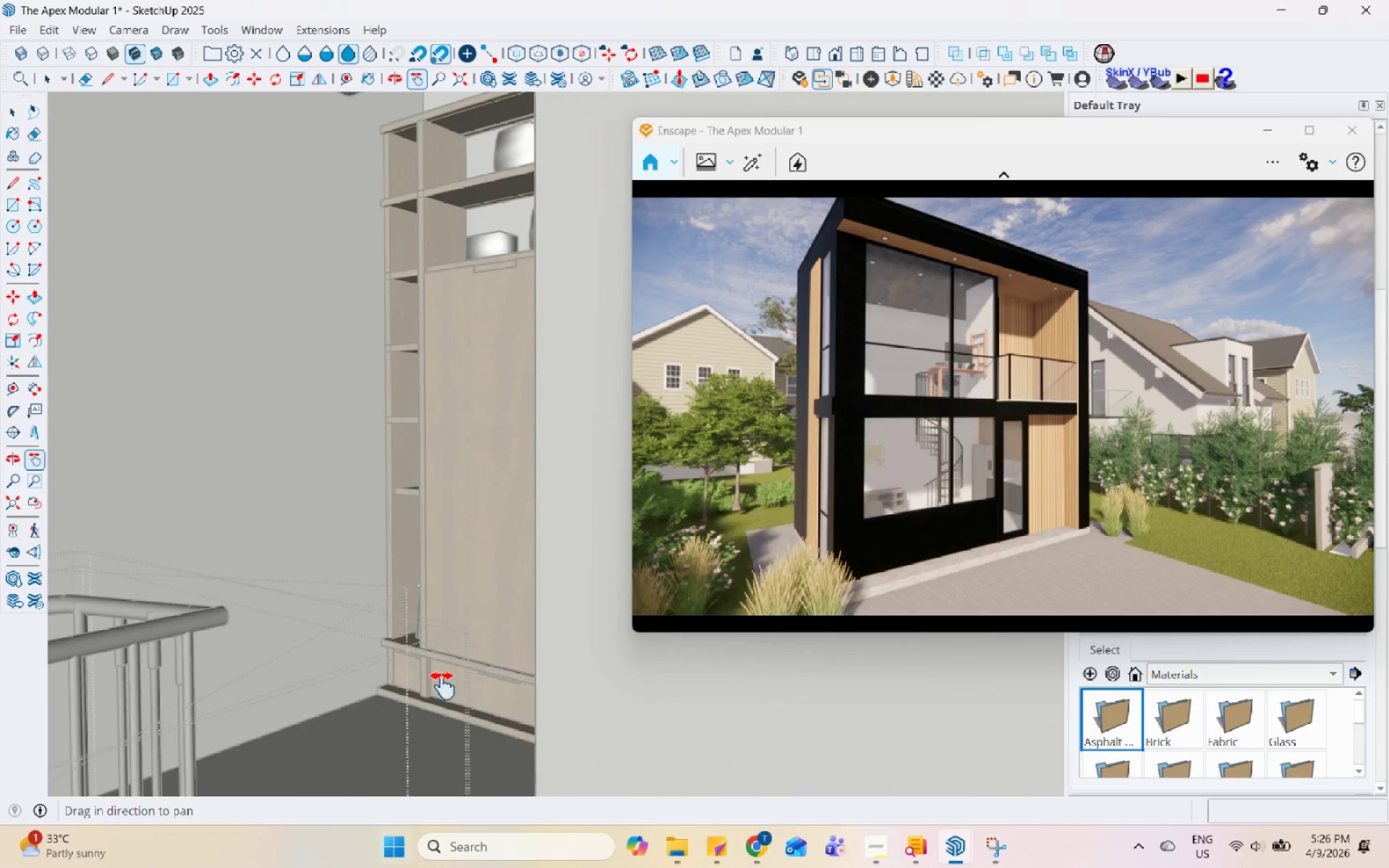 
key(Space)
 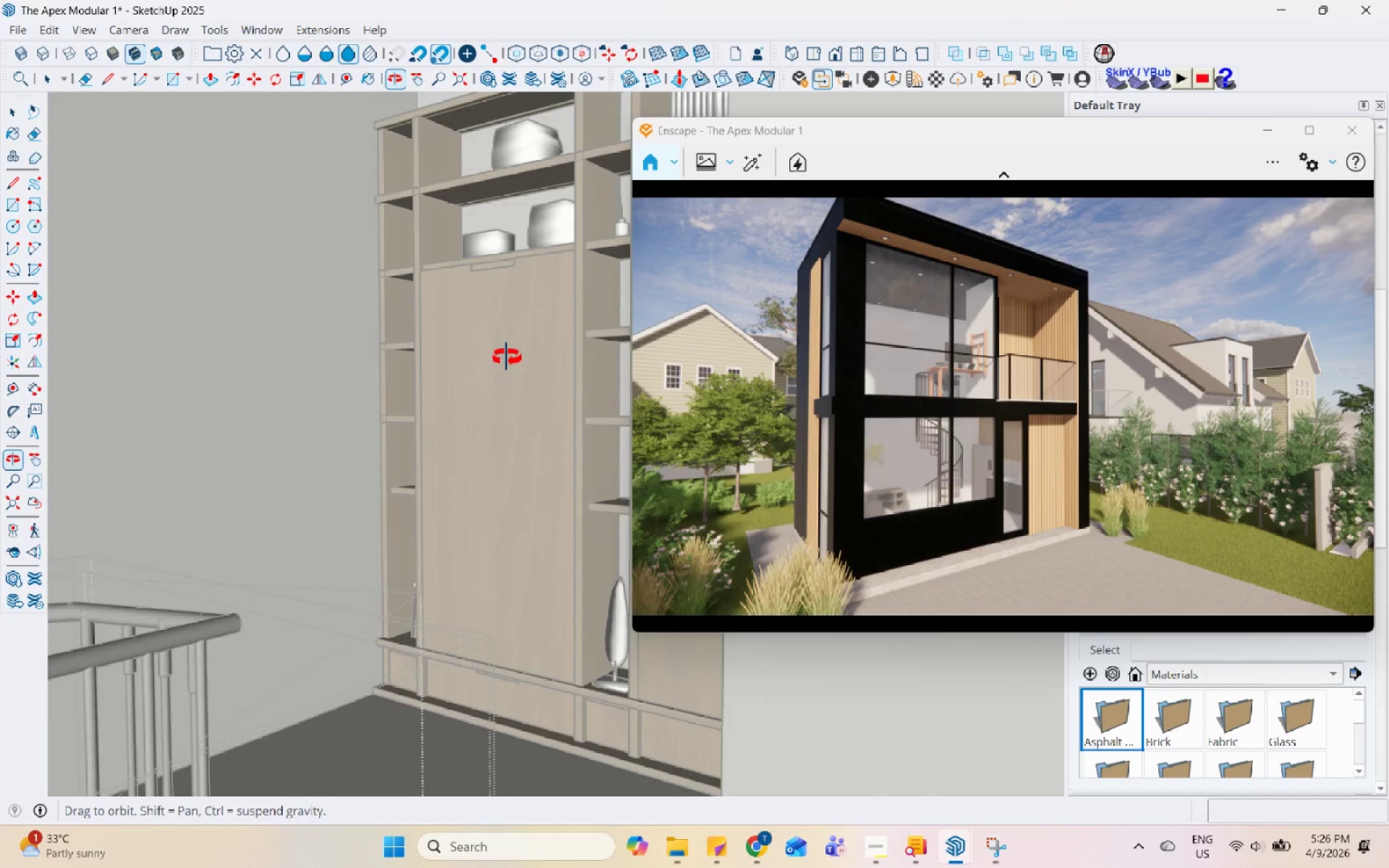 
double_click([517, 364])
 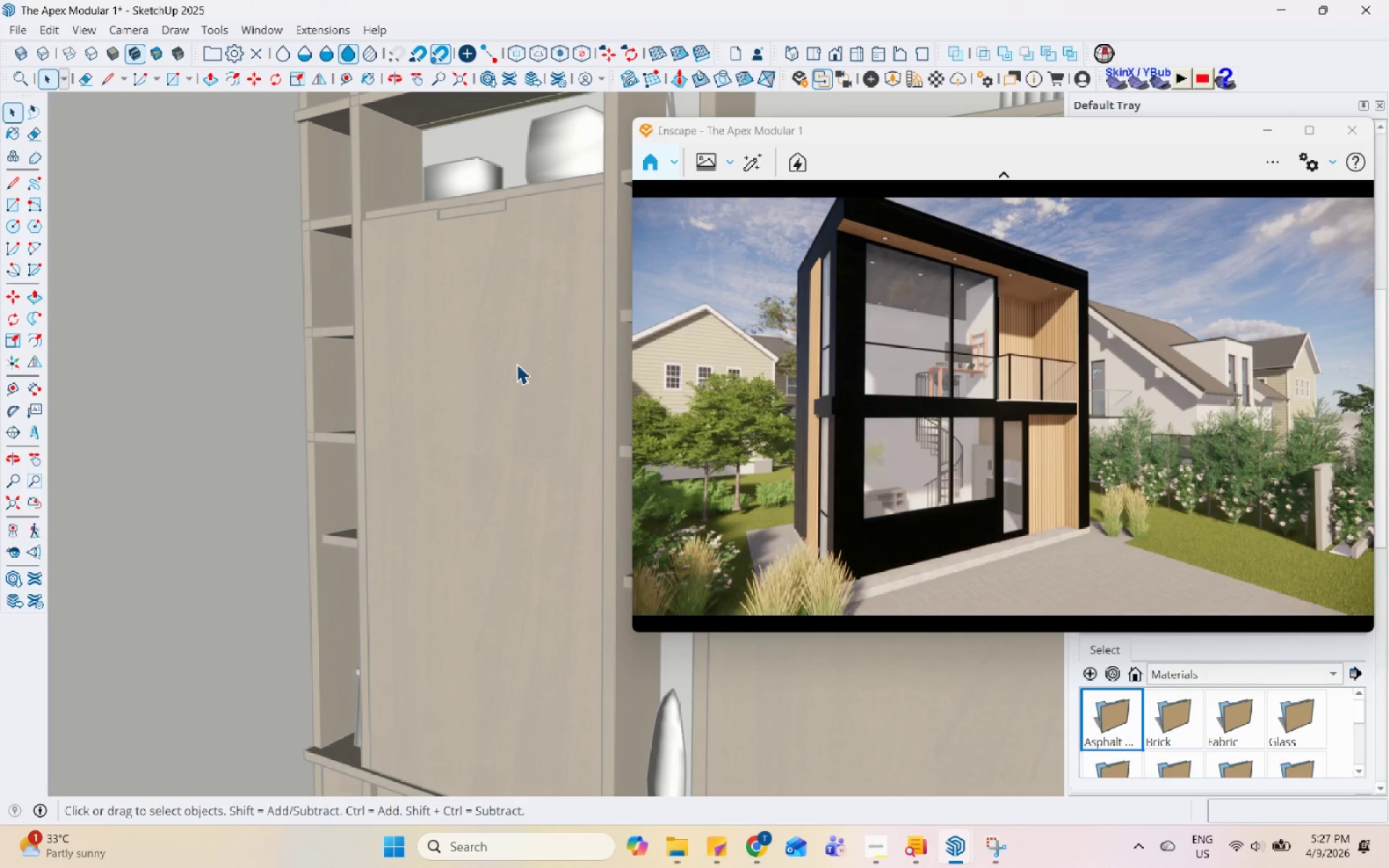 
scroll: coordinate [522, 365], scroll_direction: up, amount: 4.0
 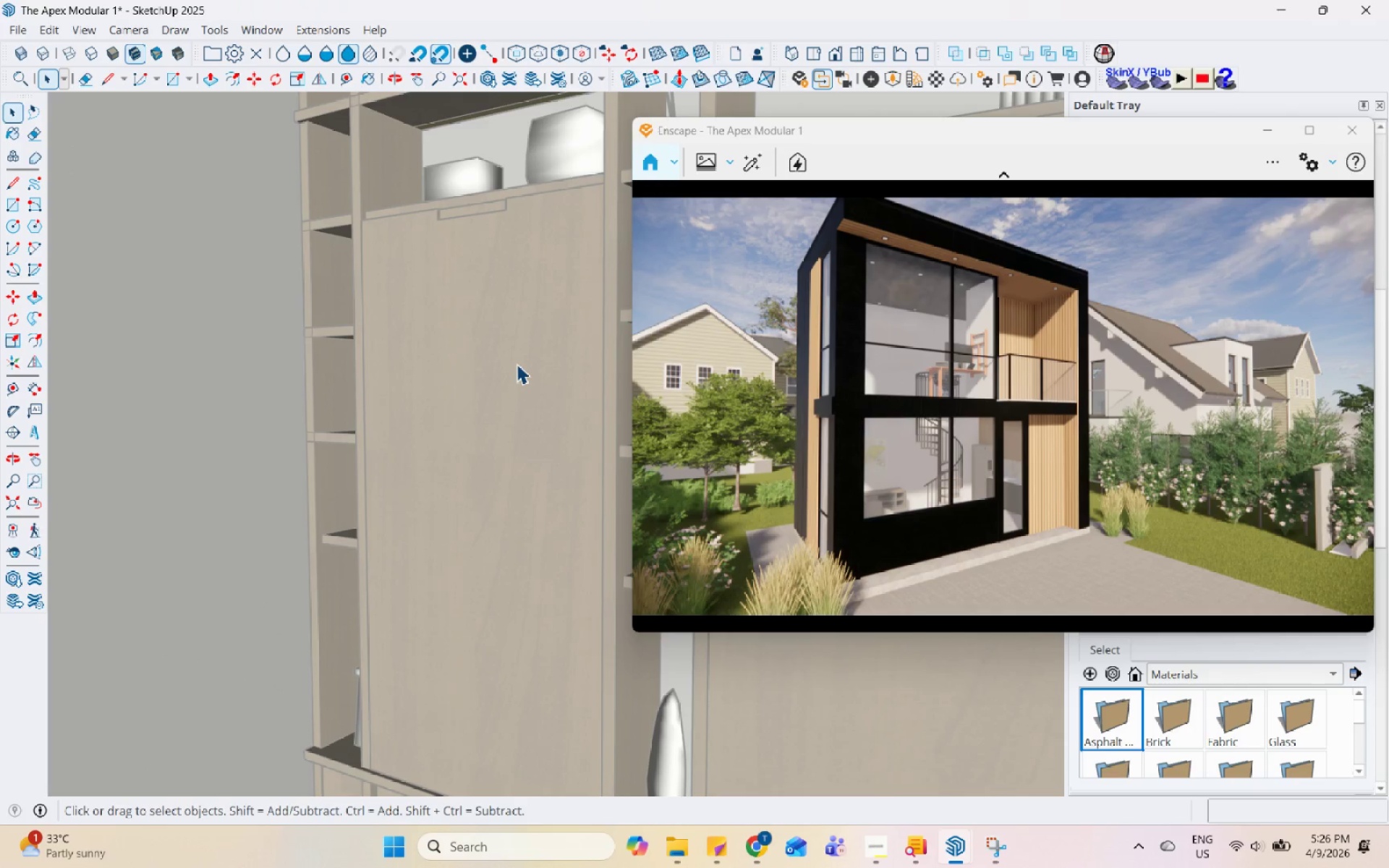 
triple_click([517, 364])
 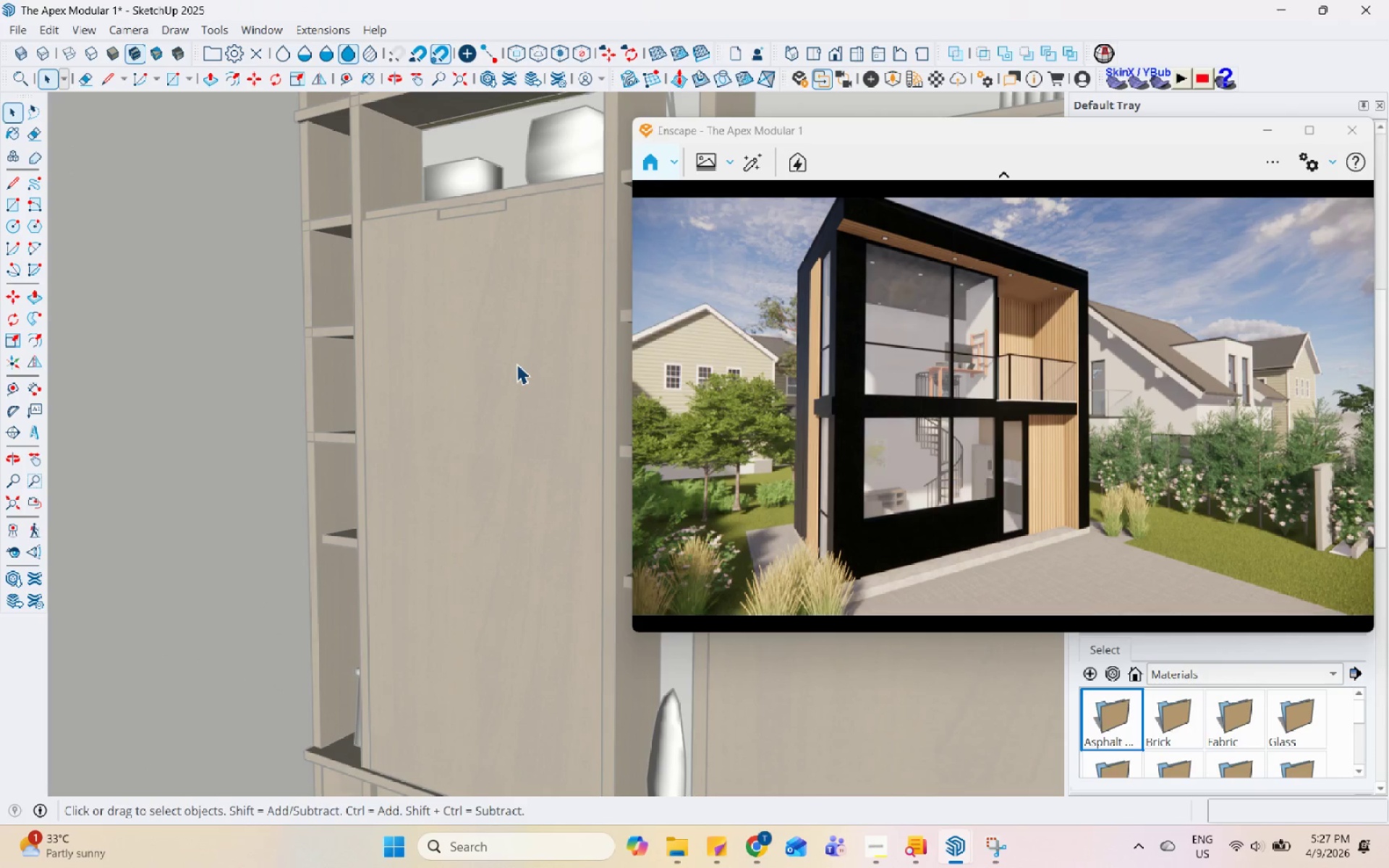 
triple_click([517, 364])
 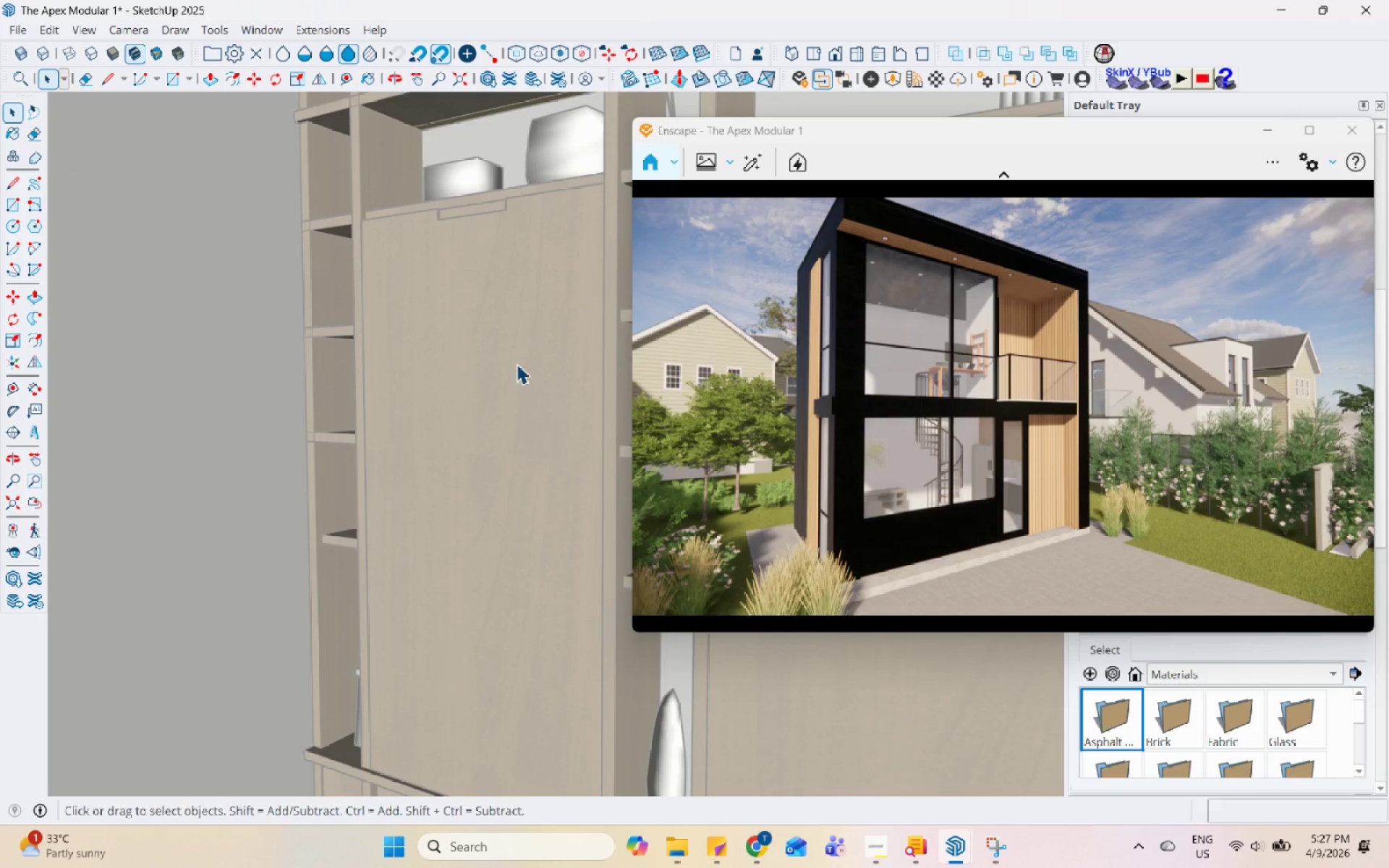 
triple_click([517, 364])
 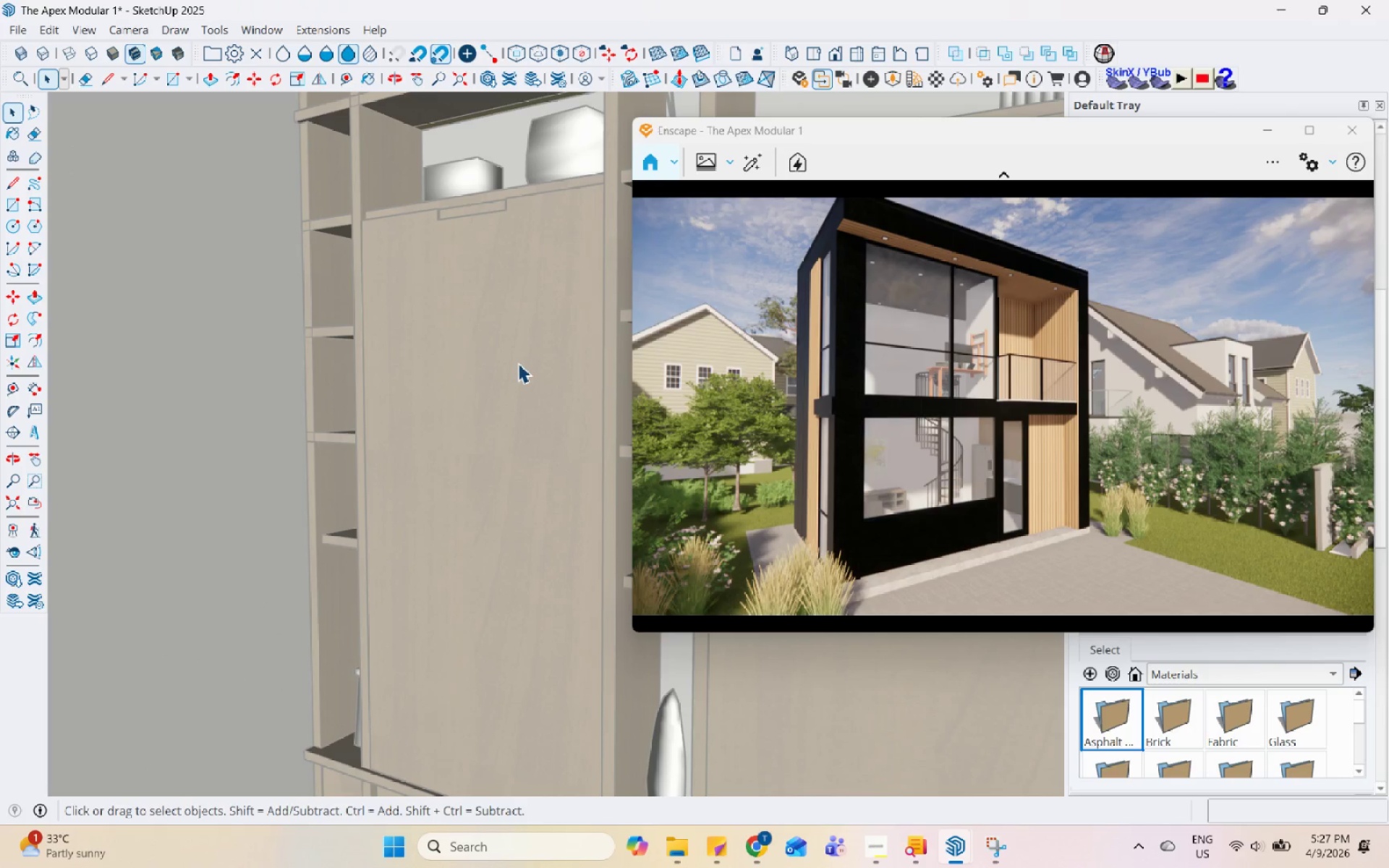 
triple_click([518, 363])
 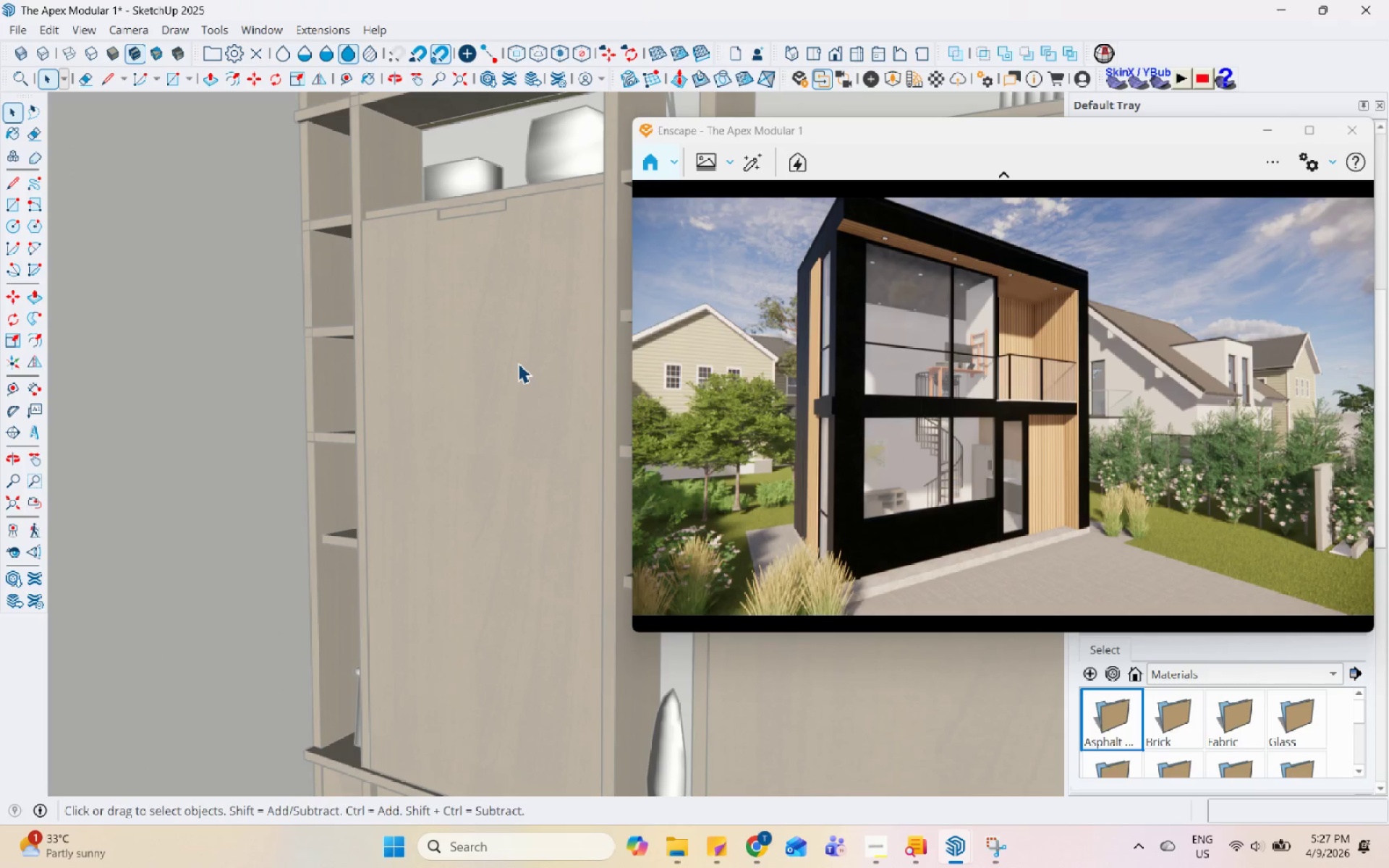 
triple_click([518, 363])
 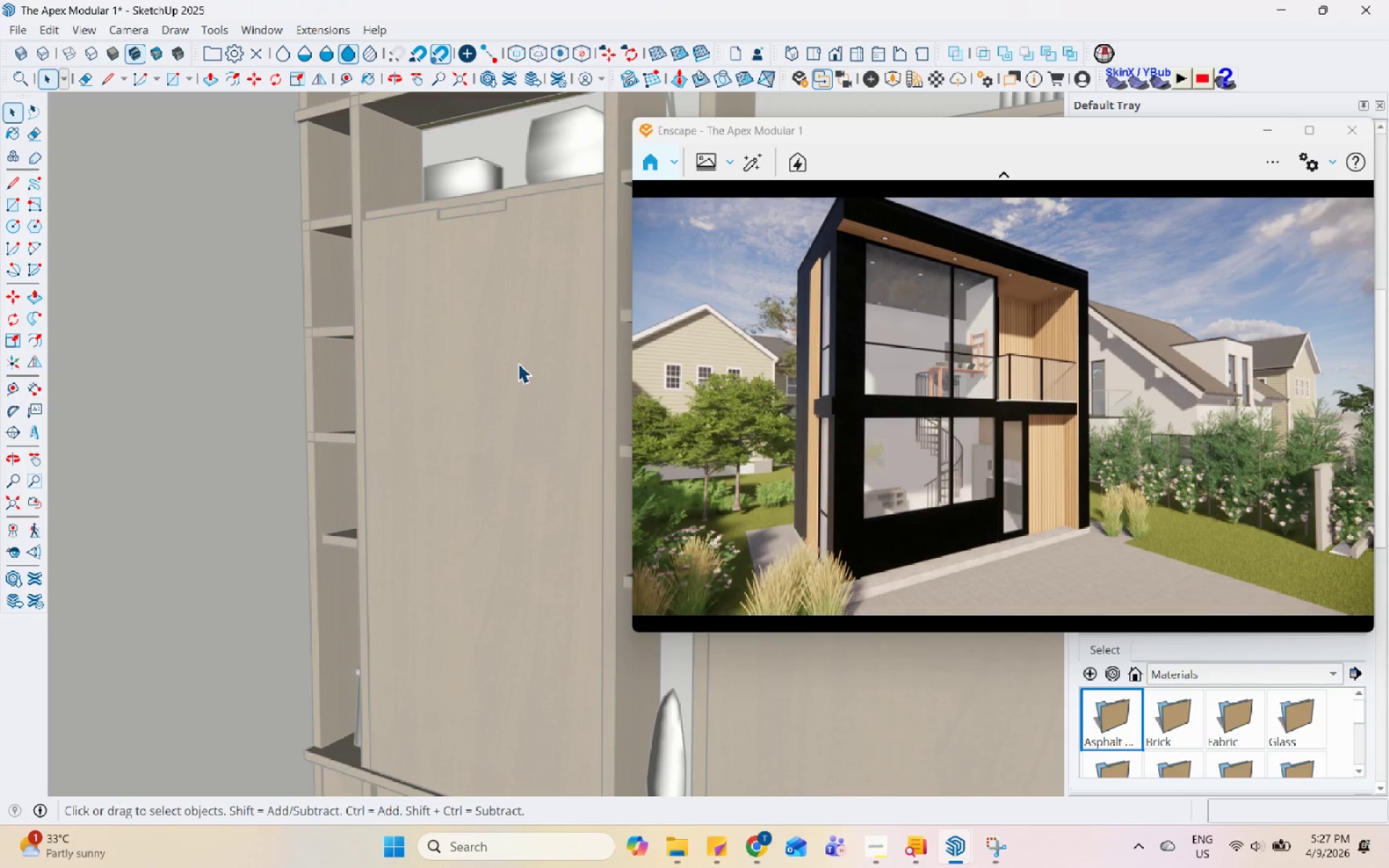 
triple_click([518, 363])
 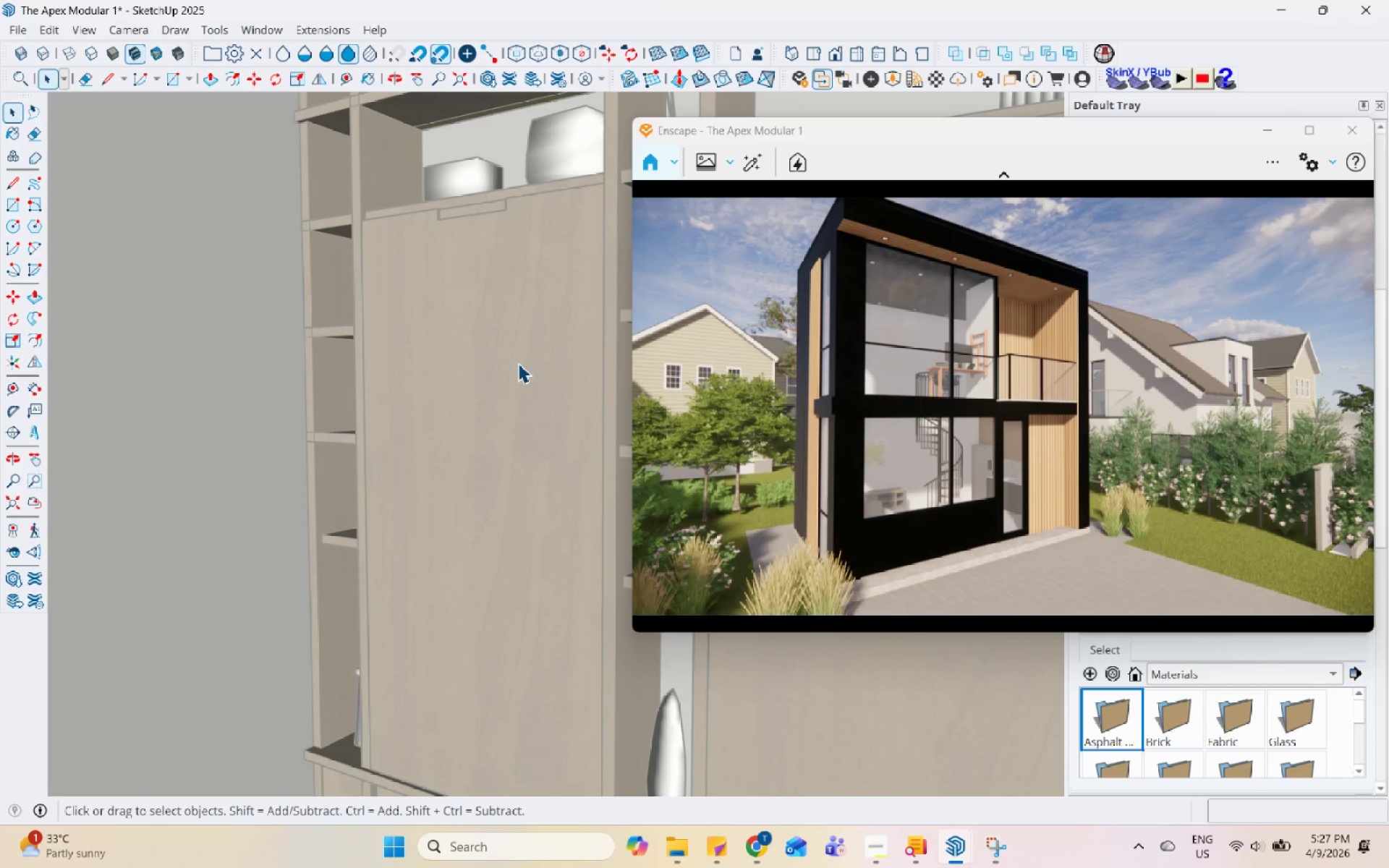 
triple_click([518, 363])
 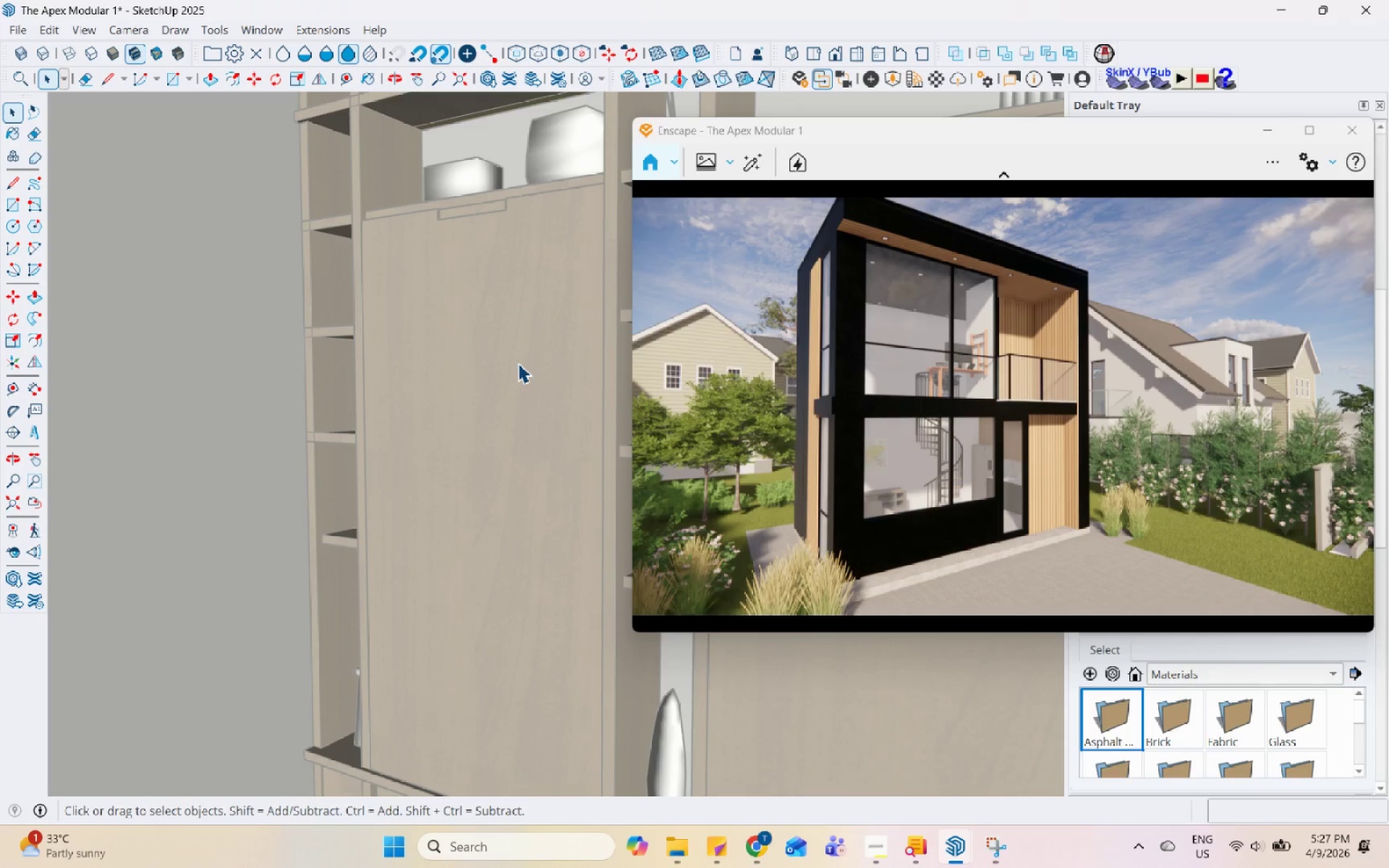 
key(Escape)
 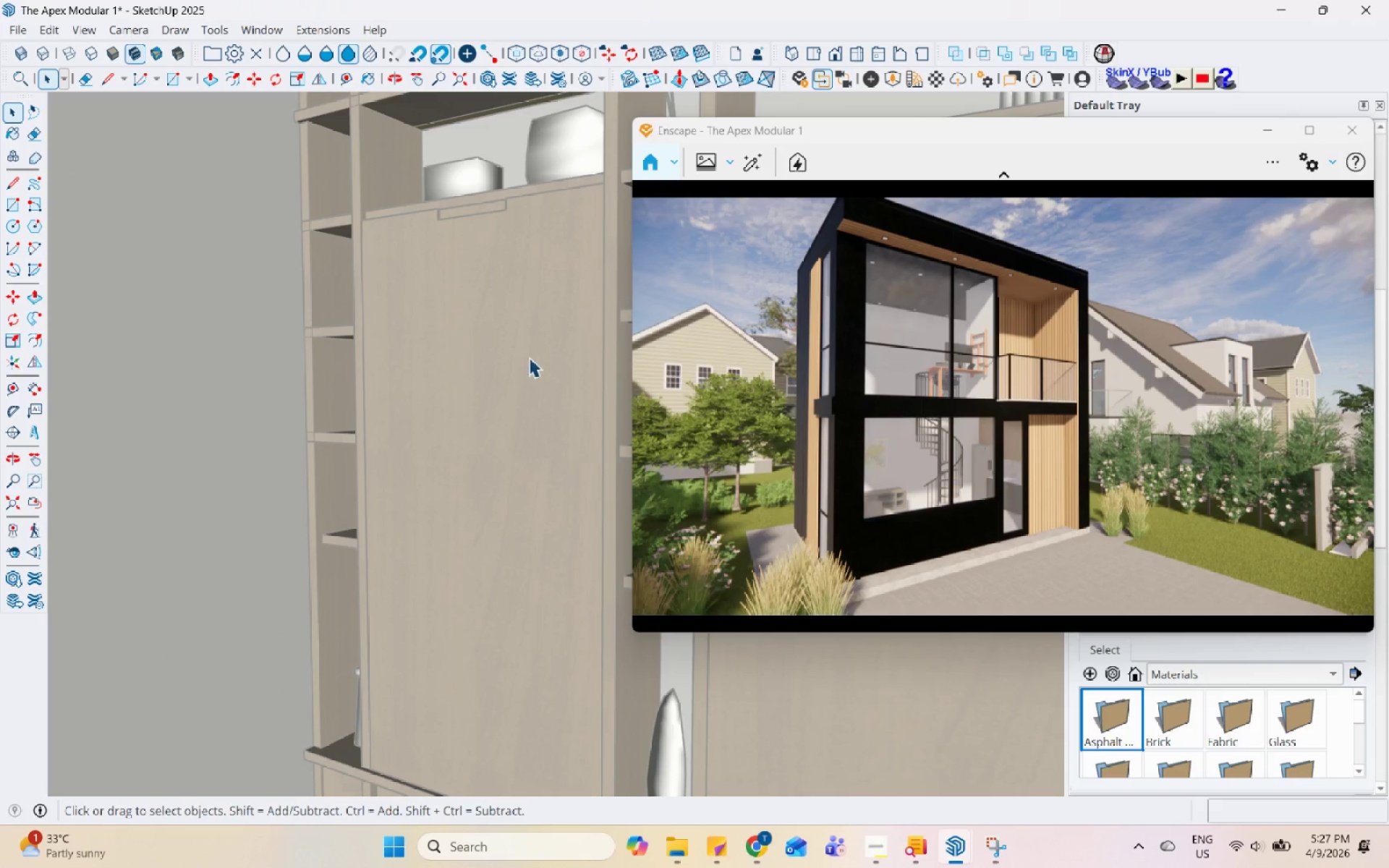 
triple_click([534, 355])
 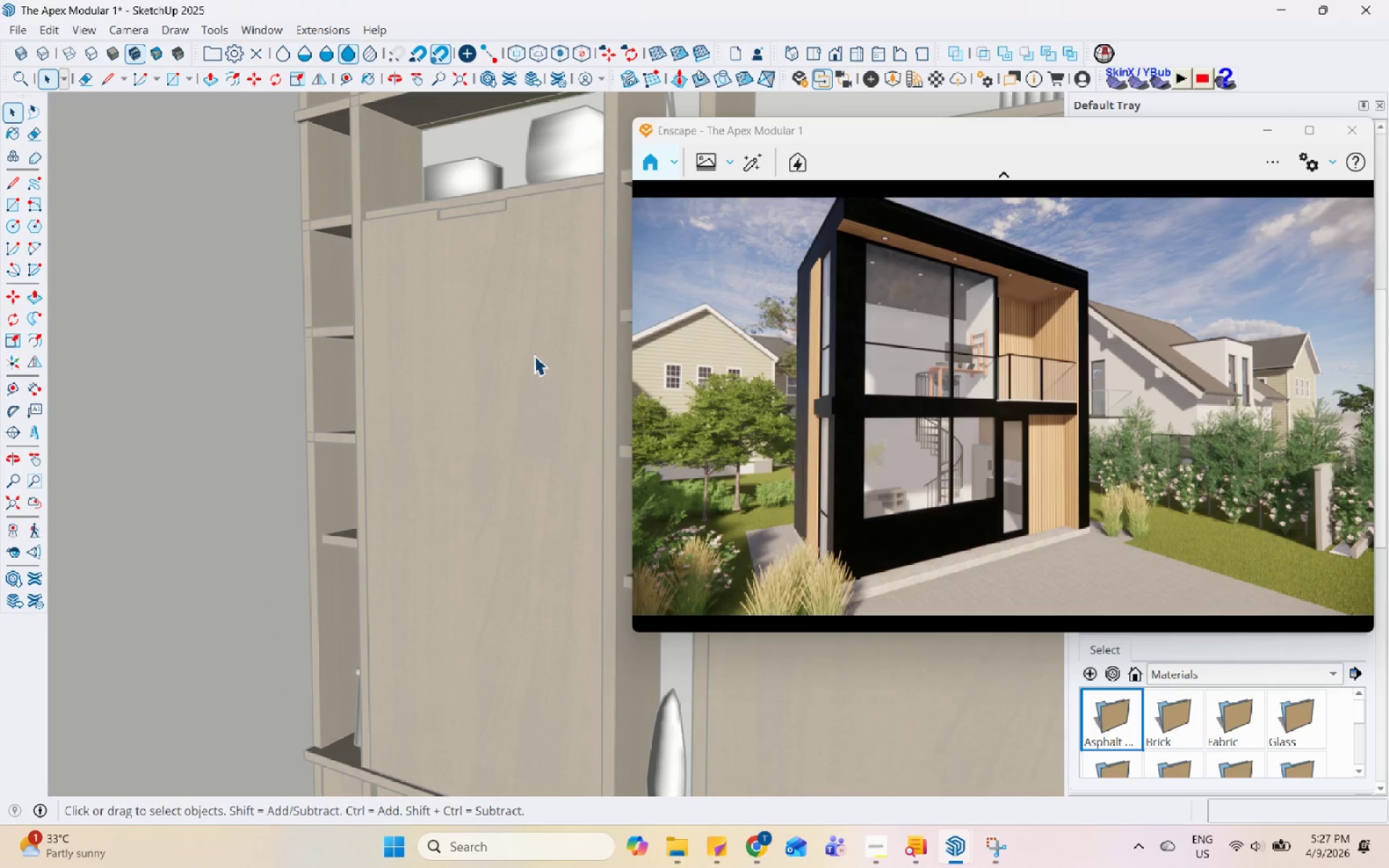 
triple_click([534, 355])
 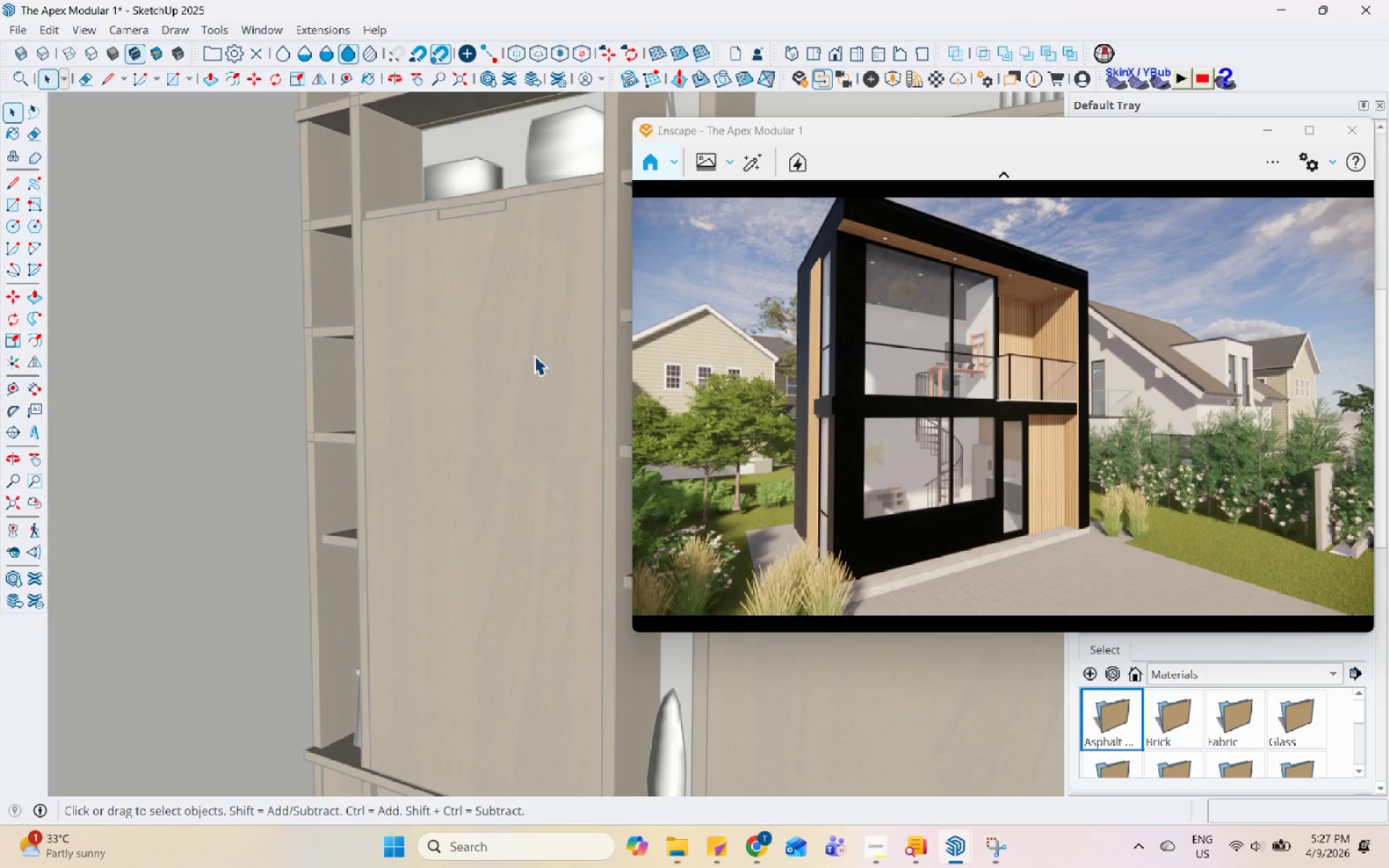 
triple_click([534, 355])
 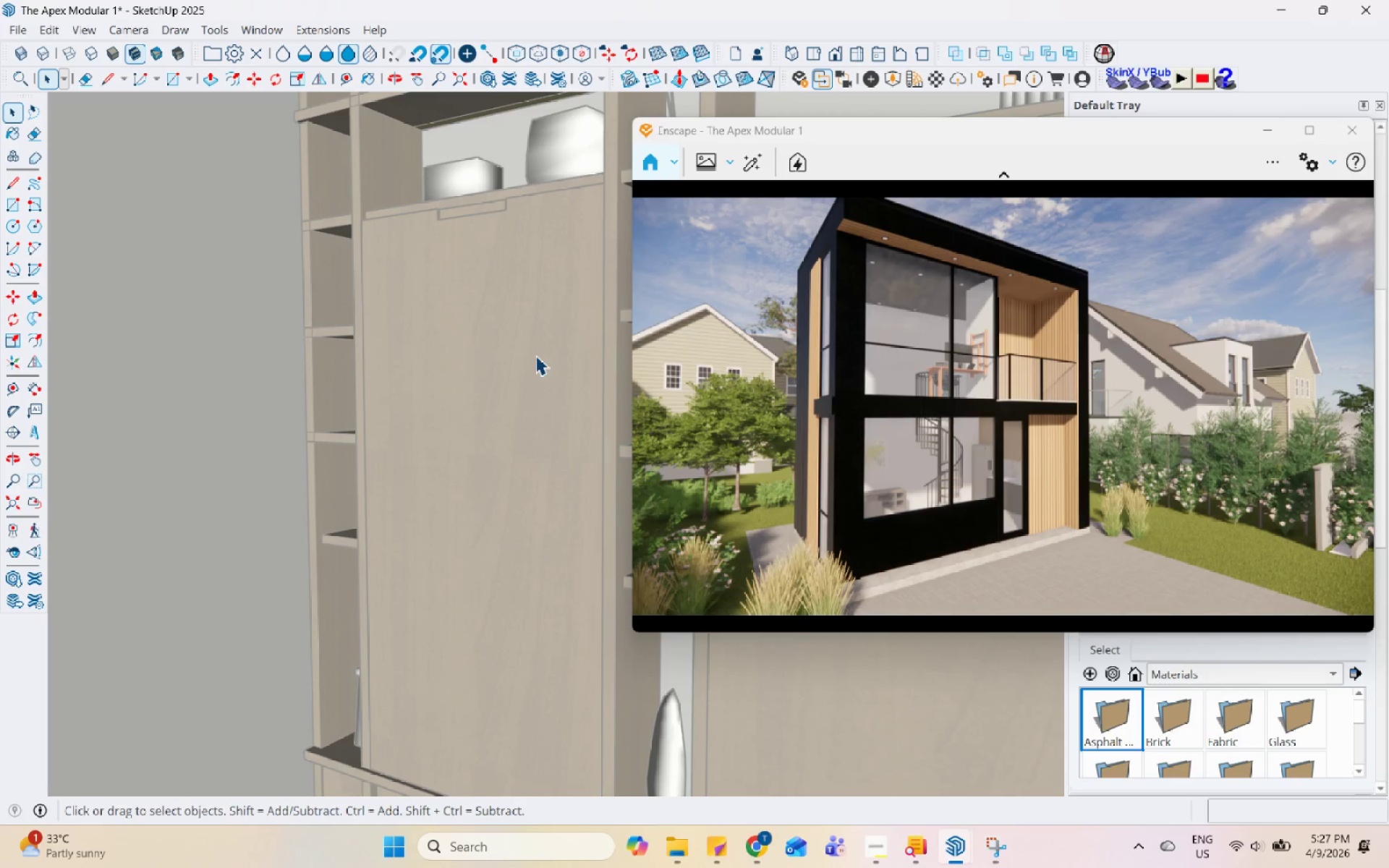 
triple_click([536, 355])
 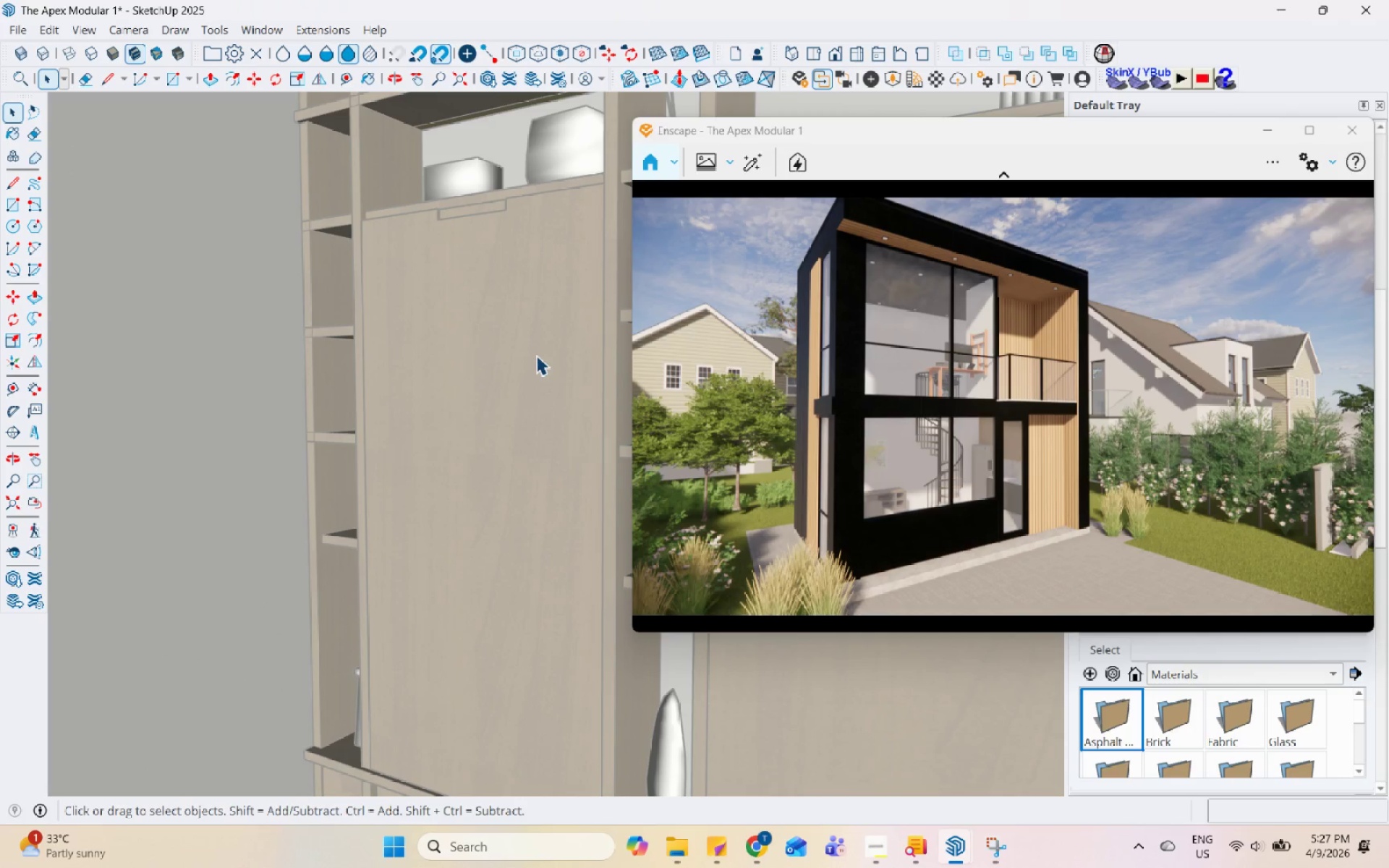 
triple_click([538, 355])
 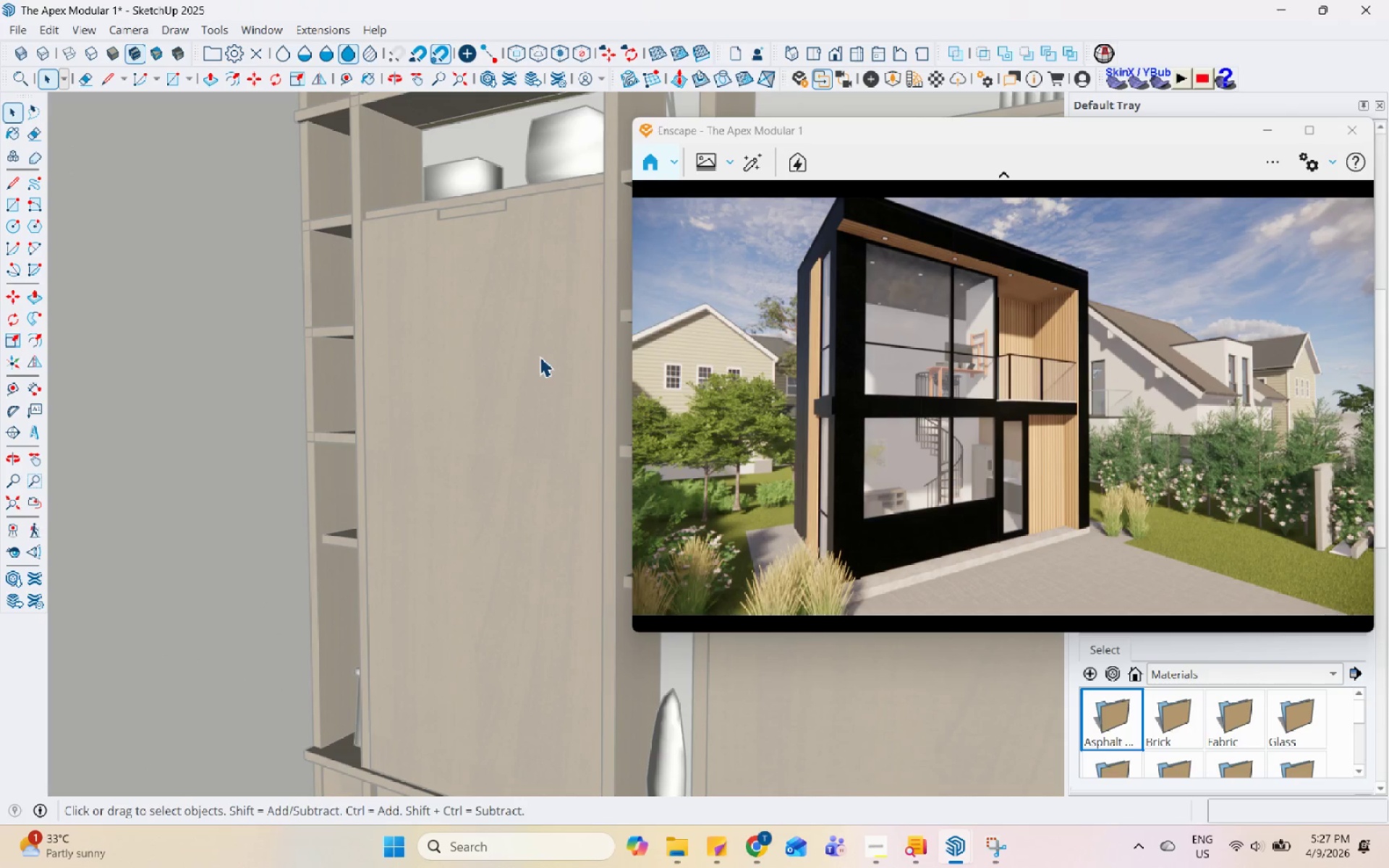 
triple_click([540, 357])
 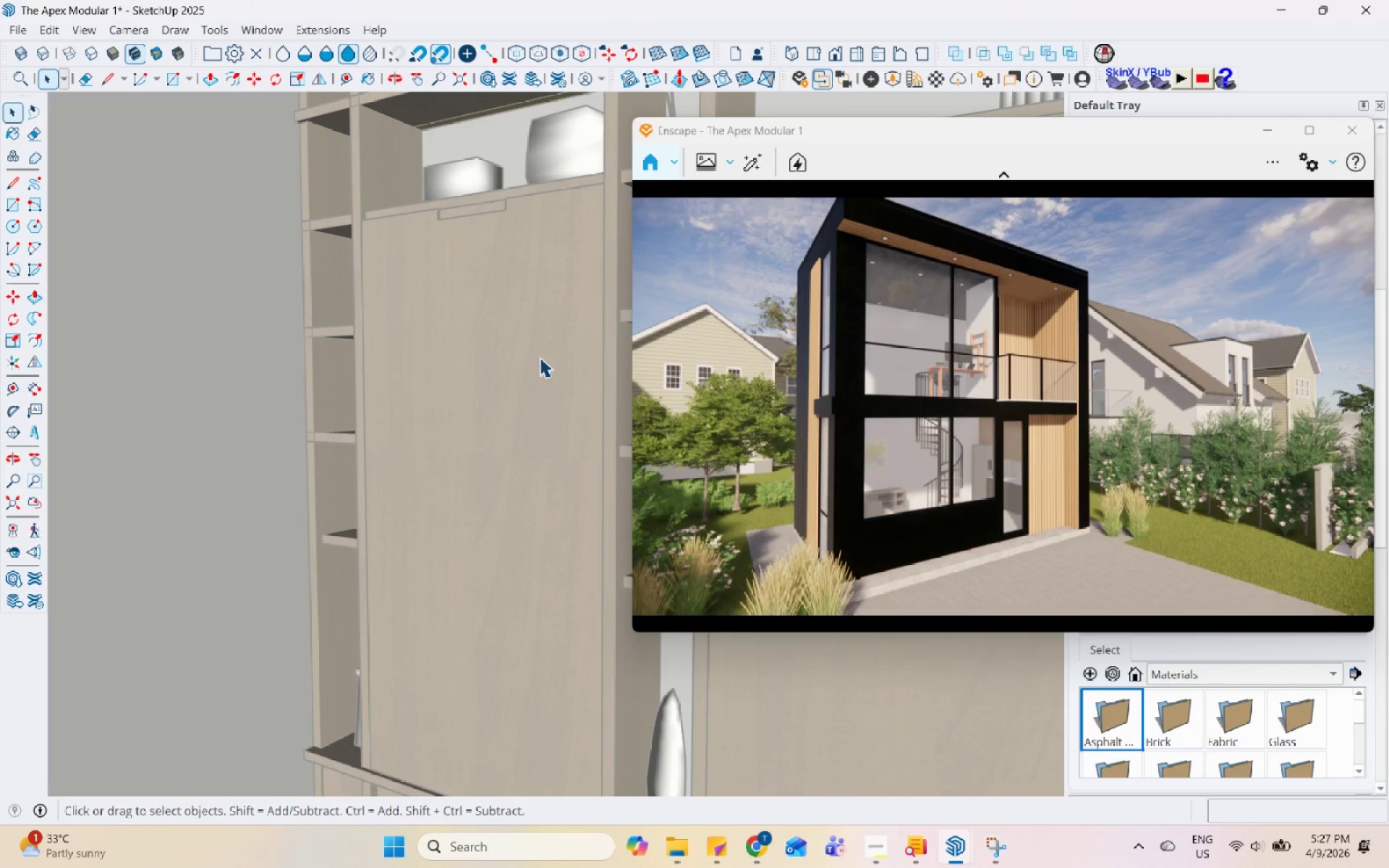 
triple_click([540, 357])
 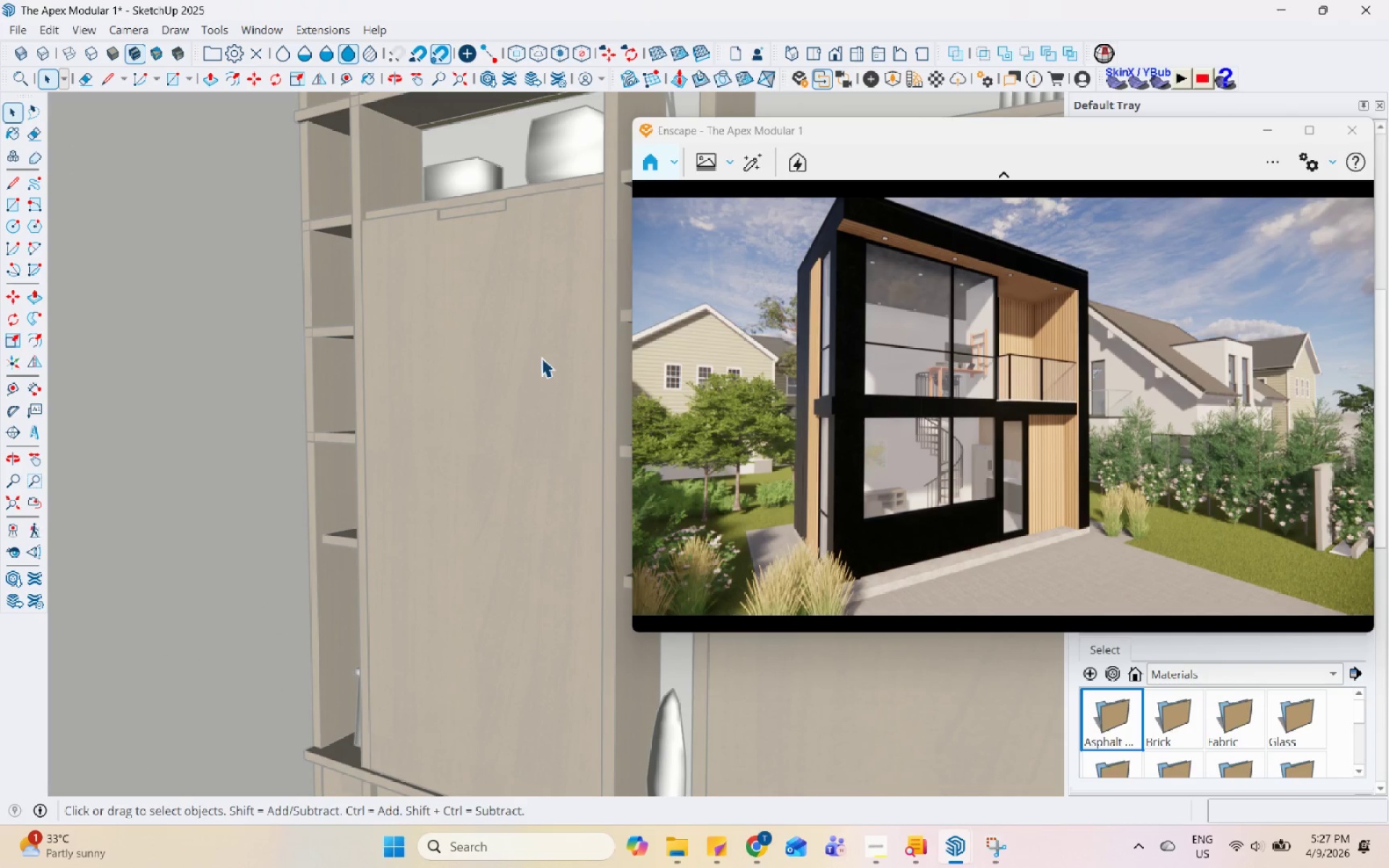 
key(Escape)
 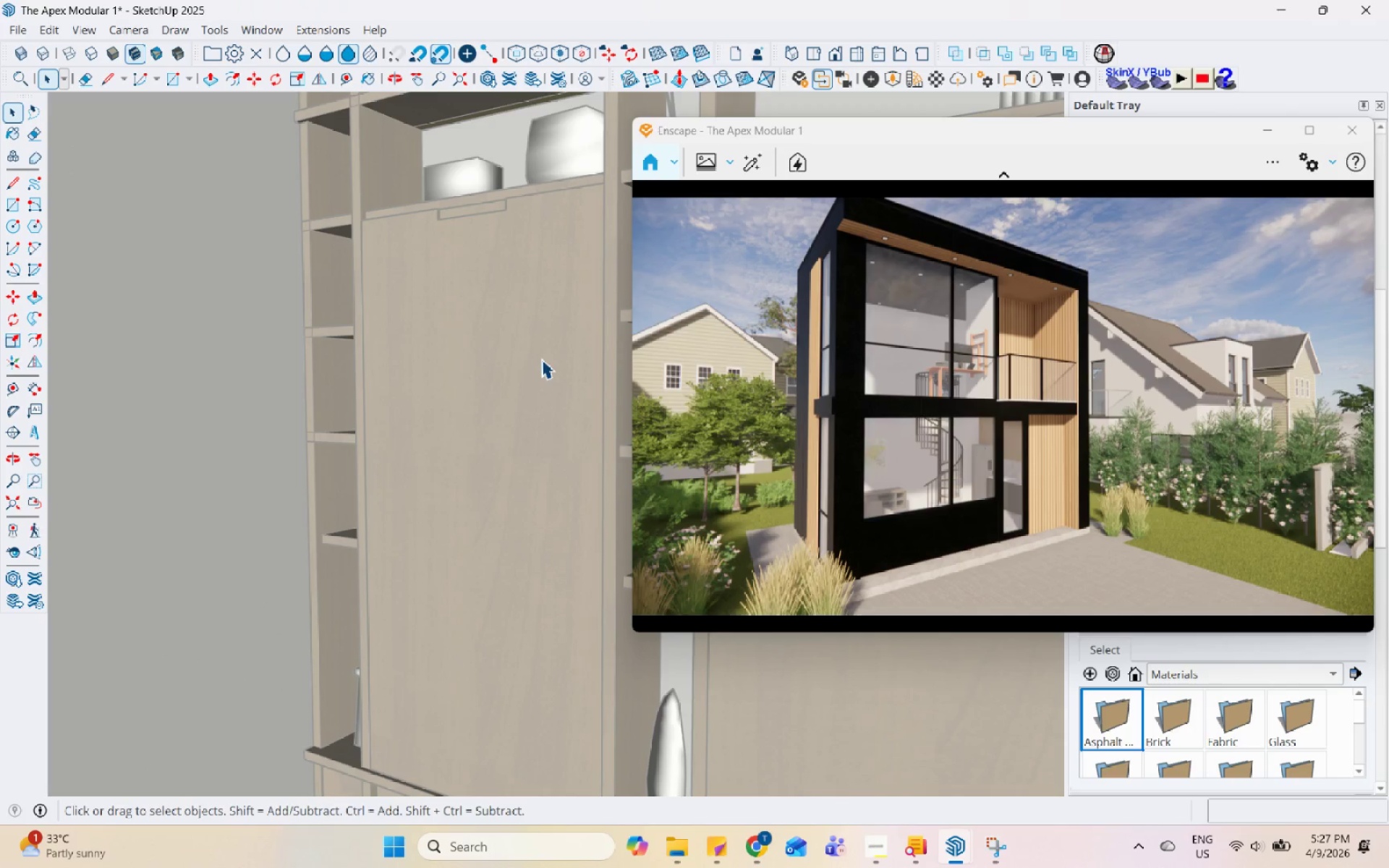 
triple_click([541, 361])
 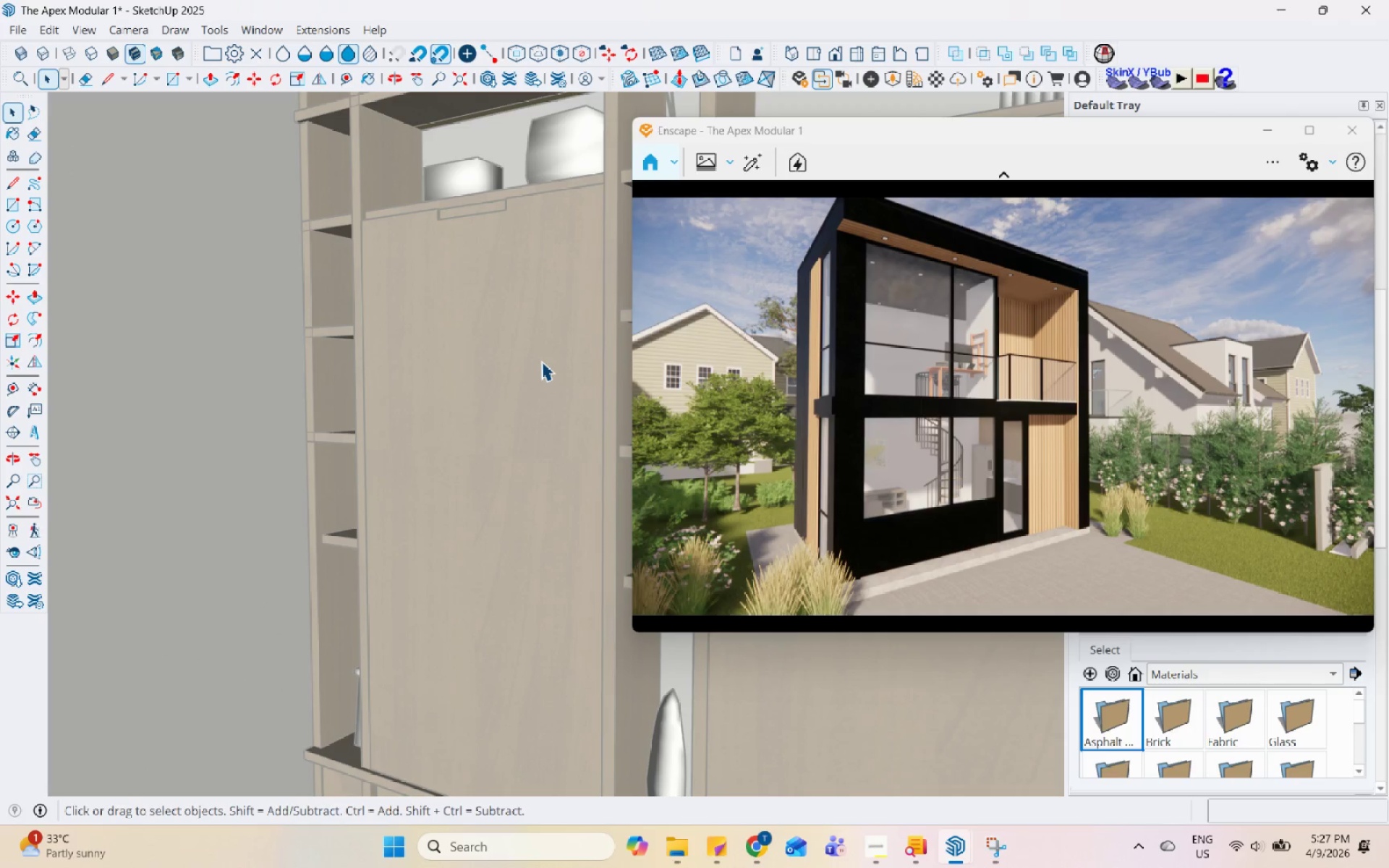 
triple_click([541, 361])
 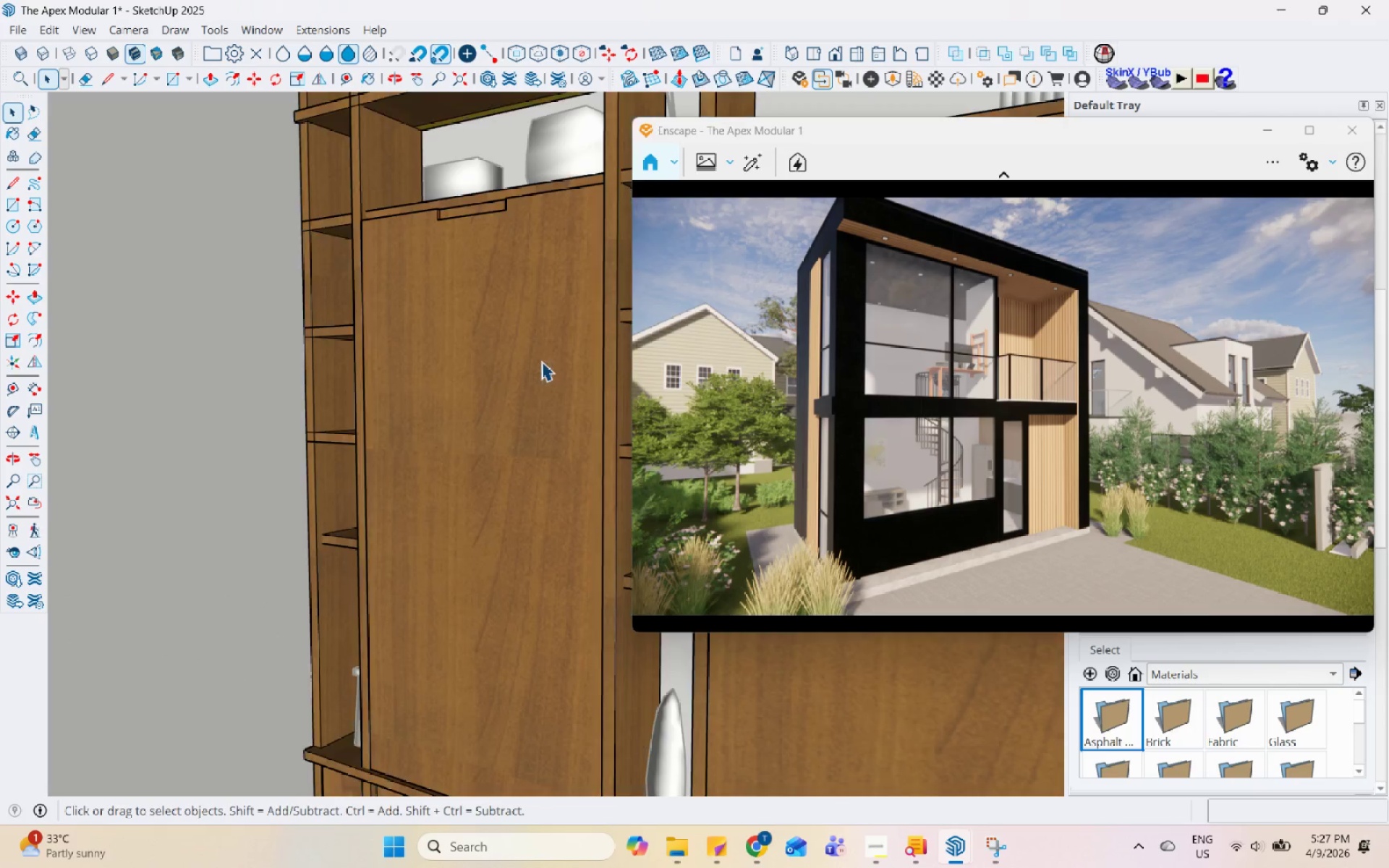 
triple_click([541, 361])
 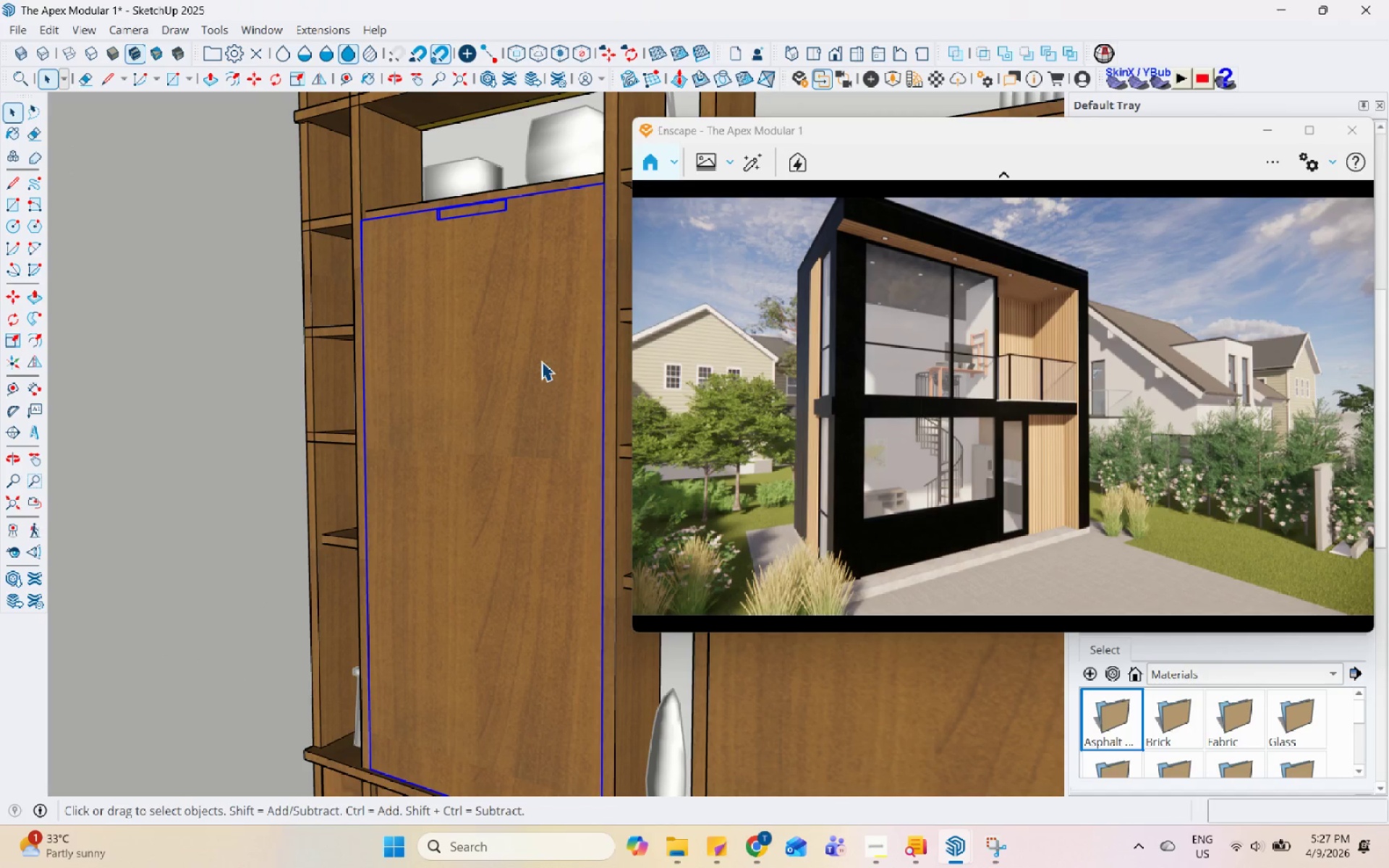 
triple_click([541, 361])
 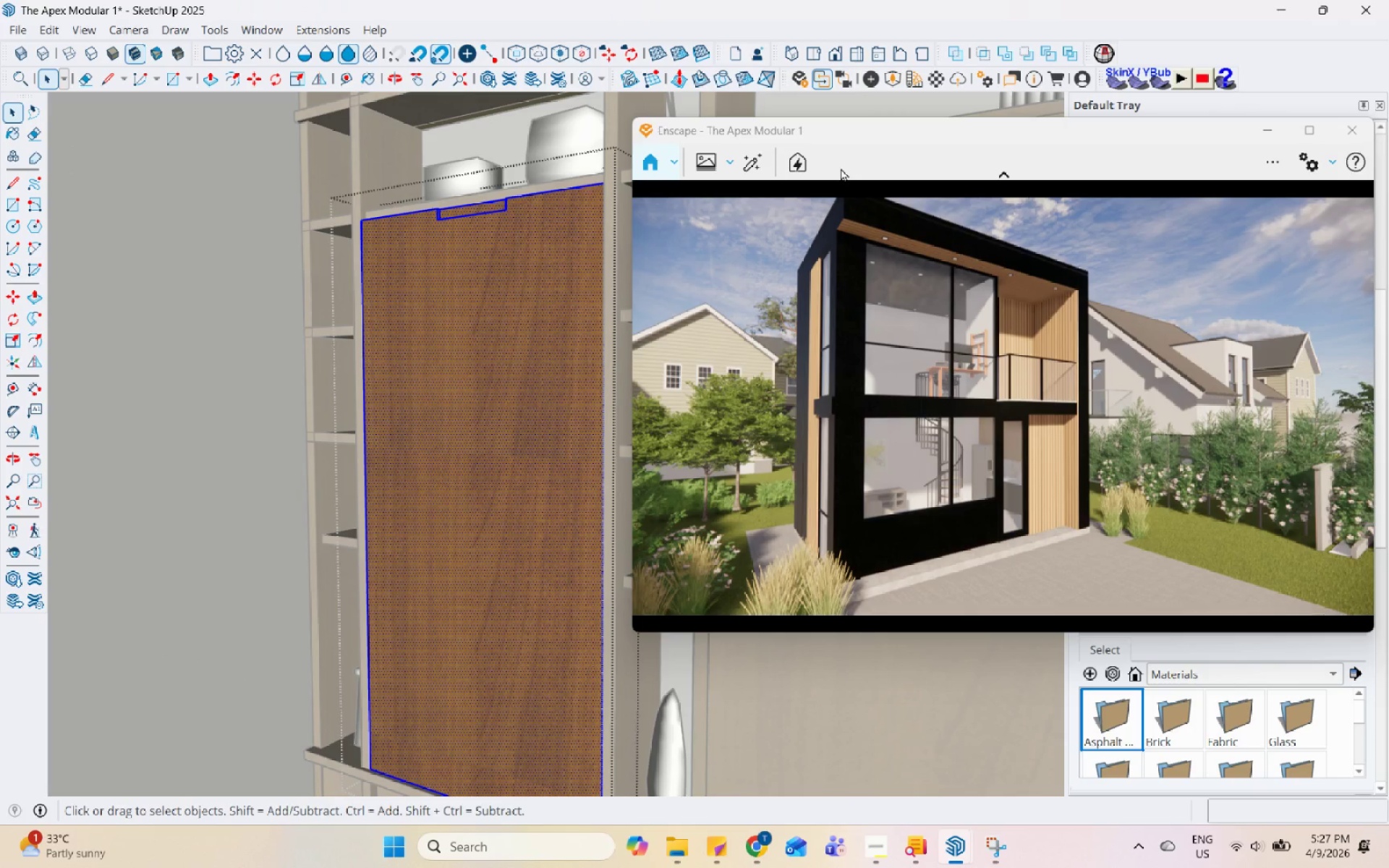 
left_click_drag(start_coordinate=[918, 125], to_coordinate=[470, 328])
 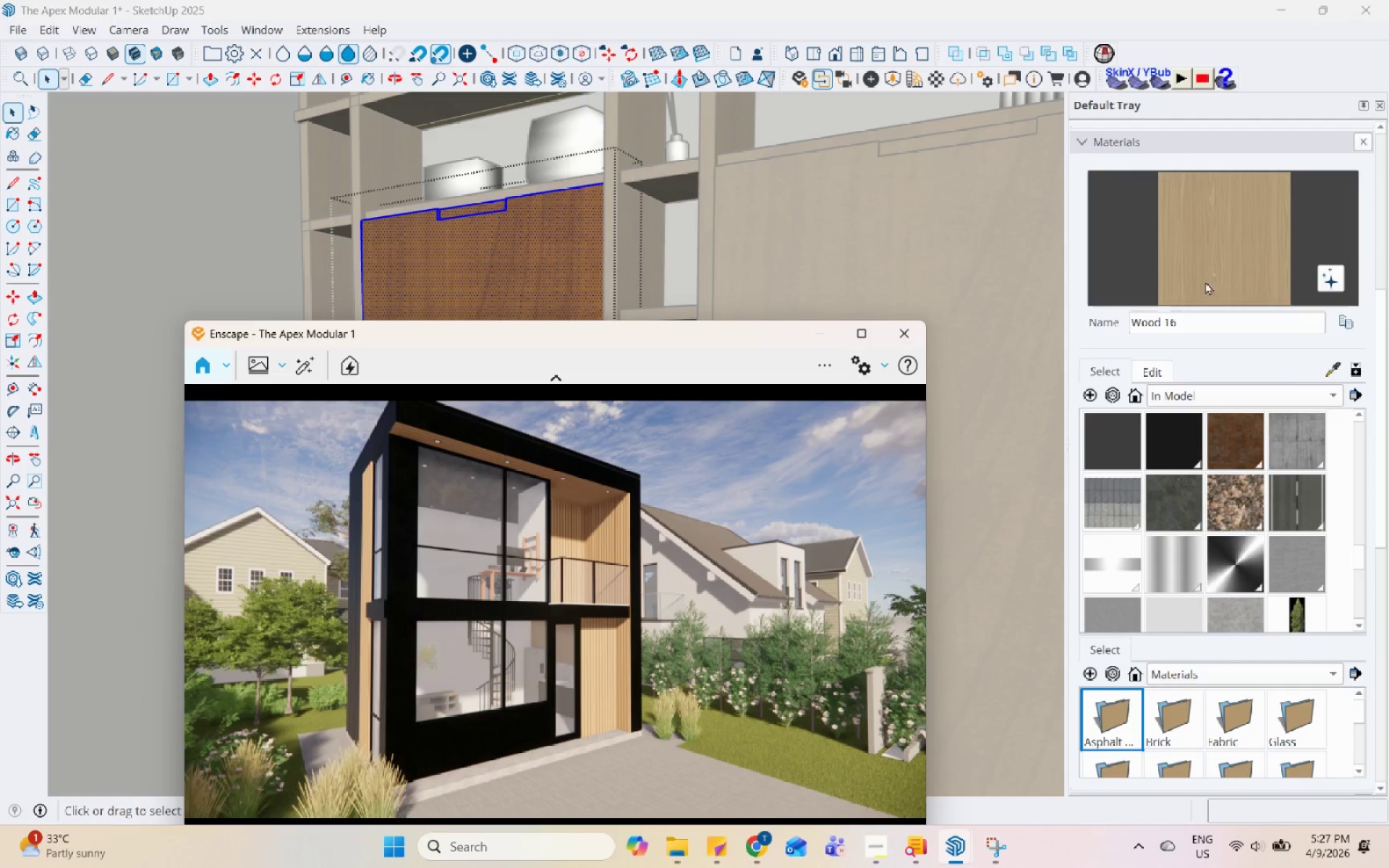 
left_click_drag(start_coordinate=[702, 332], to_coordinate=[1087, 201])
 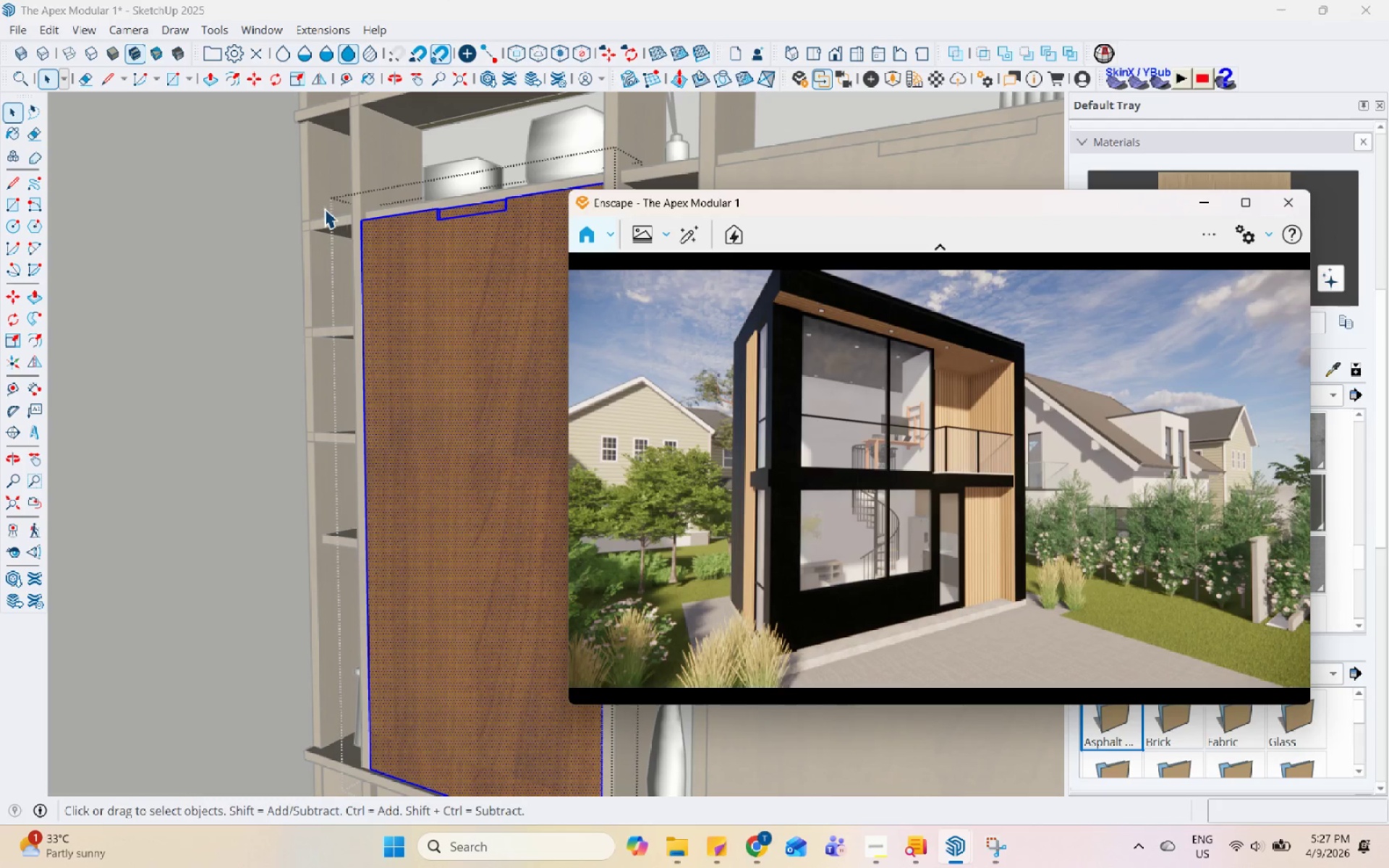 
double_click([324, 208])
 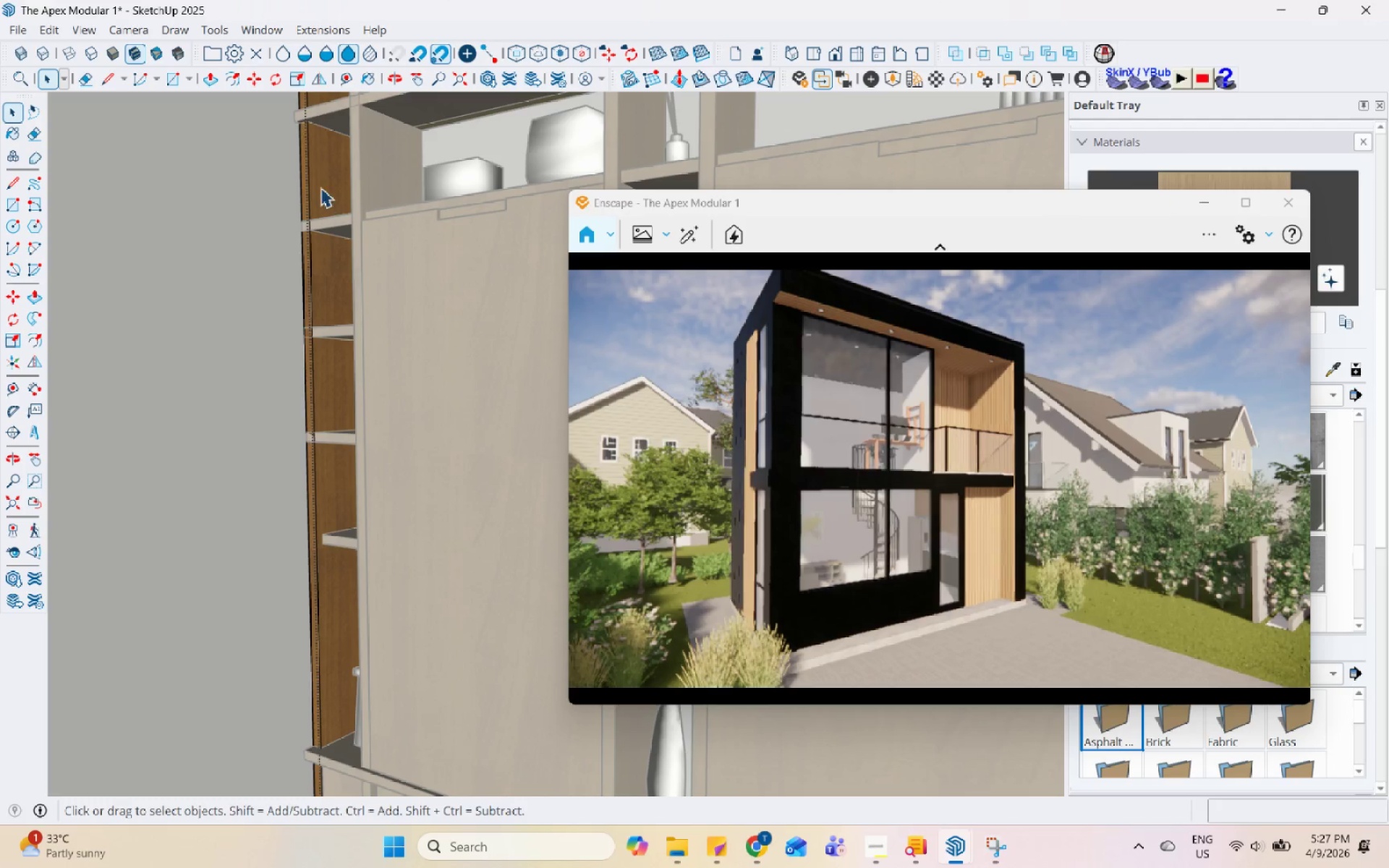 
triple_click([320, 187])
 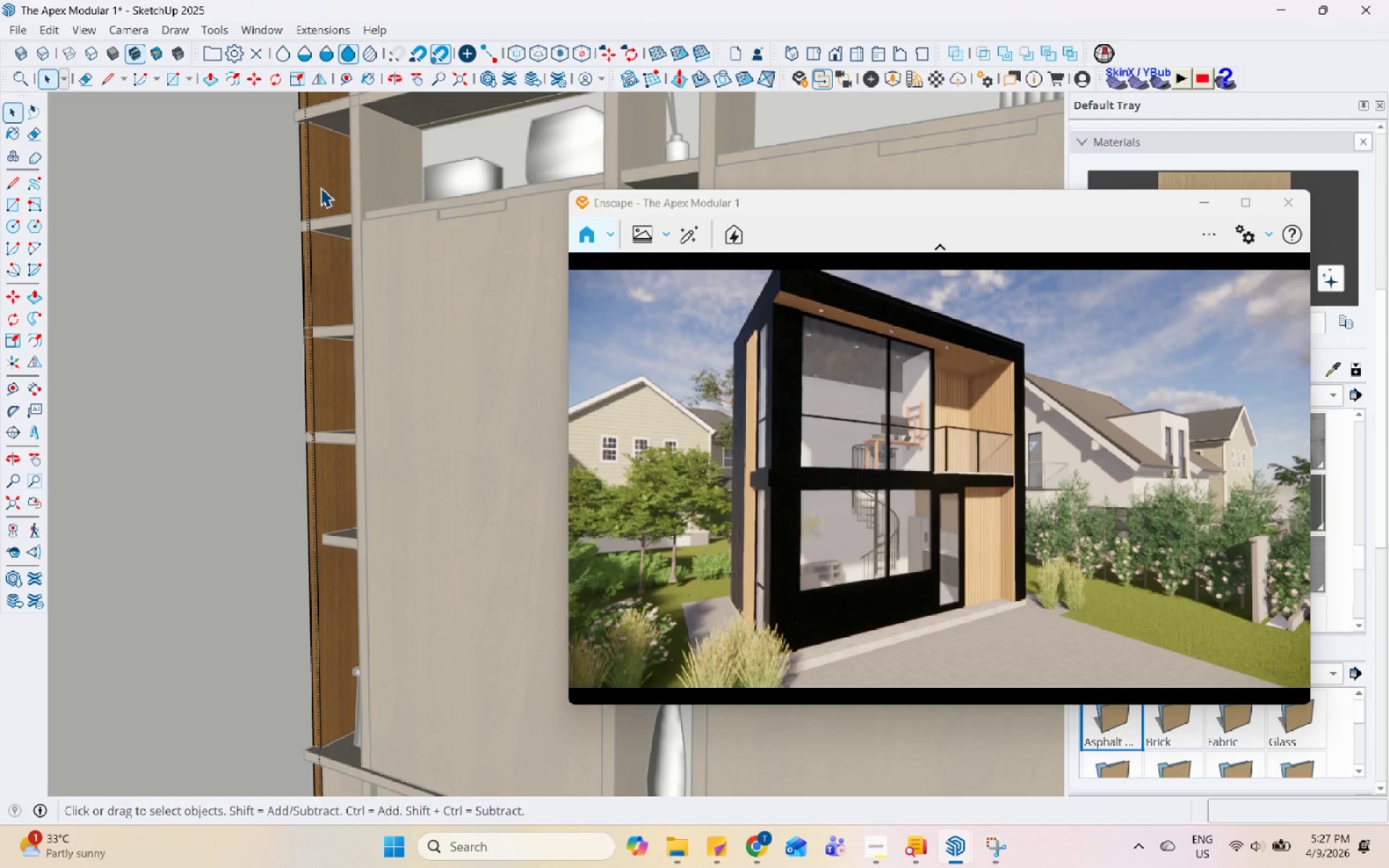 
triple_click([320, 187])
 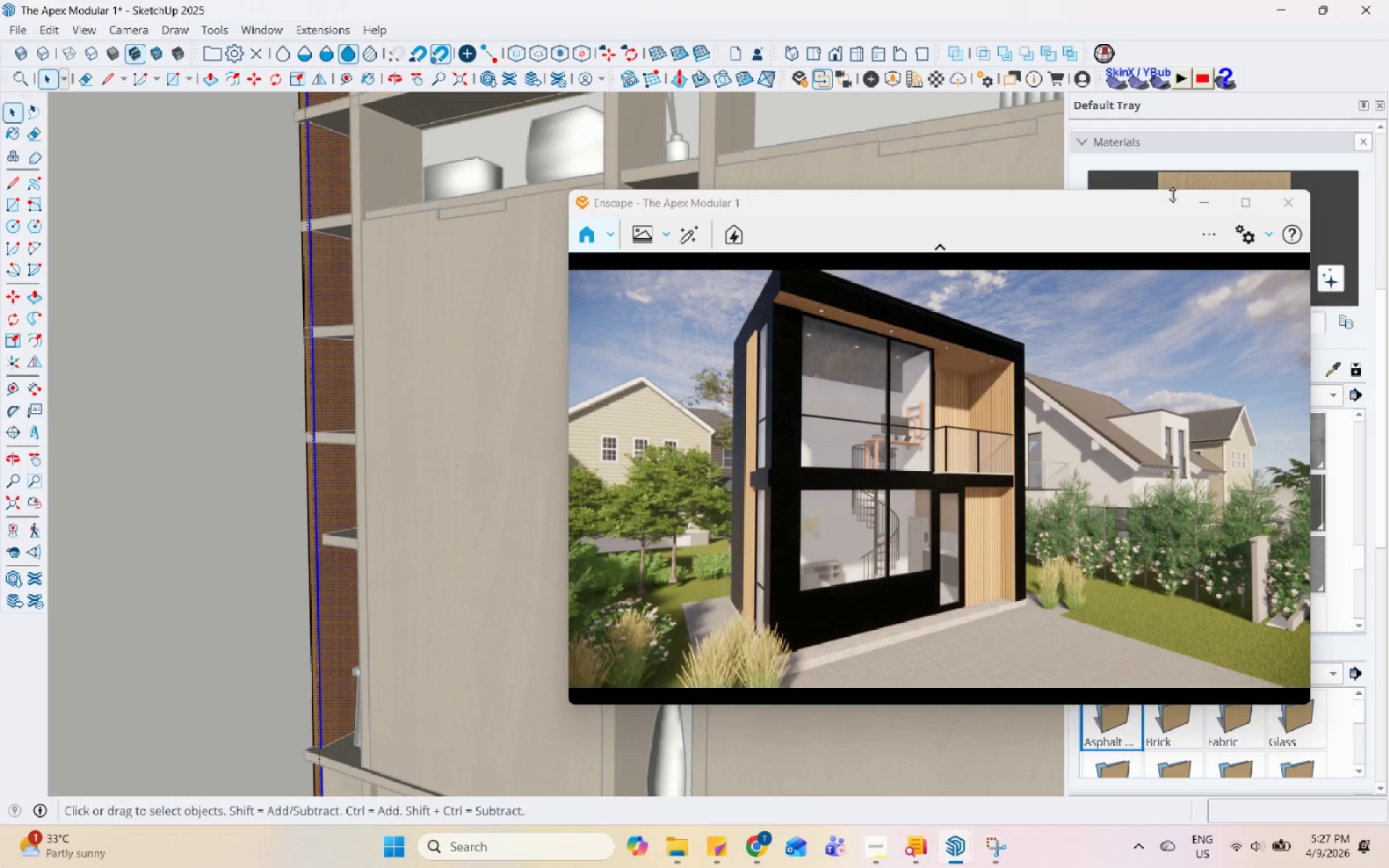 
left_click([1195, 182])
 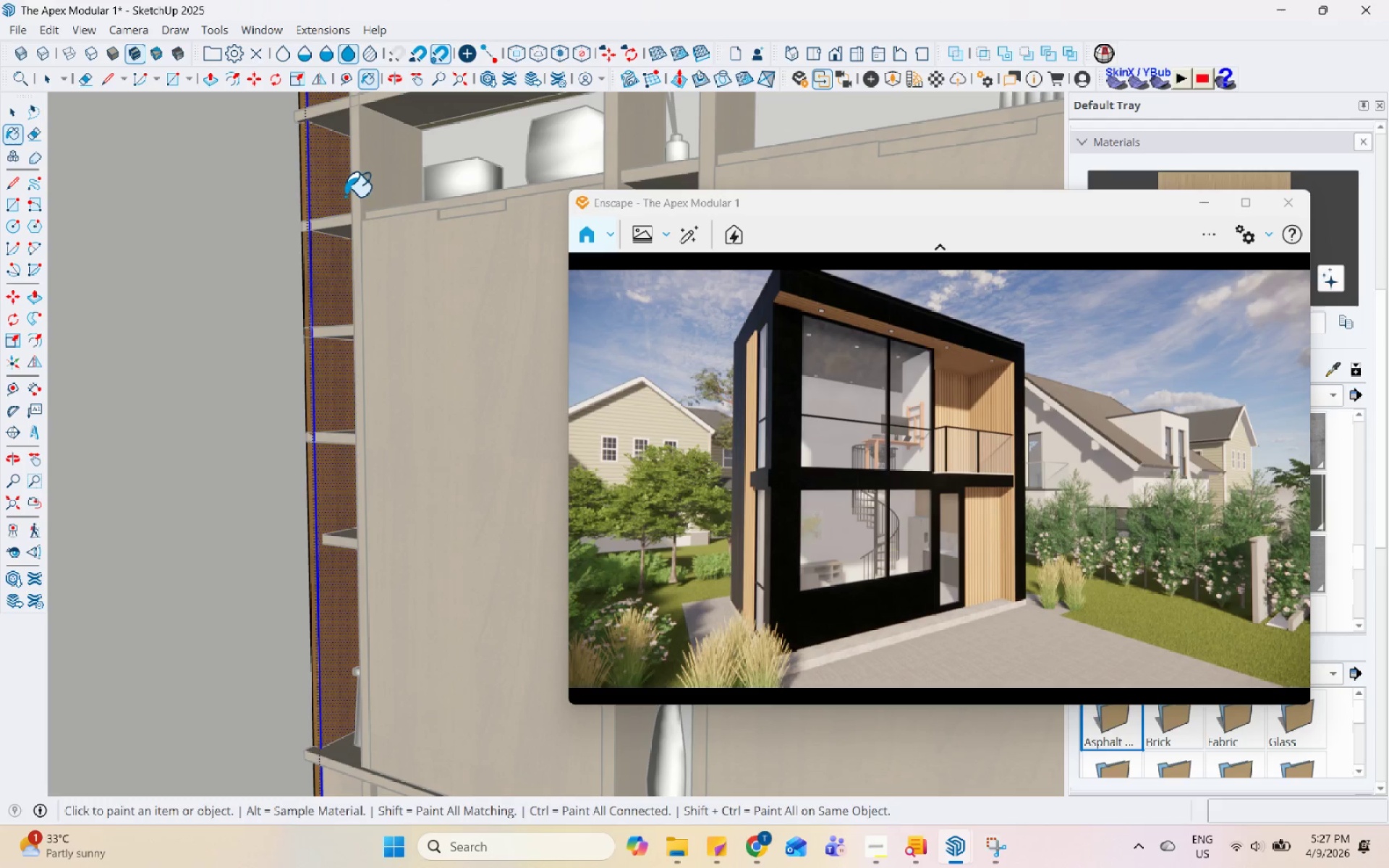 
left_click([332, 184])
 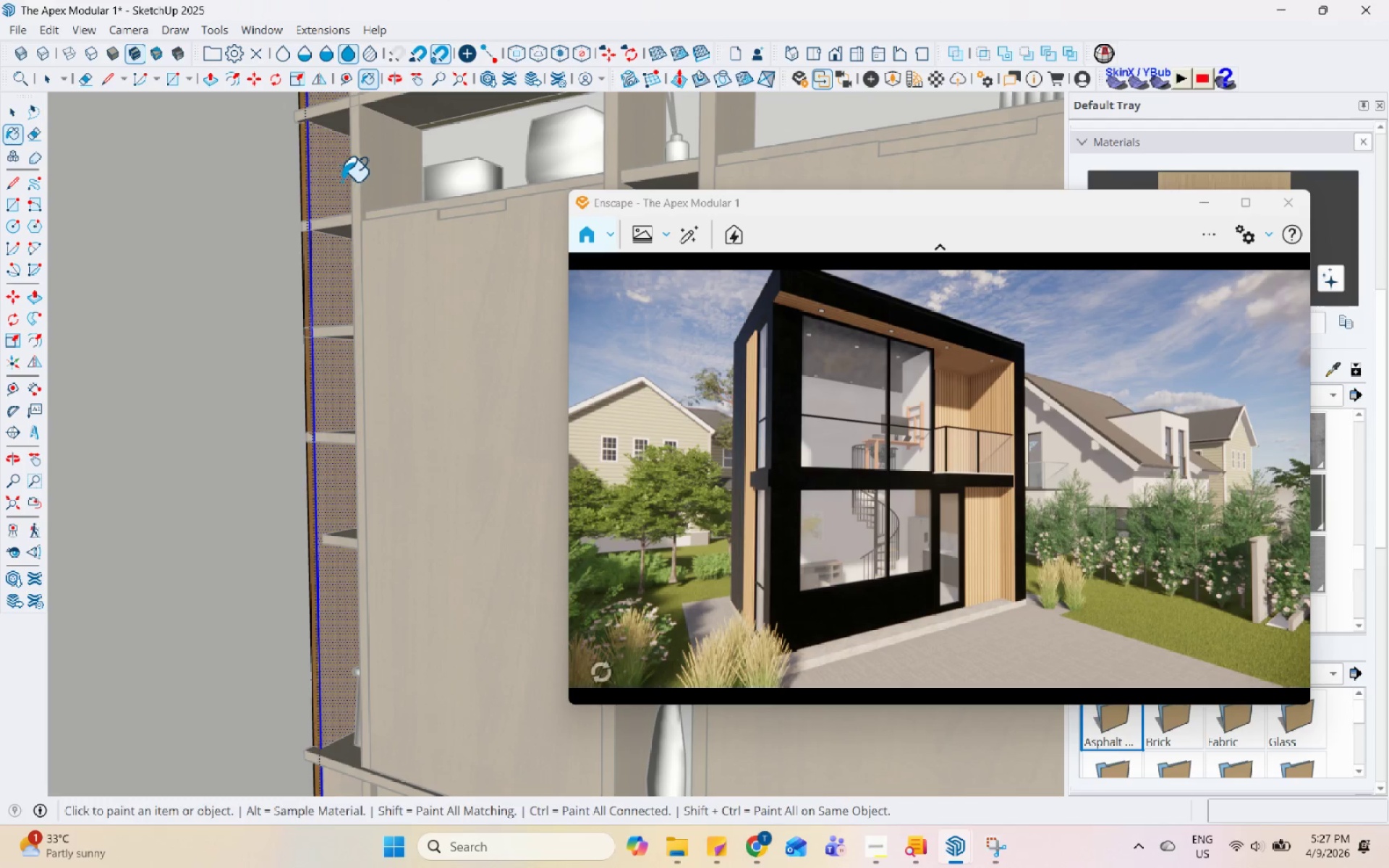 
key(Space)
 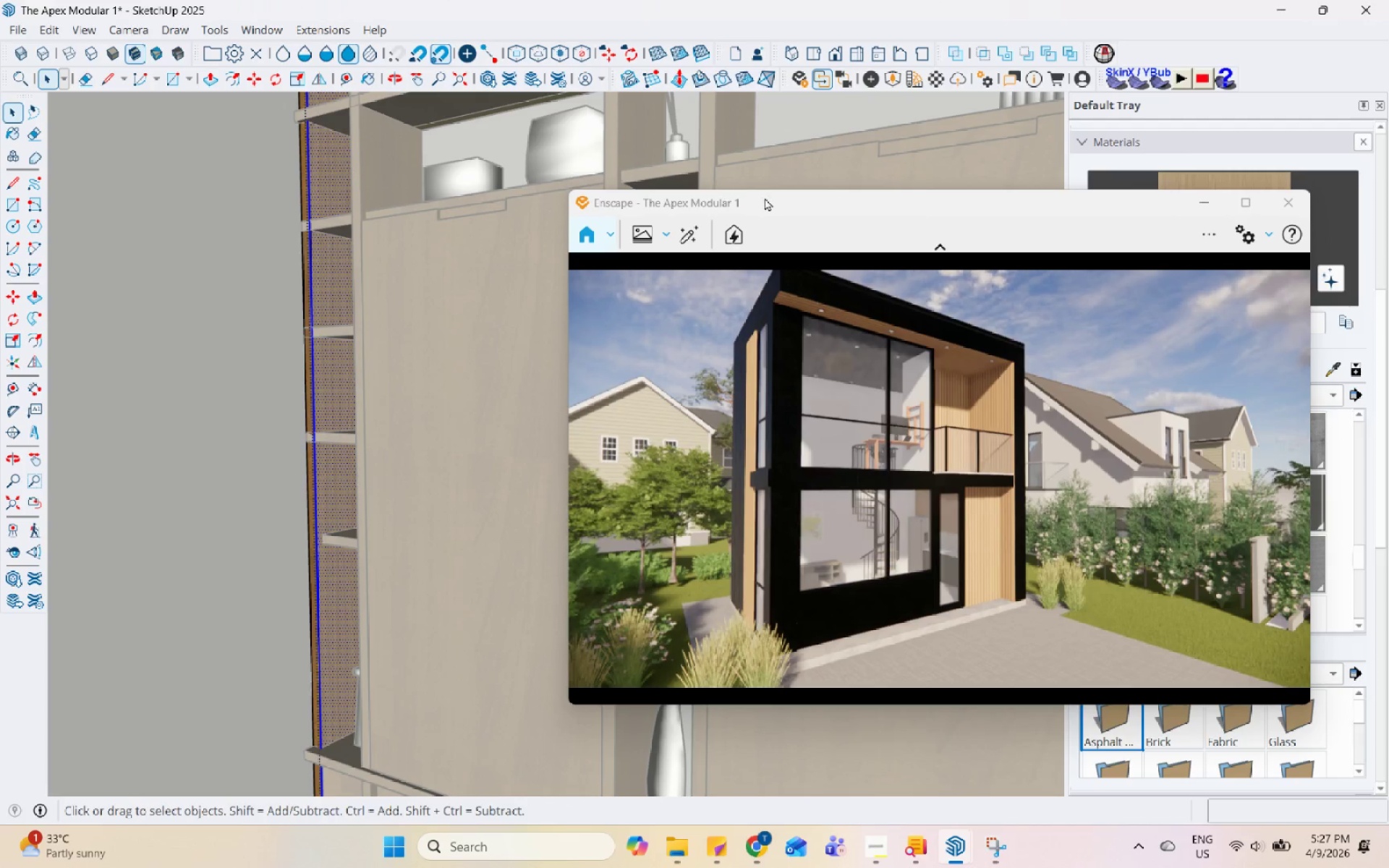 
left_click_drag(start_coordinate=[770, 201], to_coordinate=[733, 460])
 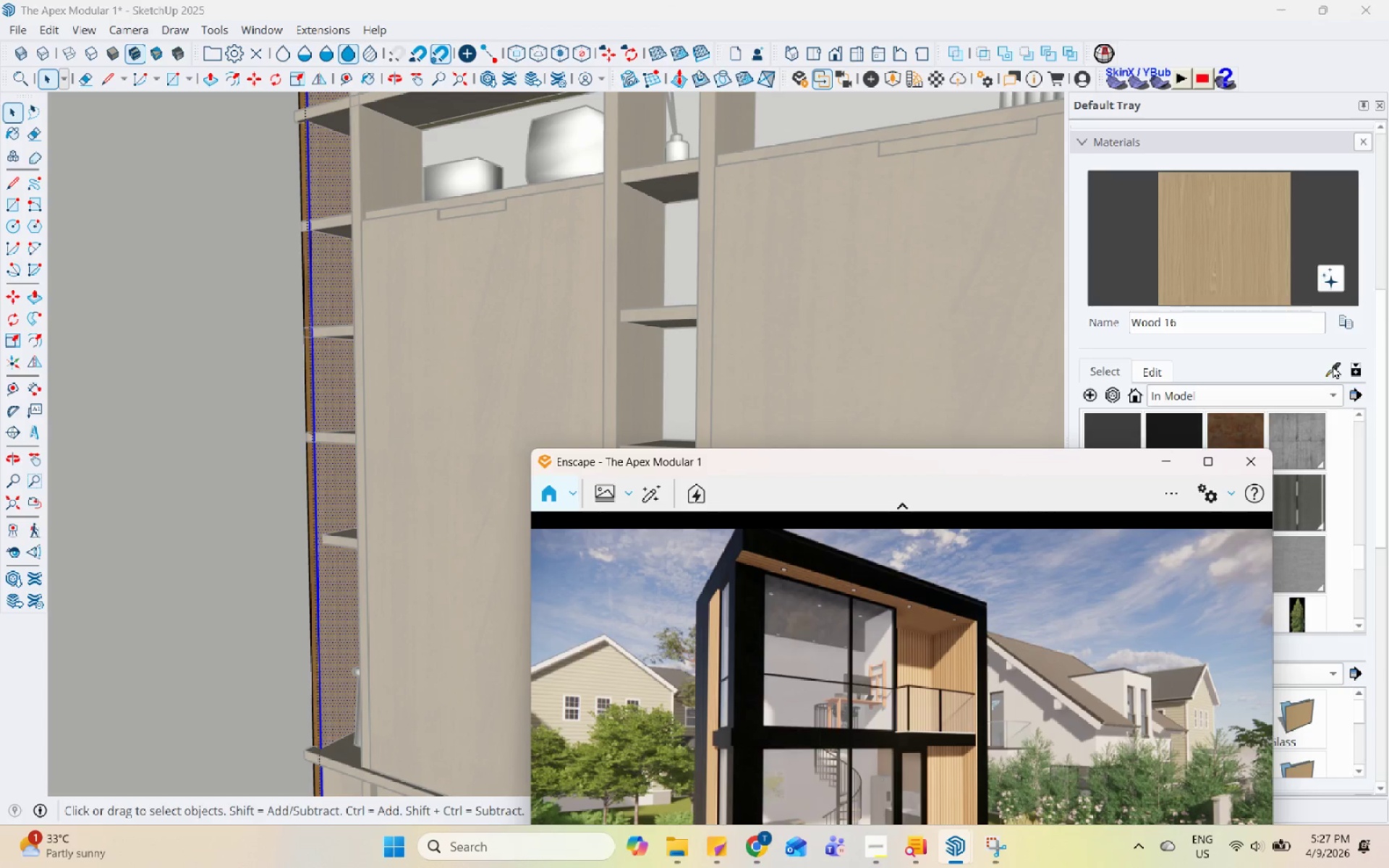 
left_click([1333, 365])
 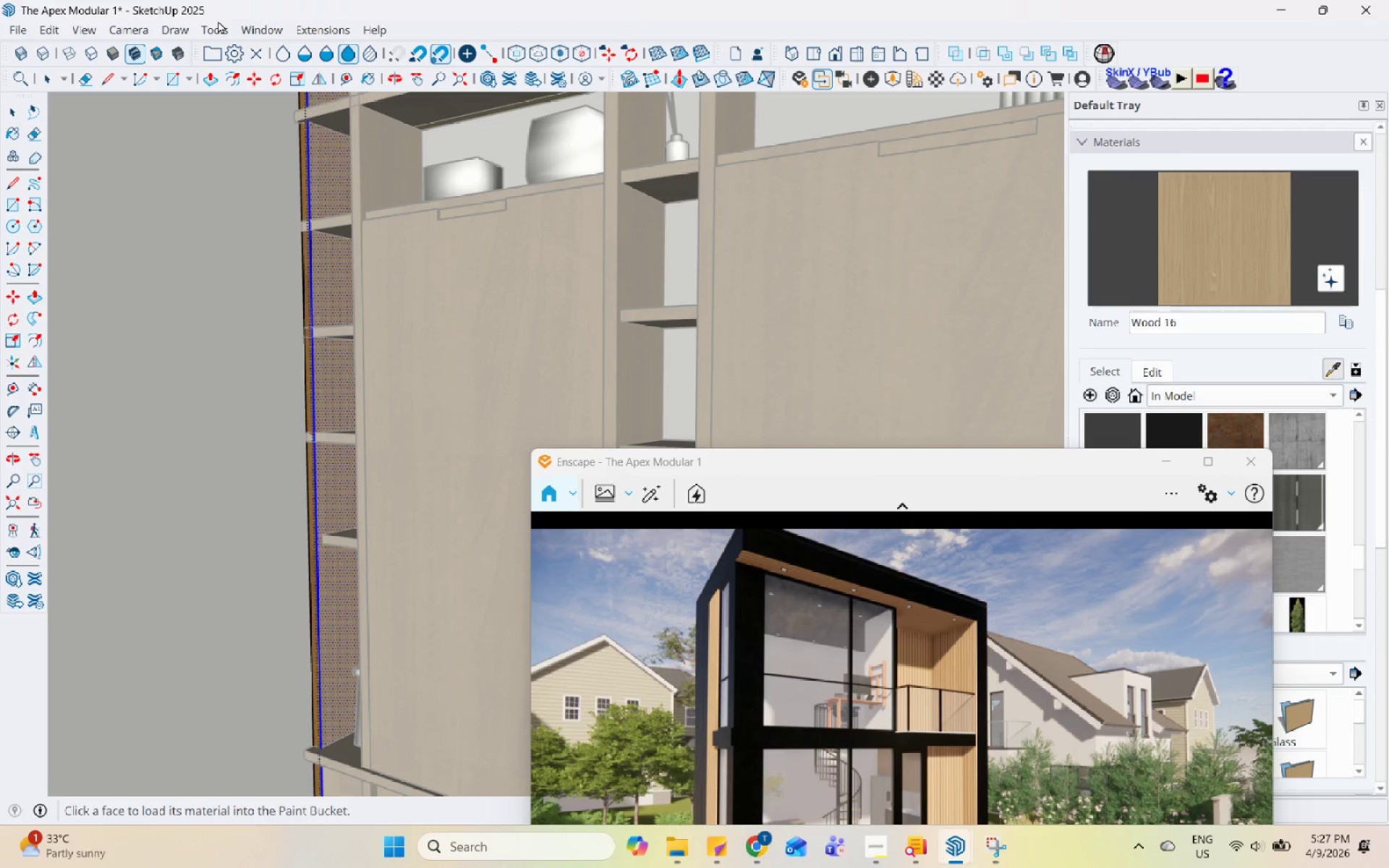 
left_click([261, 29])
 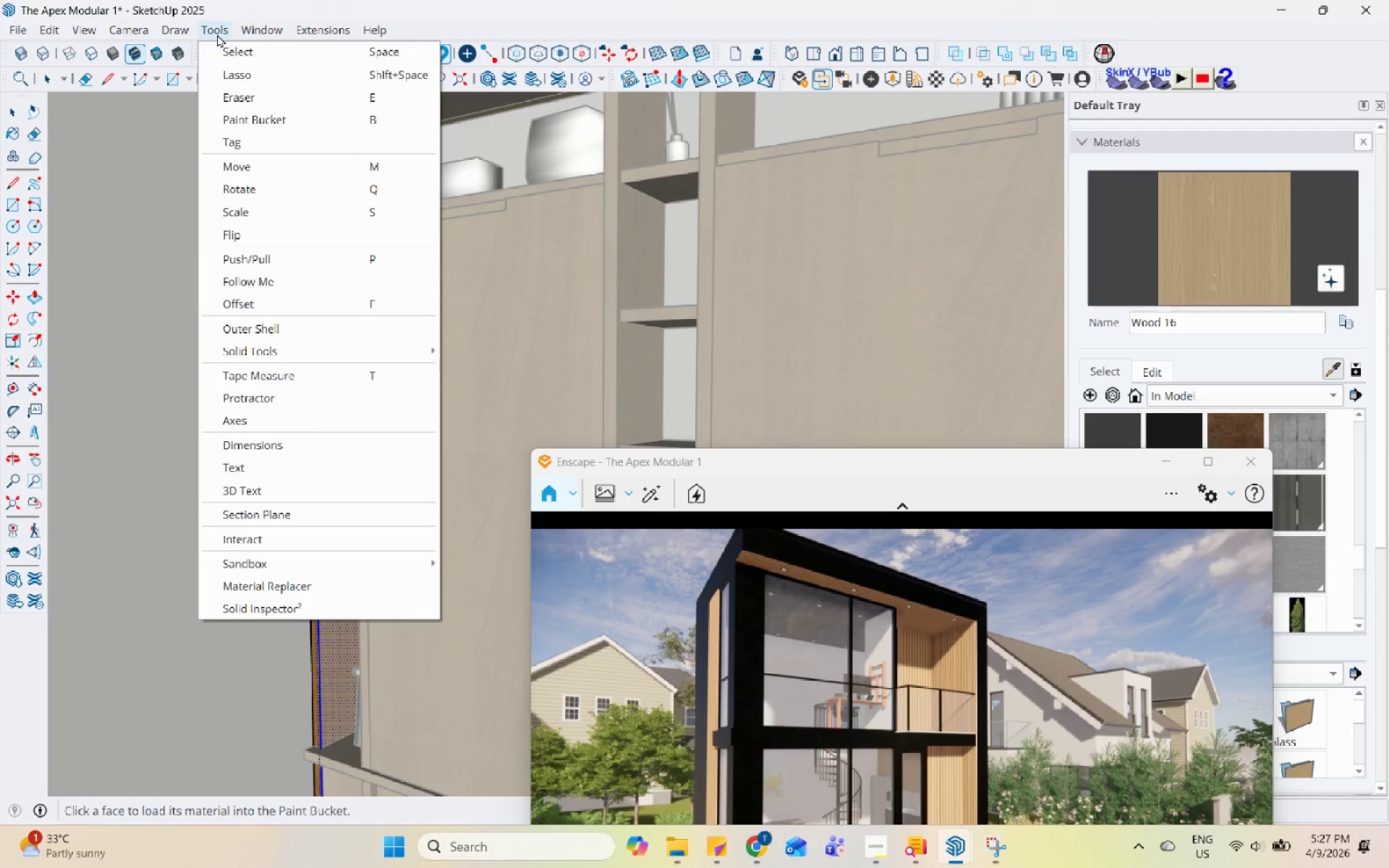 
left_click([283, 576])
 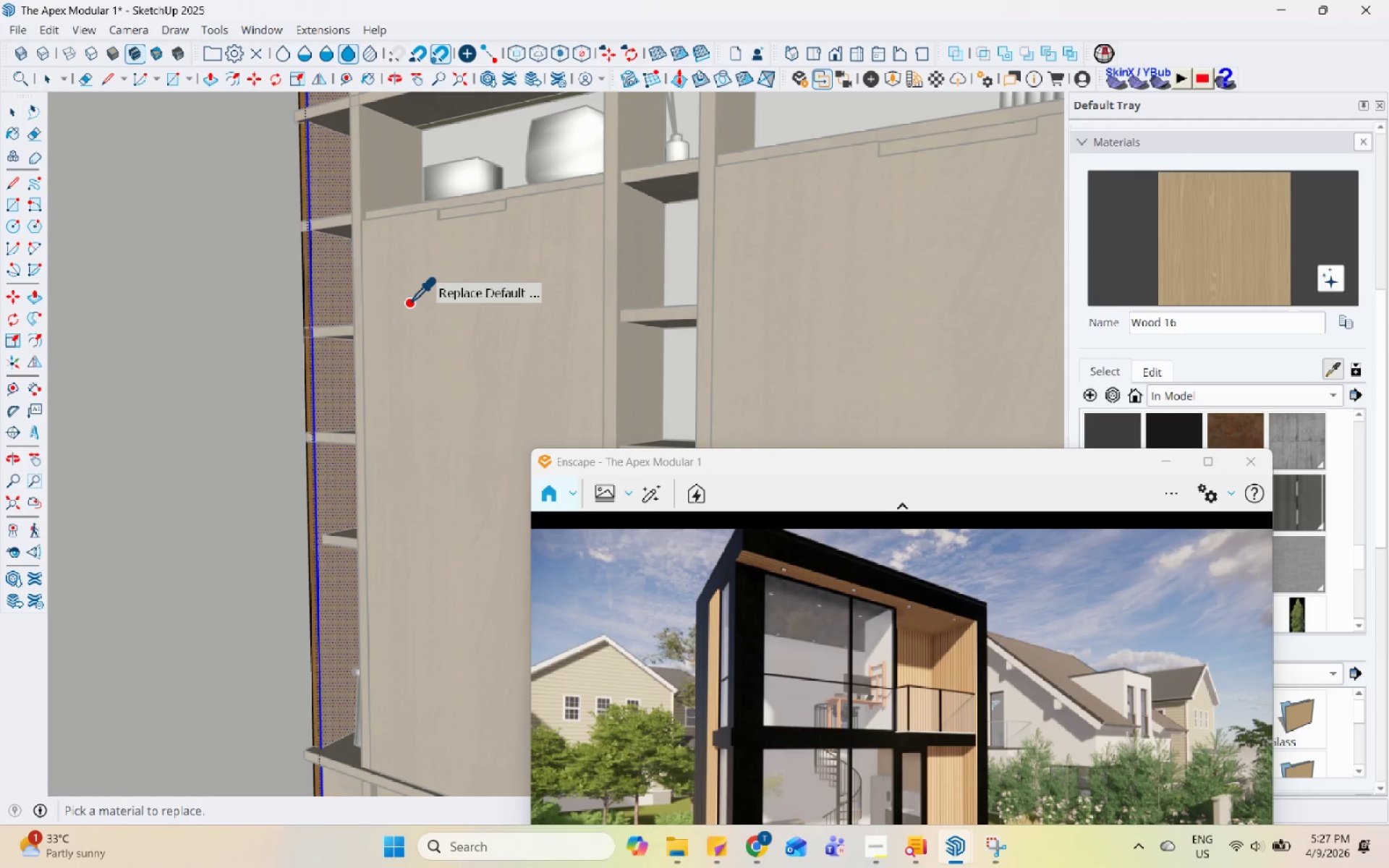 
key(Space)
 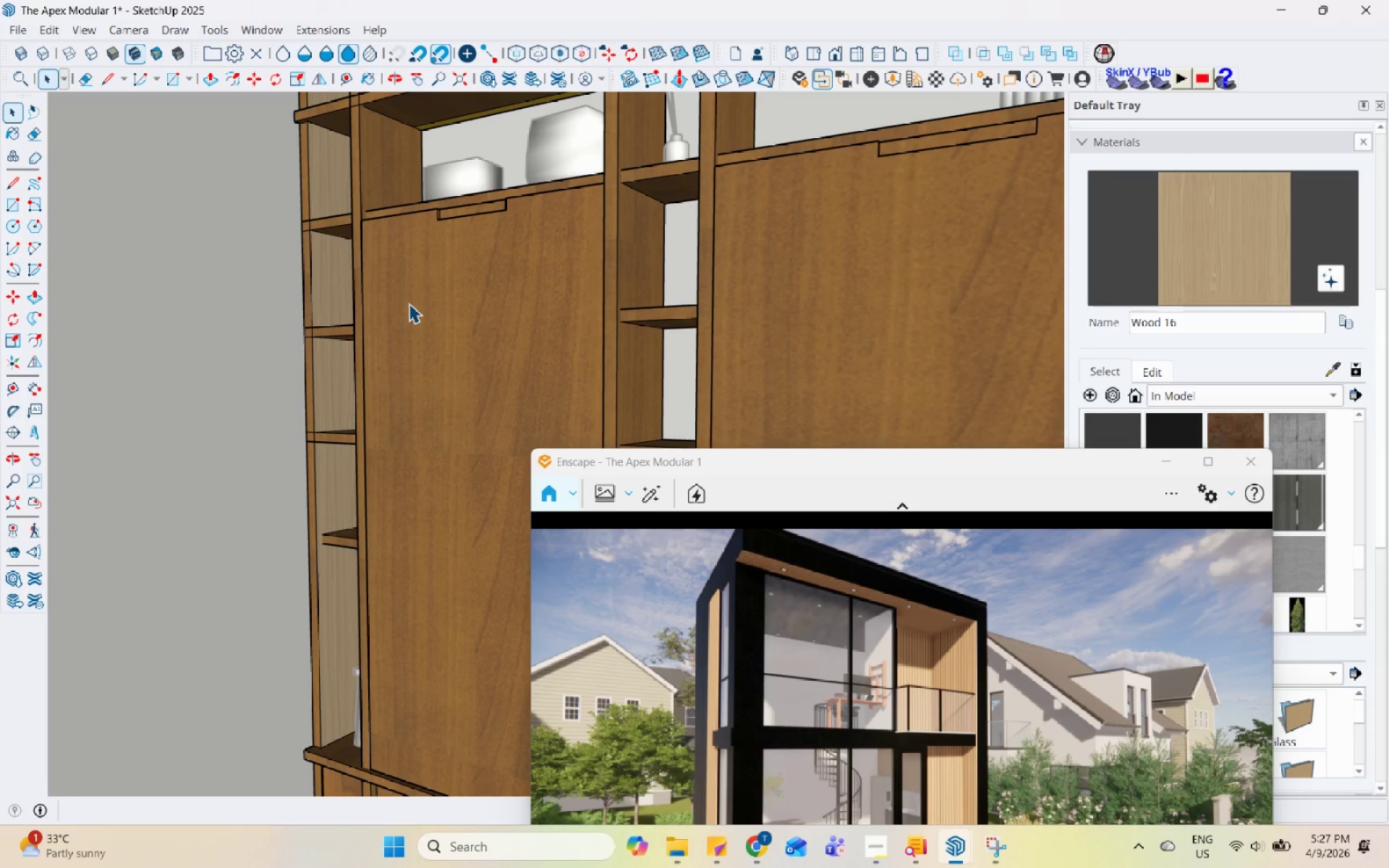 
double_click([409, 303])
 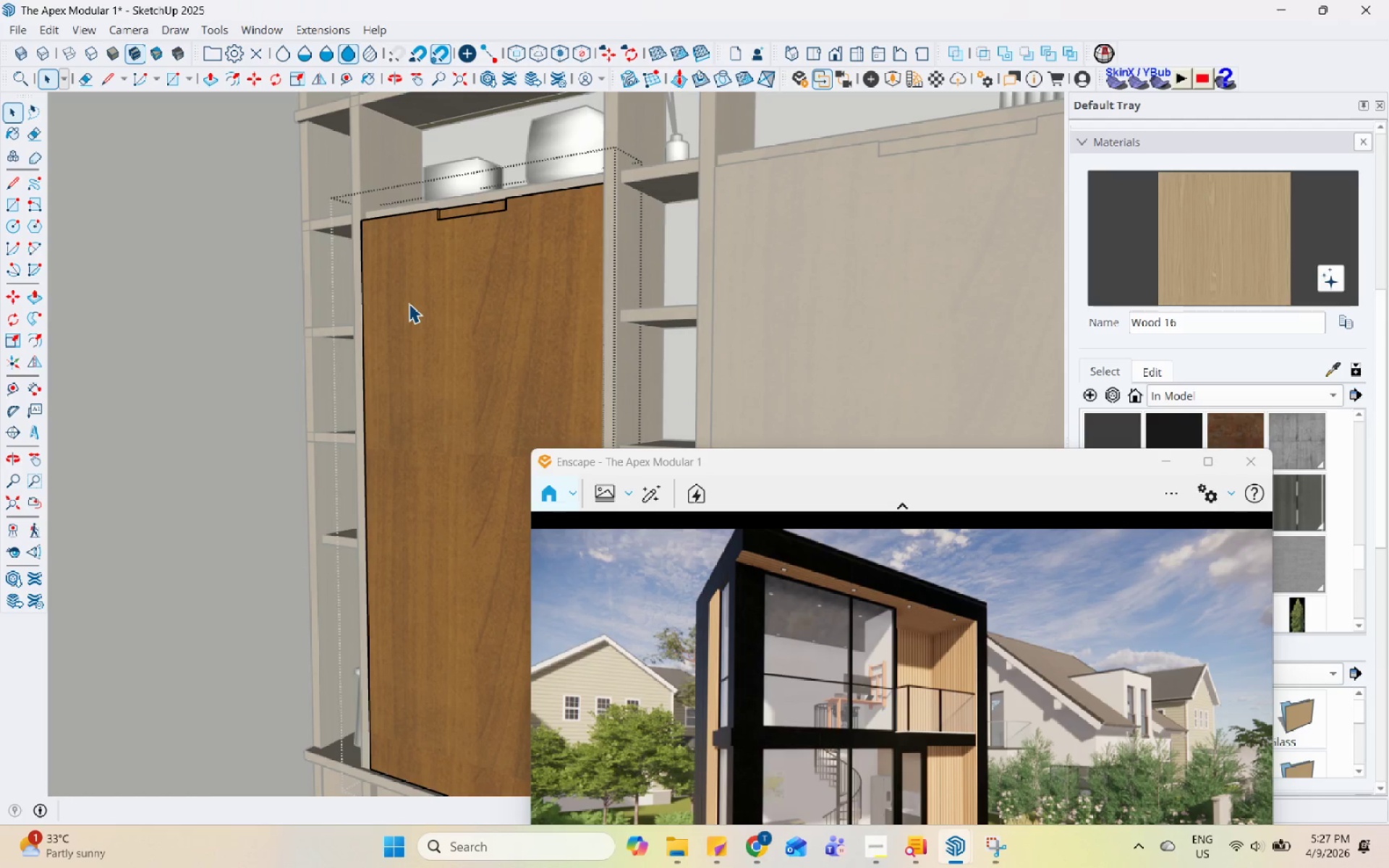 
triple_click([409, 303])
 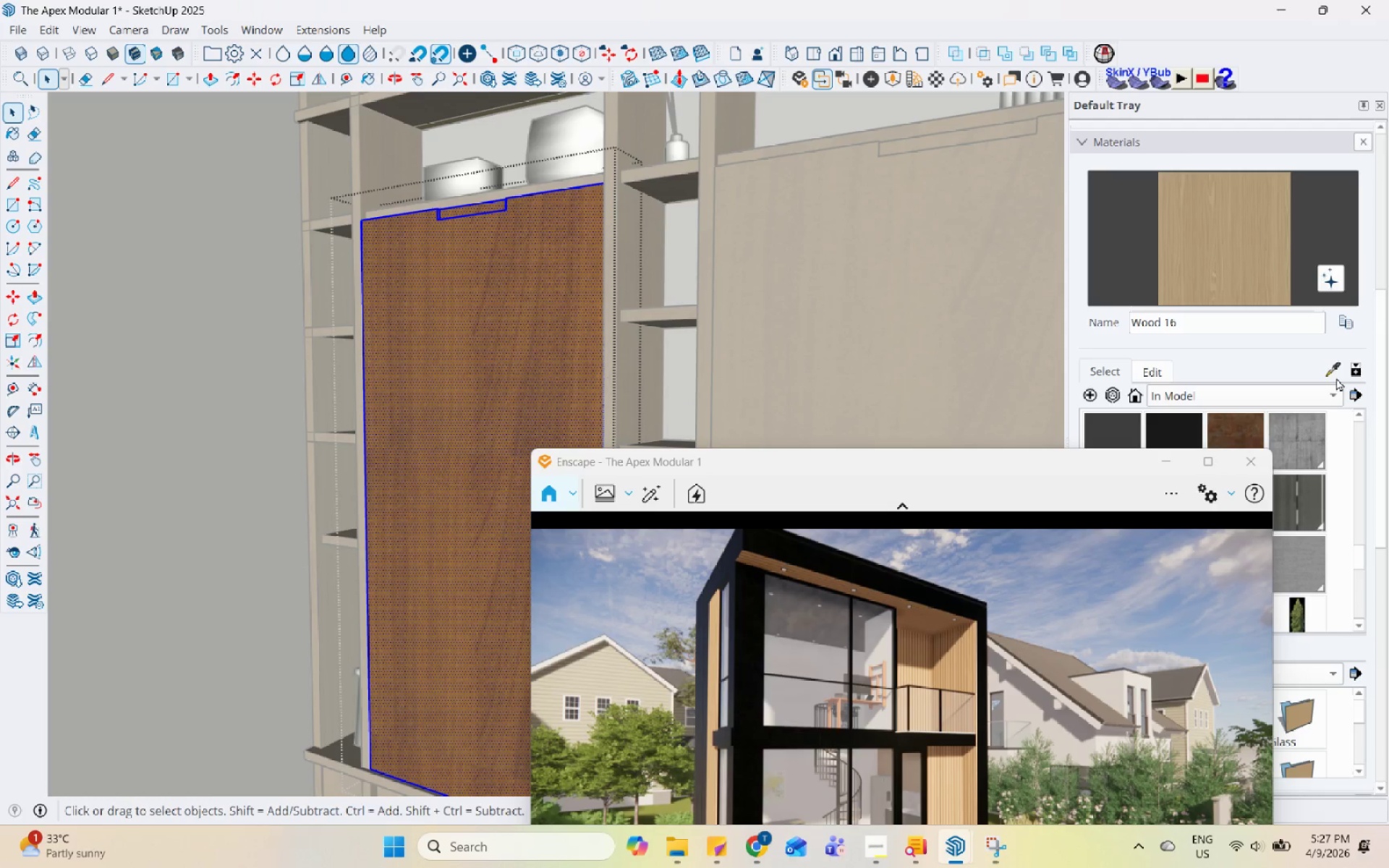 
left_click([1333, 363])
 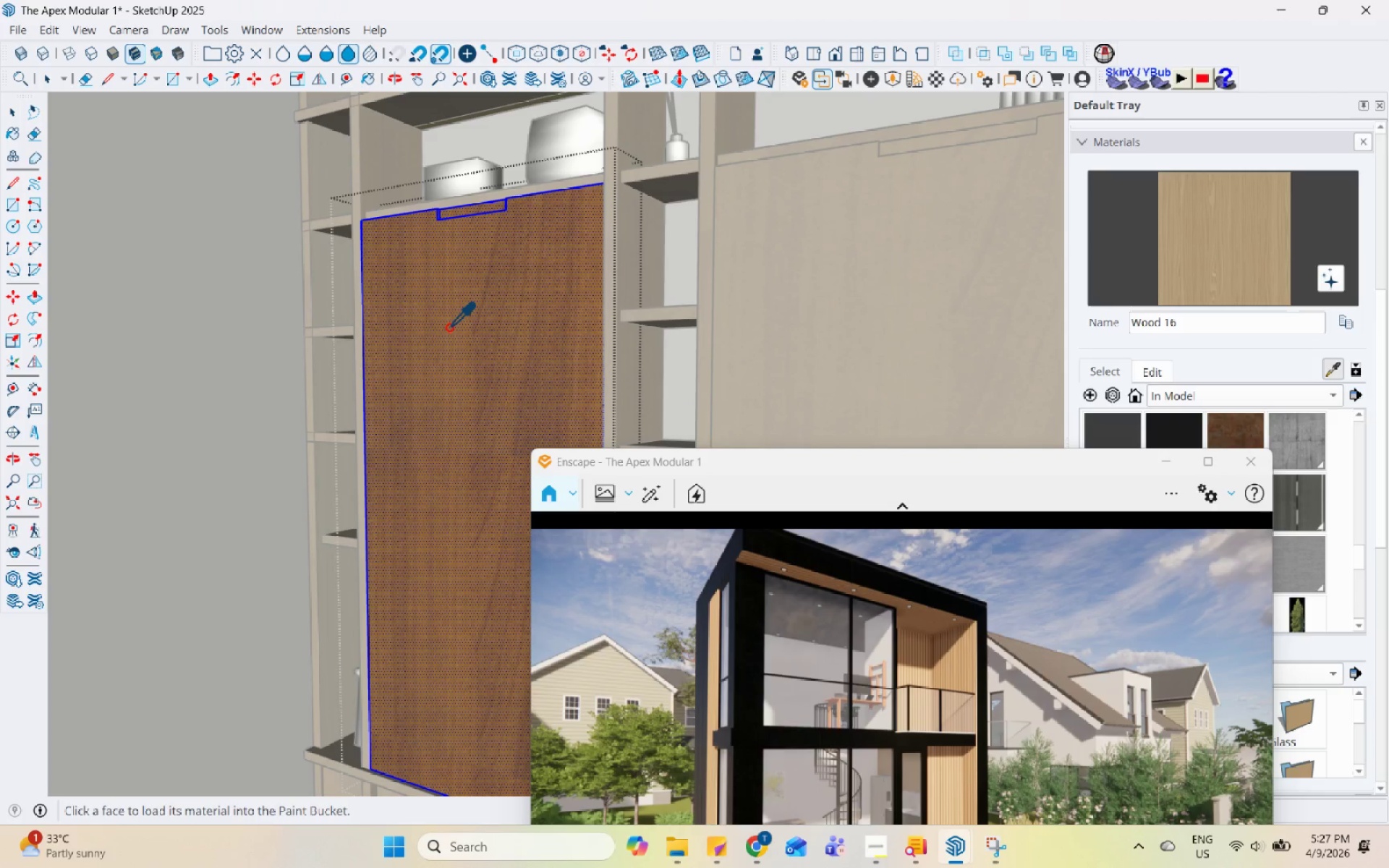 
key(Space)
 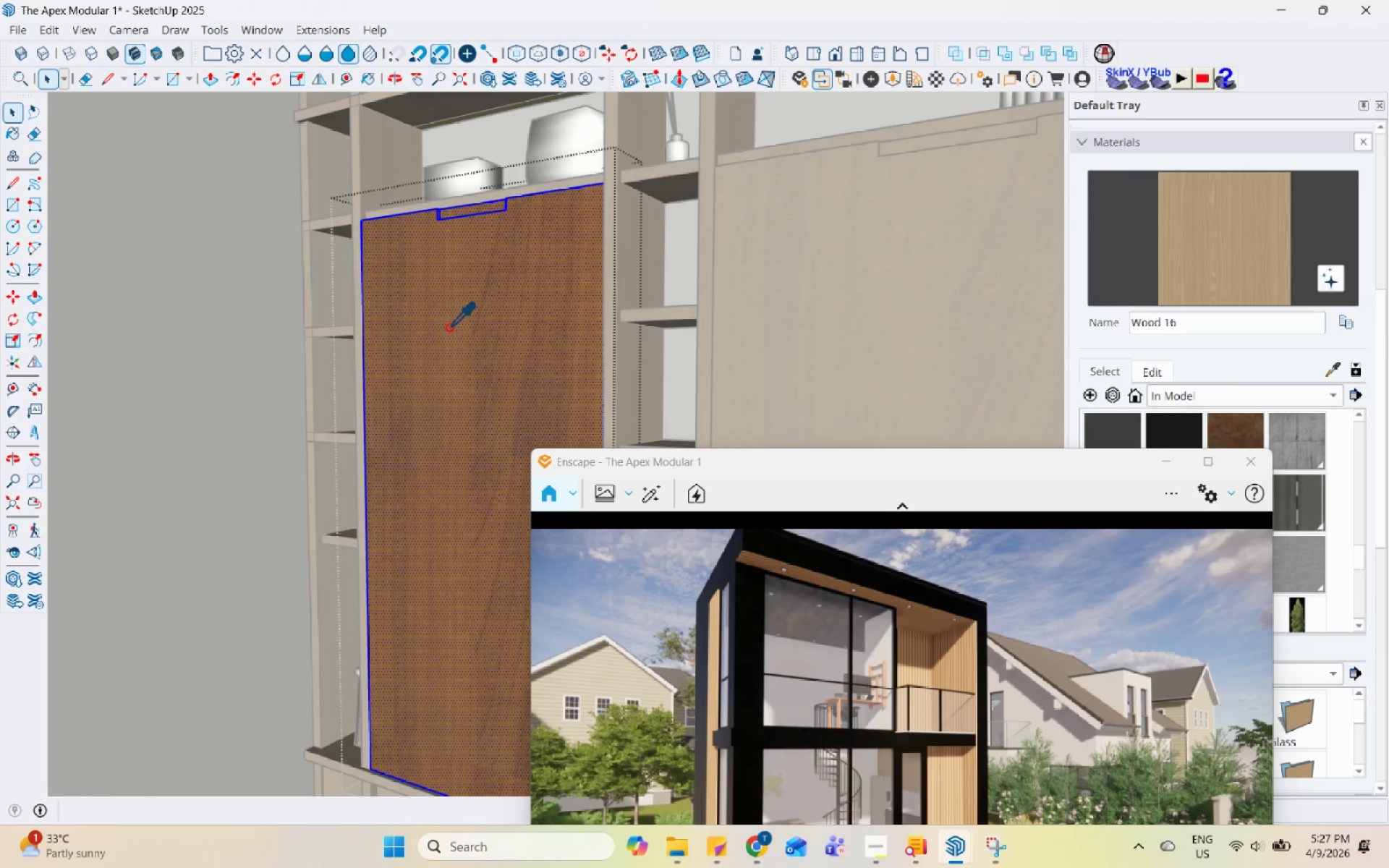 
left_click([449, 328])
 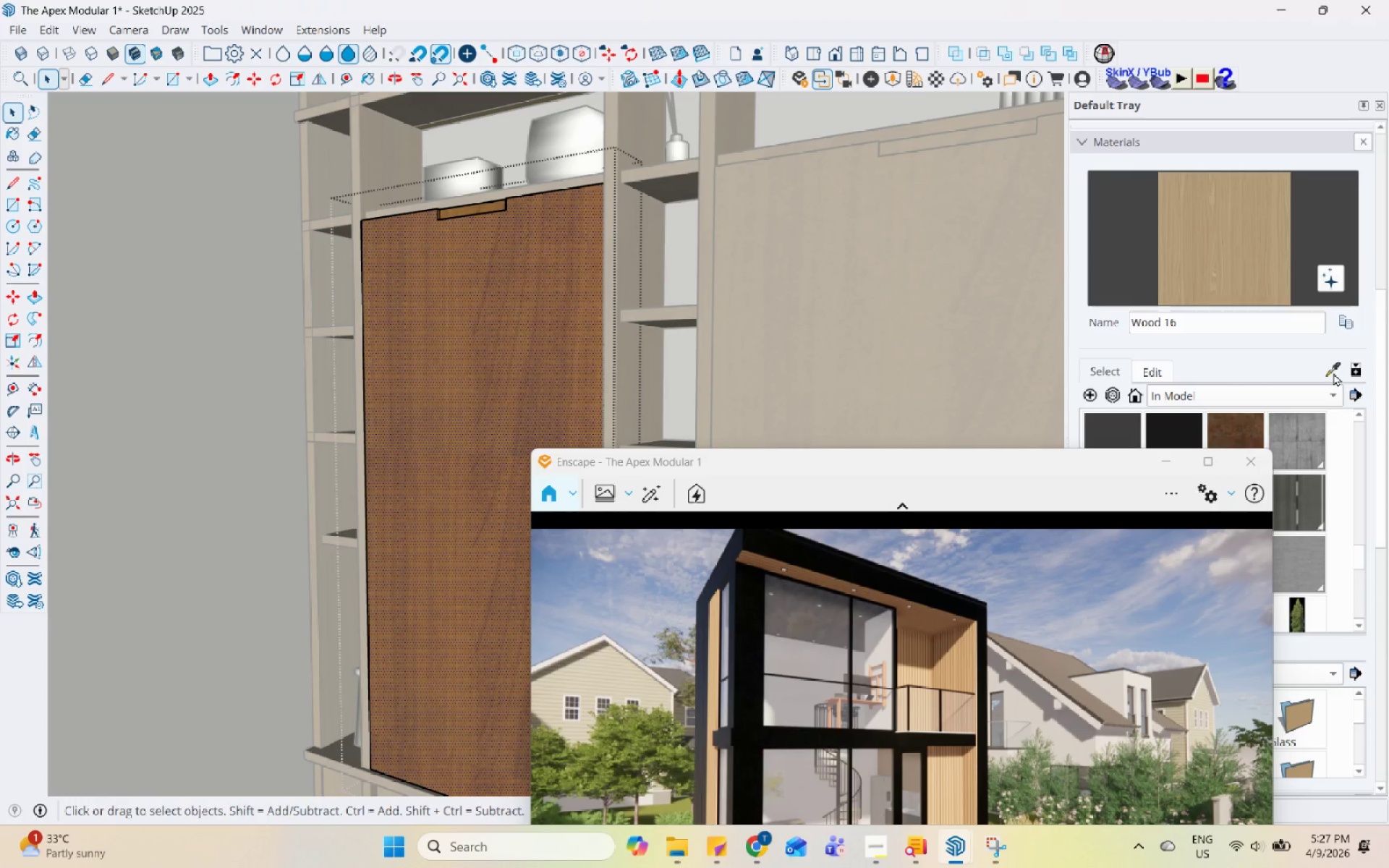 
left_click([1331, 375])
 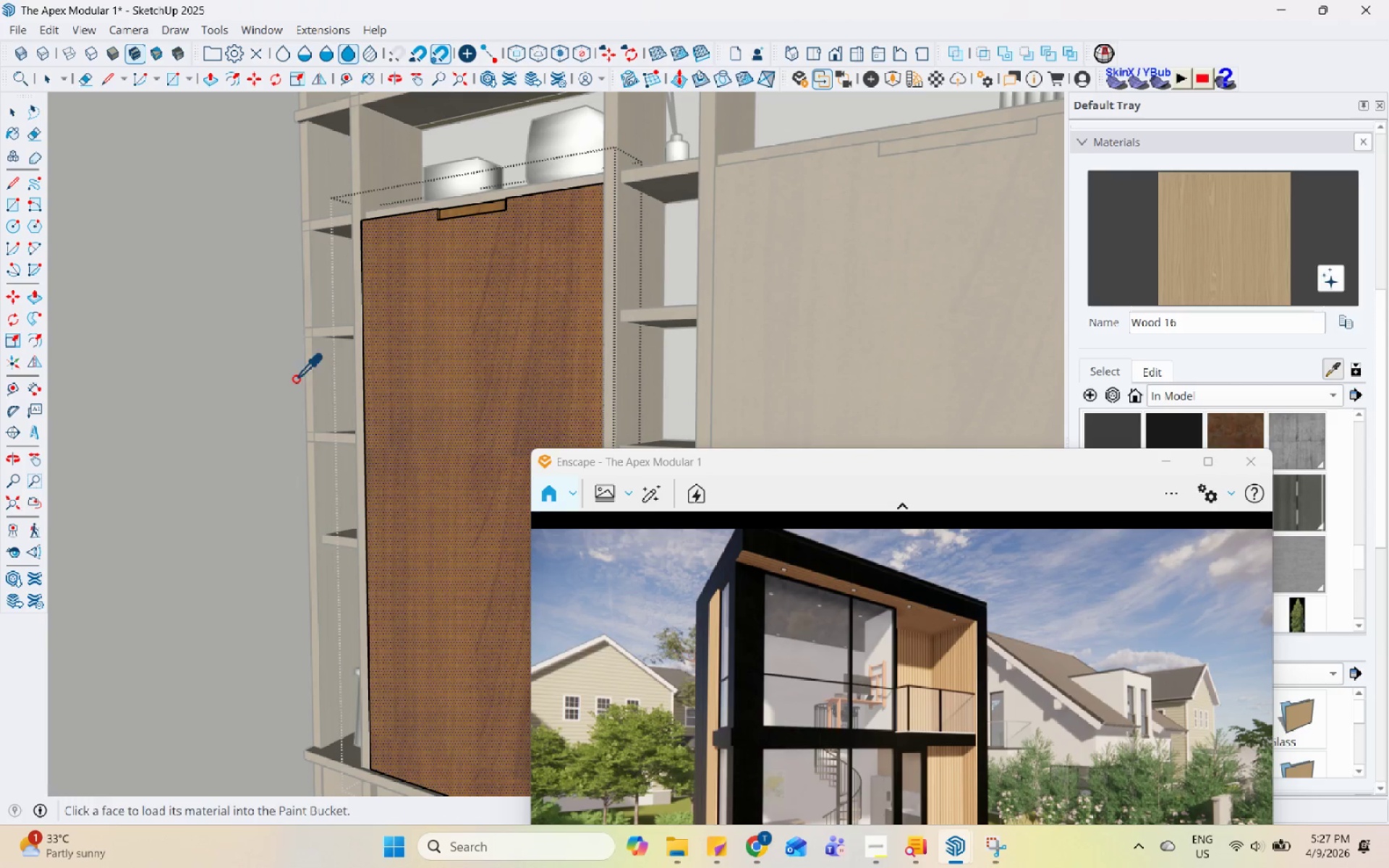 
left_click([444, 355])
 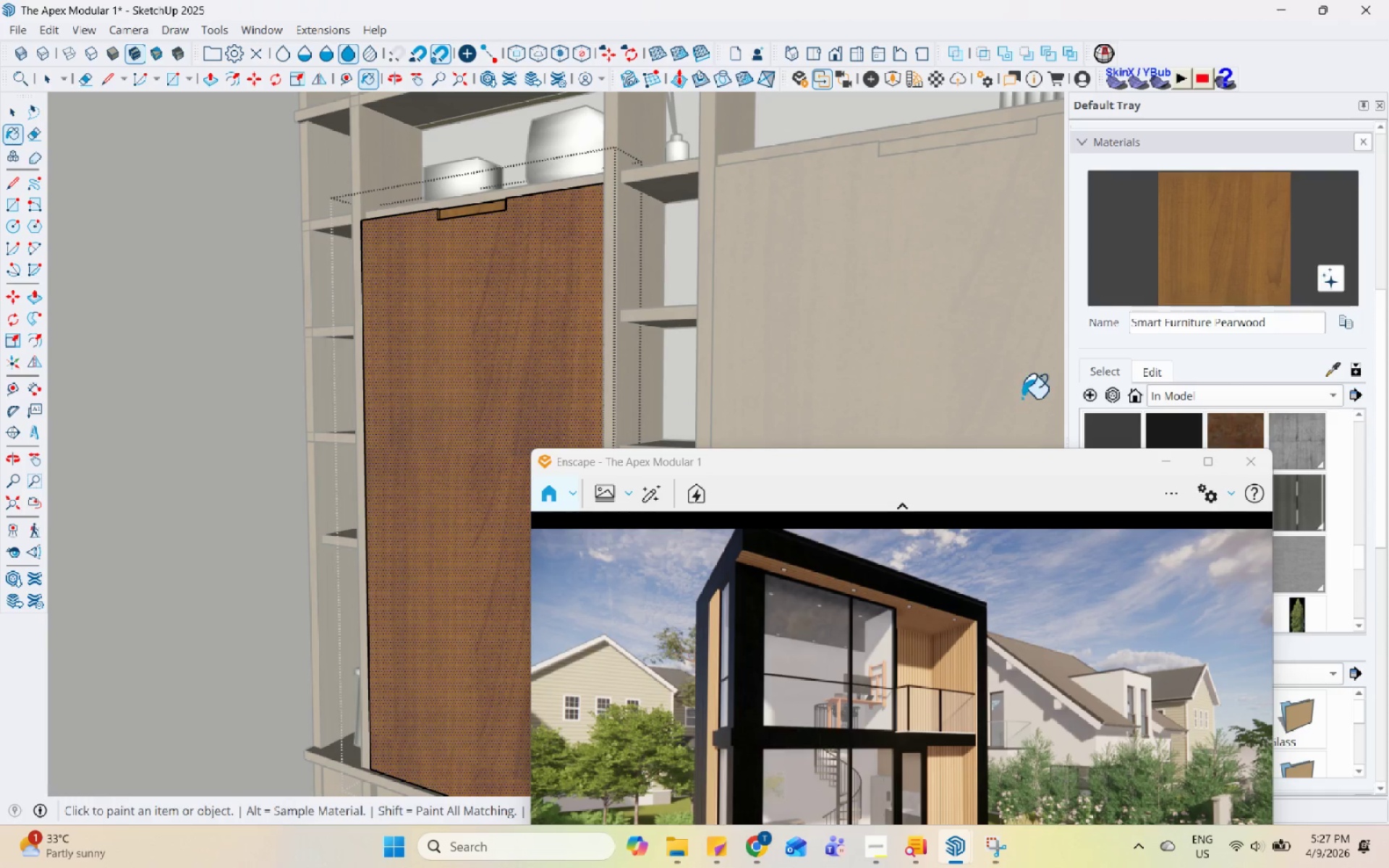 
key(Space)
 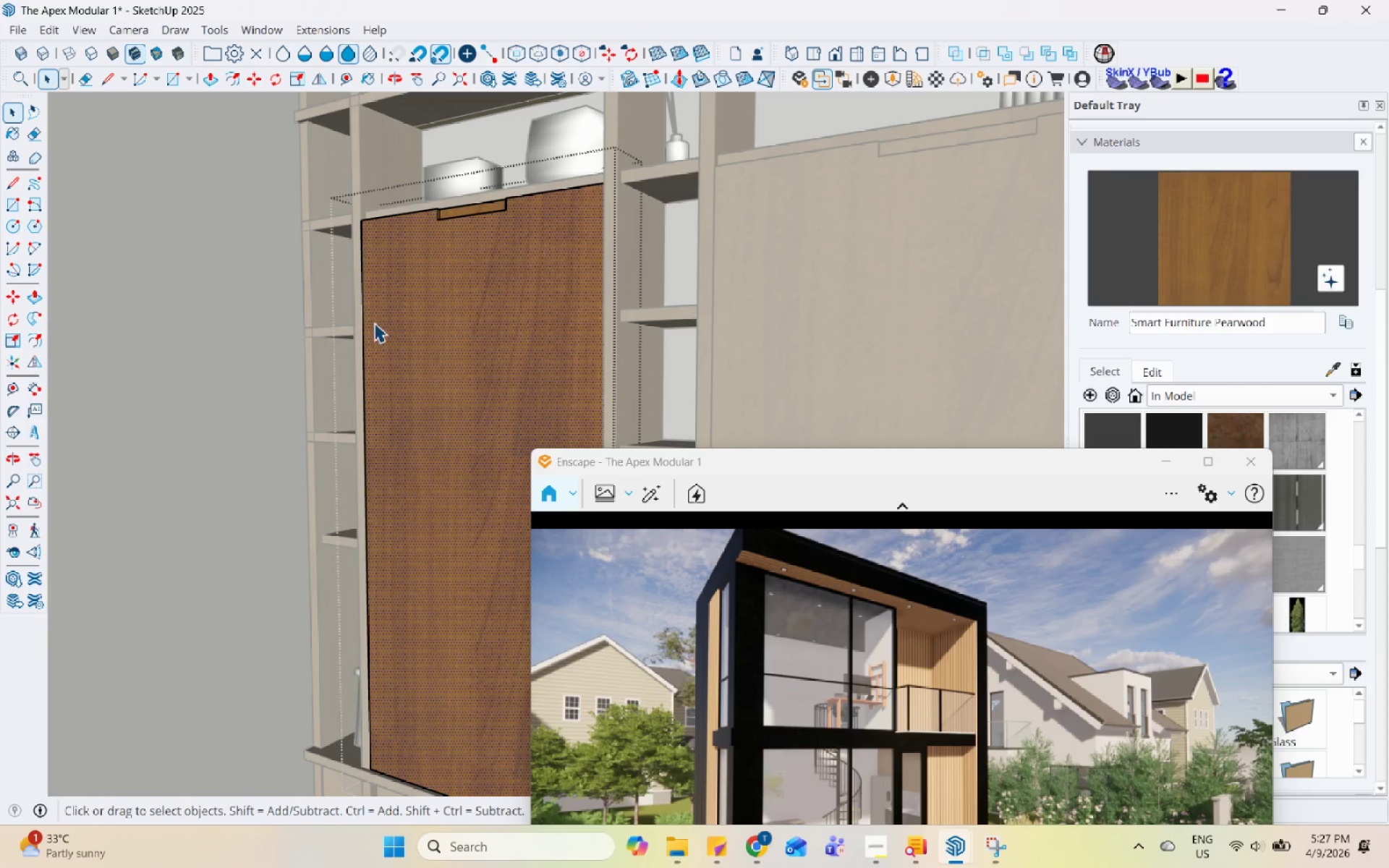 
left_click([383, 316])
 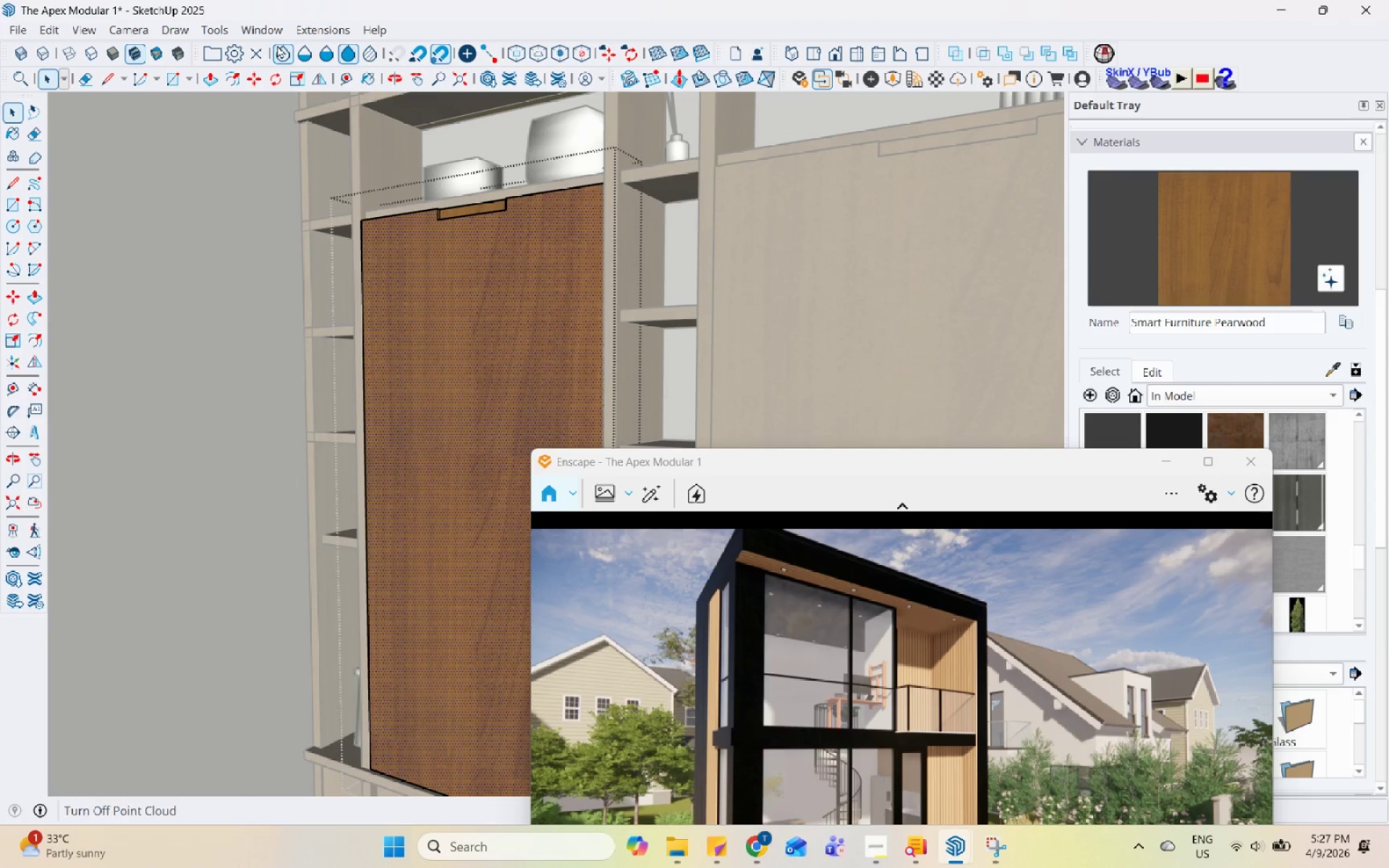 
left_click([258, 33])
 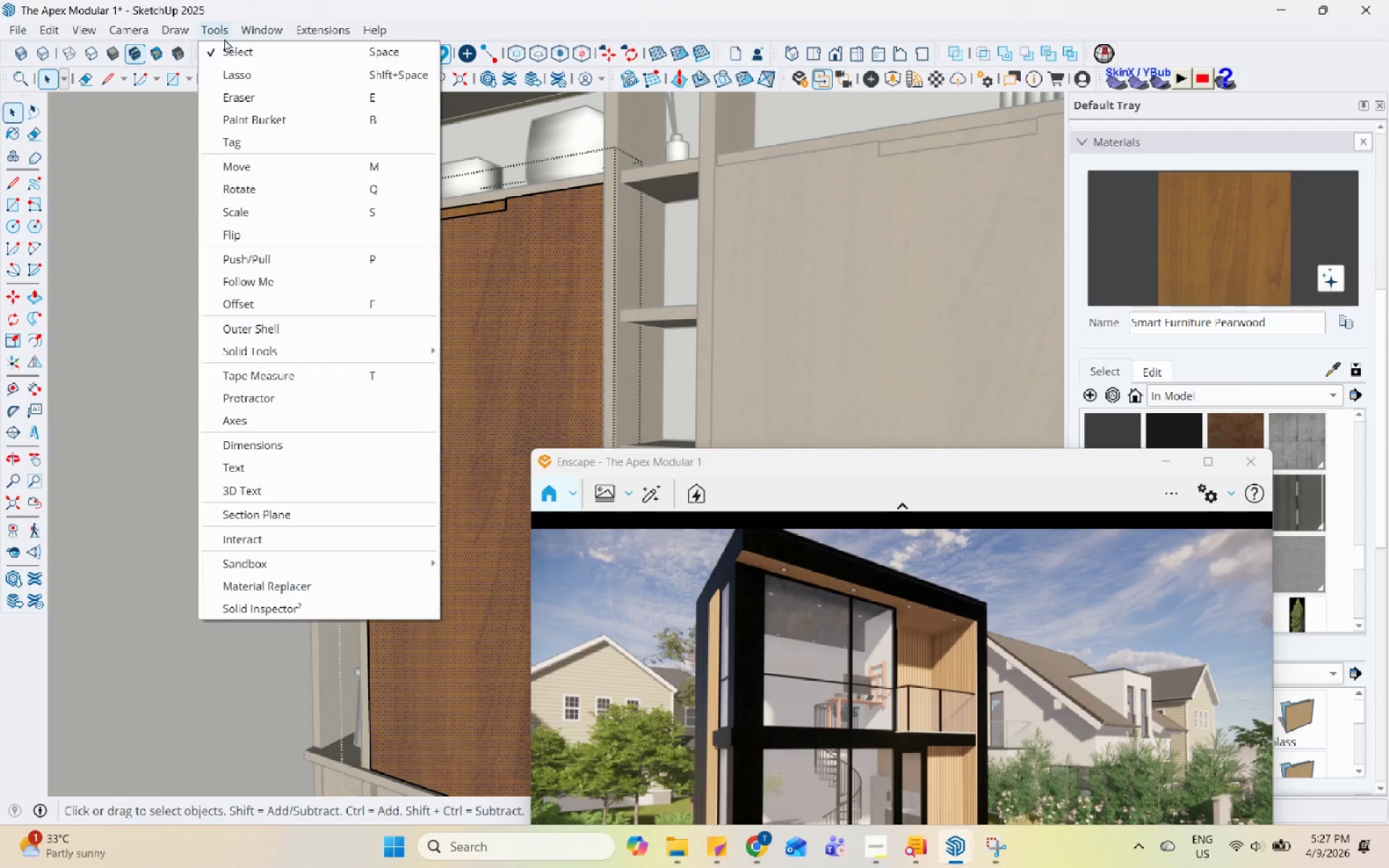 
left_click([271, 576])
 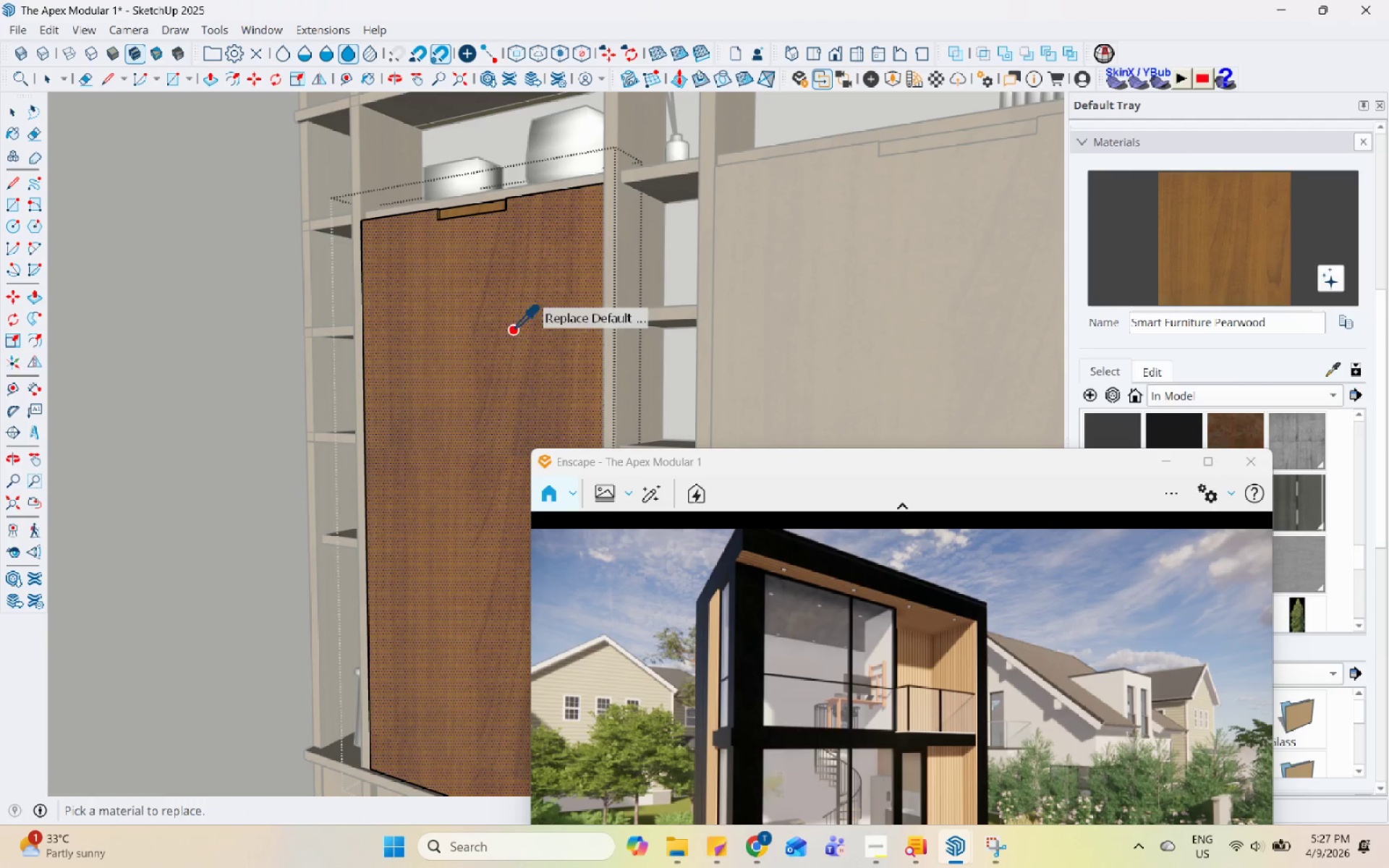 
scroll: coordinate [449, 312], scroll_direction: up, amount: 8.0
 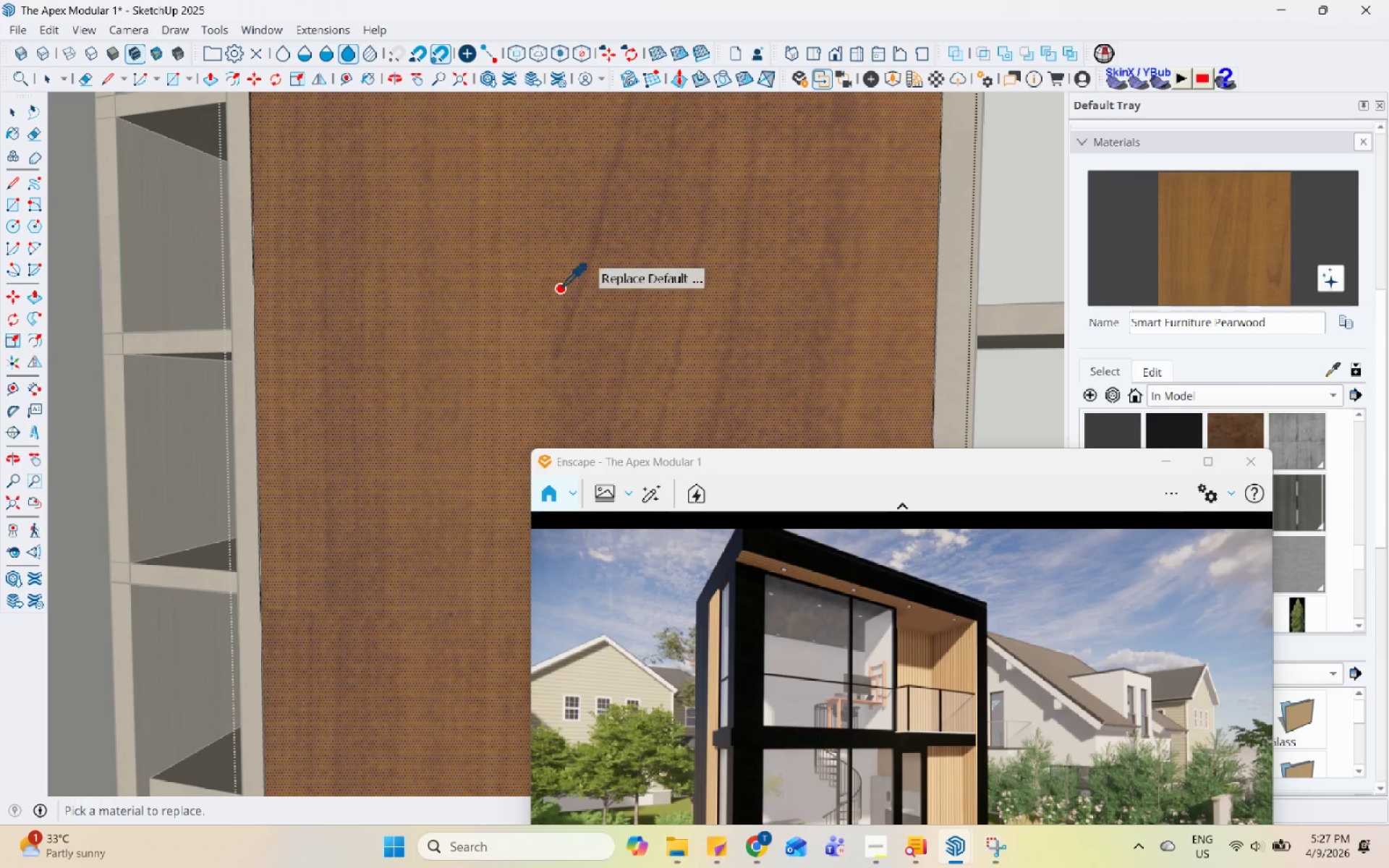 
left_click([426, 289])
 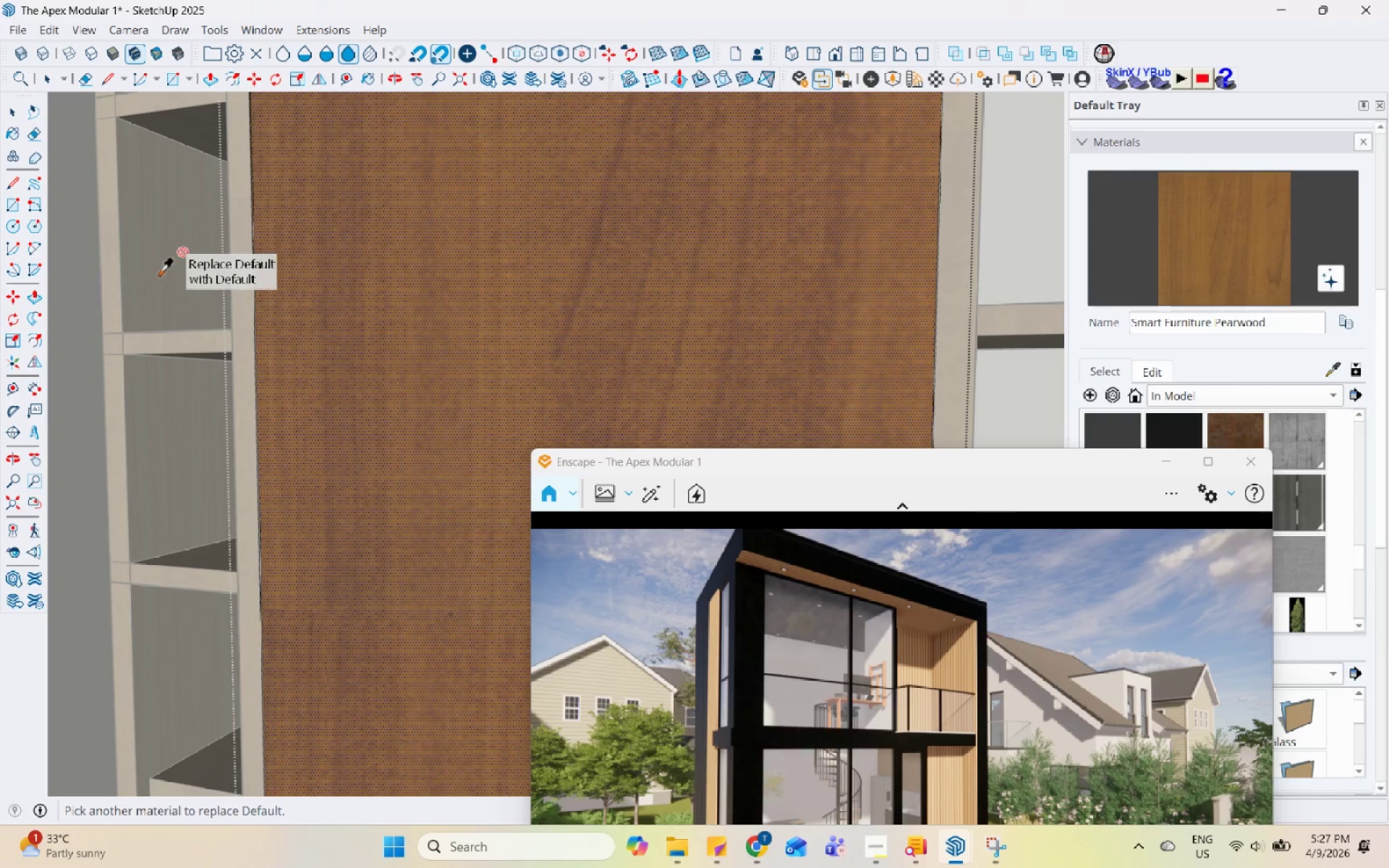 
key(Space)
 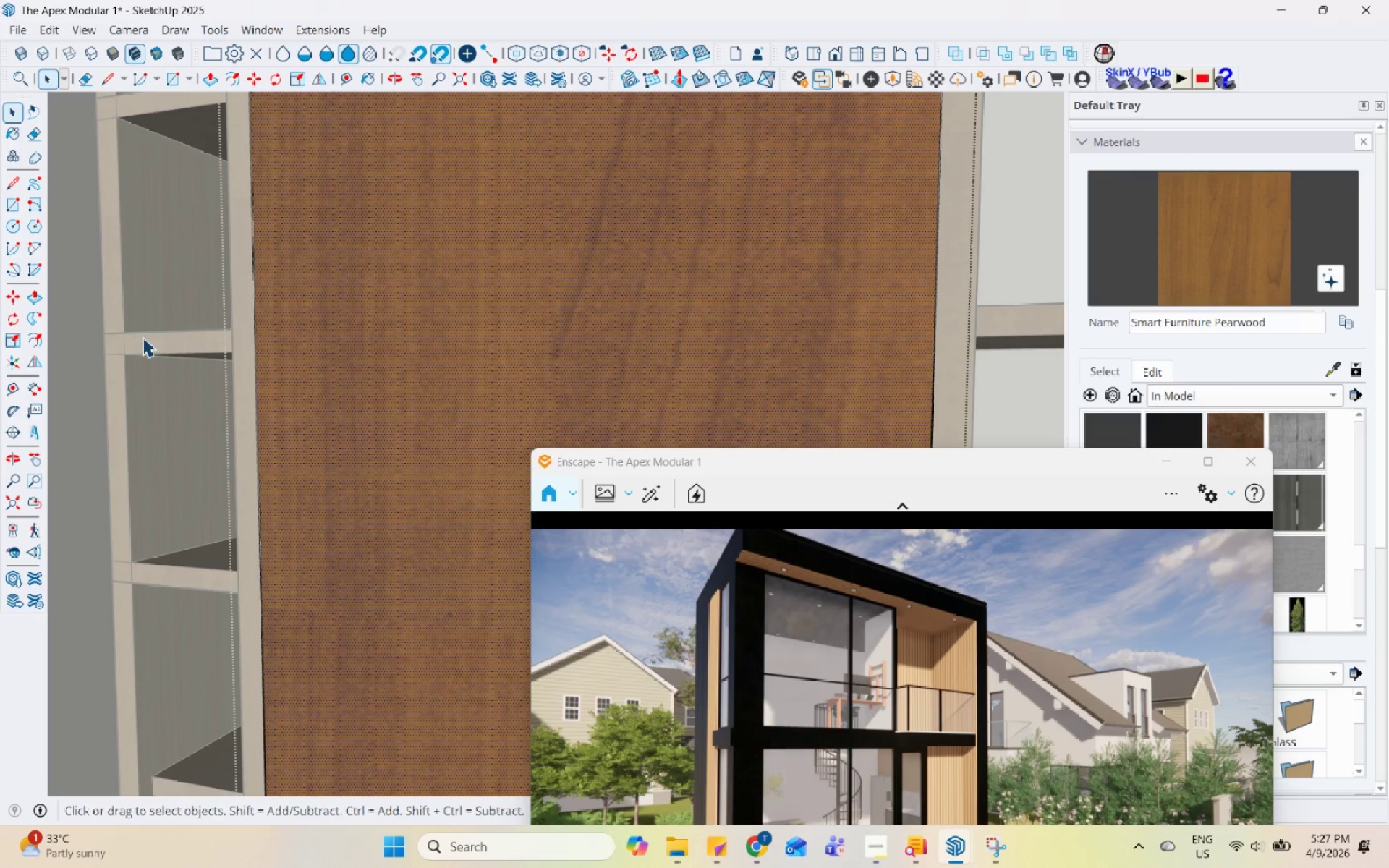 
key(Control+S)
 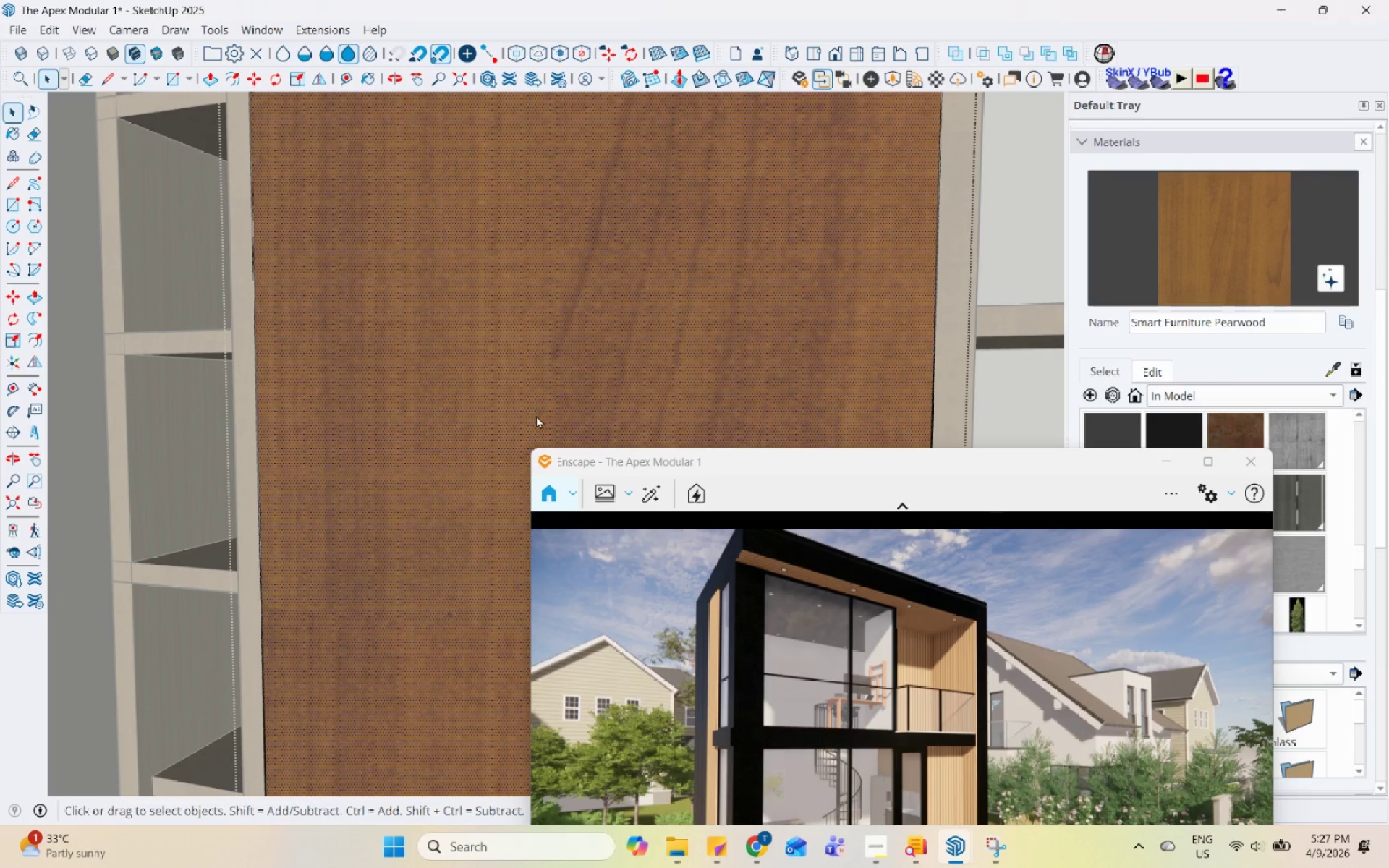 
key(Space)
 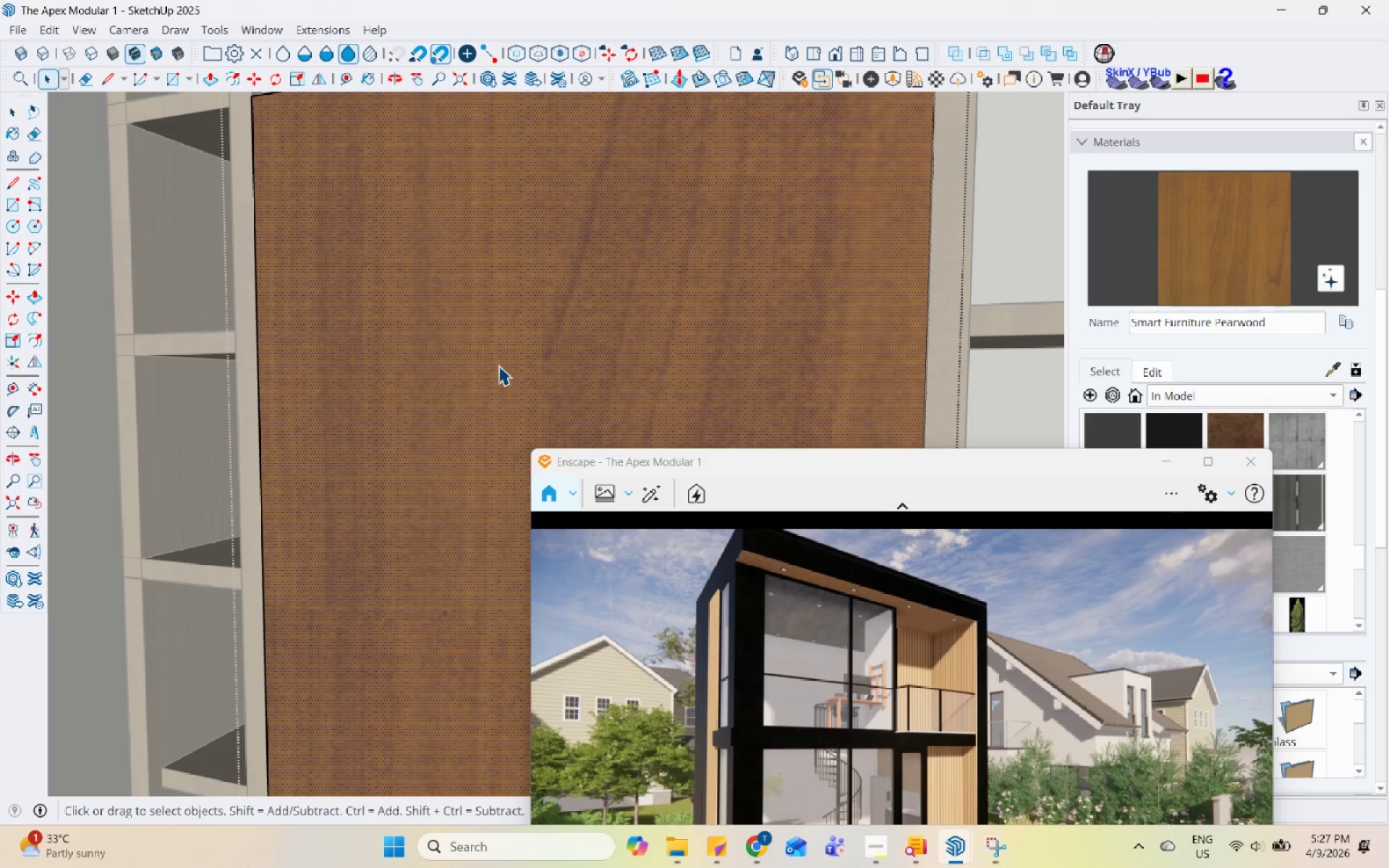 
left_click([497, 362])
 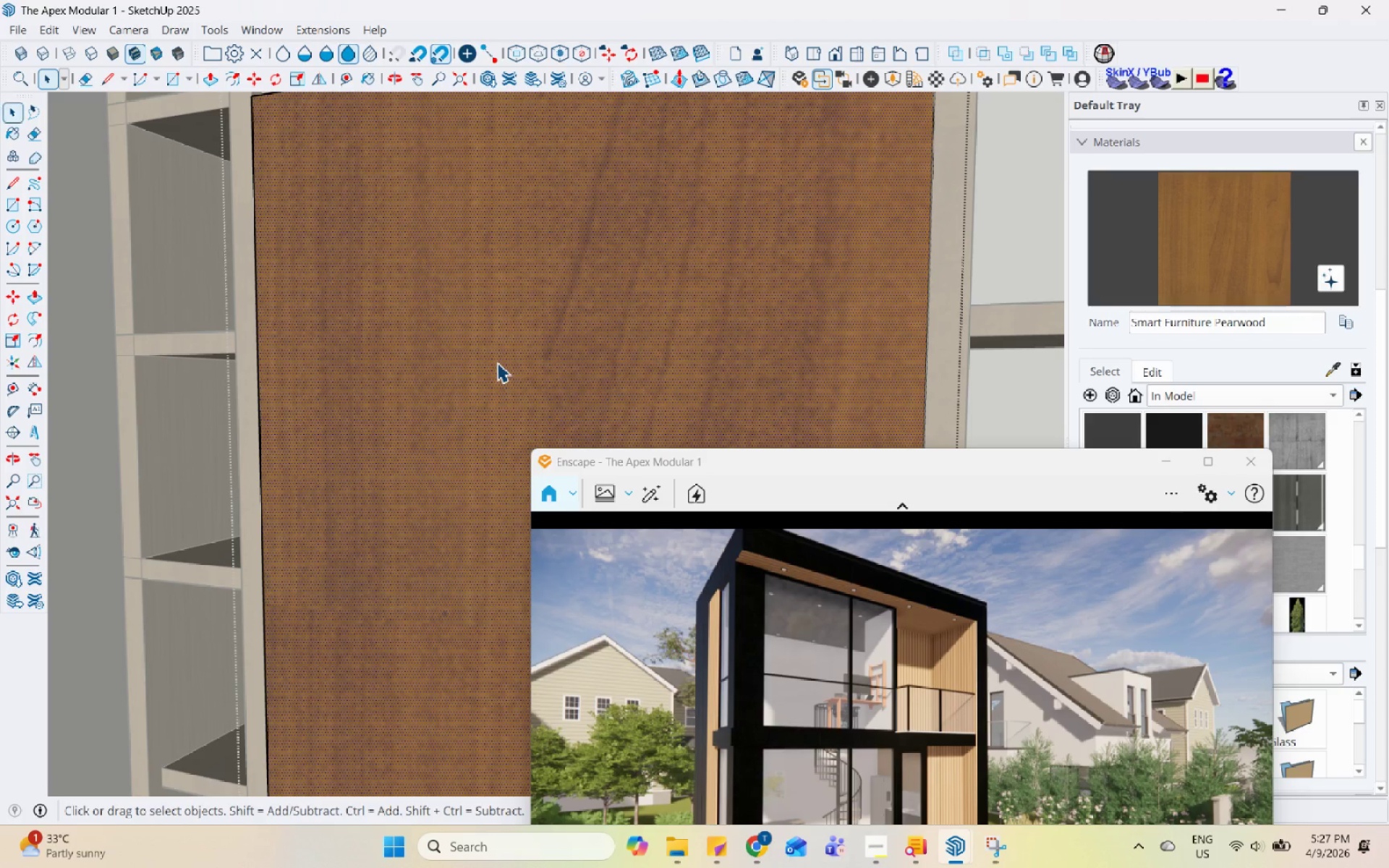 
double_click([497, 362])
 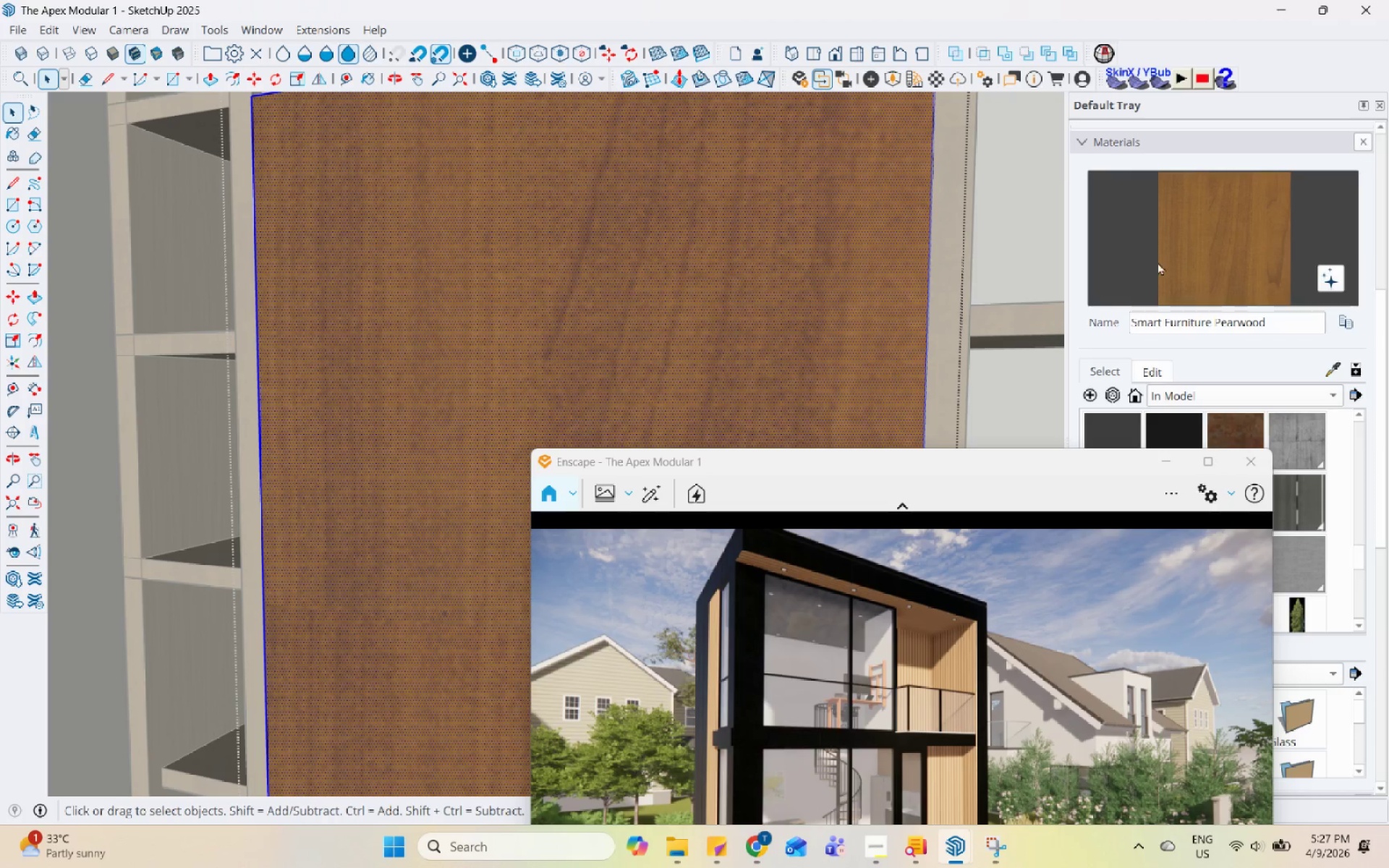 
left_click([1158, 261])
 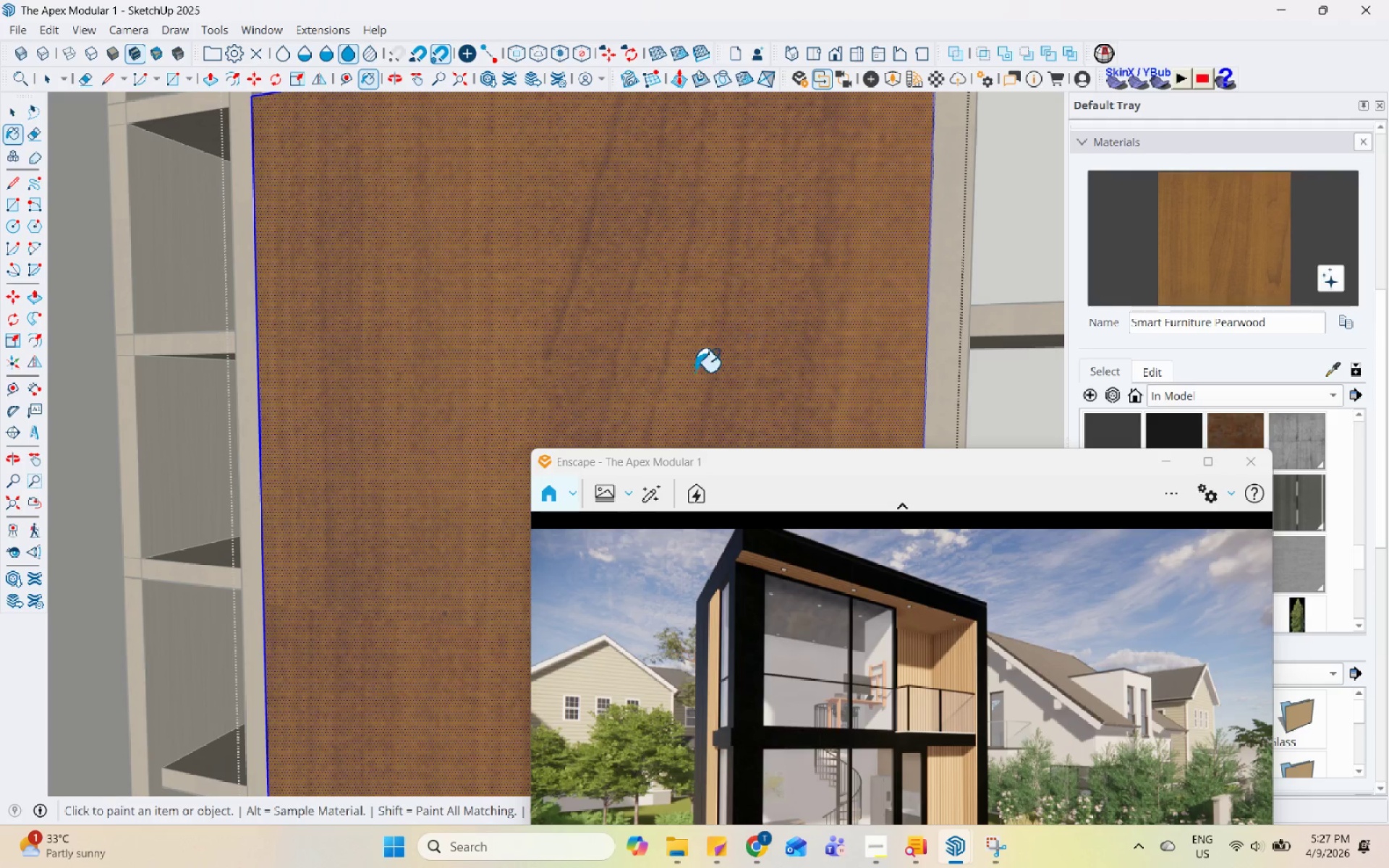 
scroll: coordinate [655, 397], scroll_direction: down, amount: 2.0
 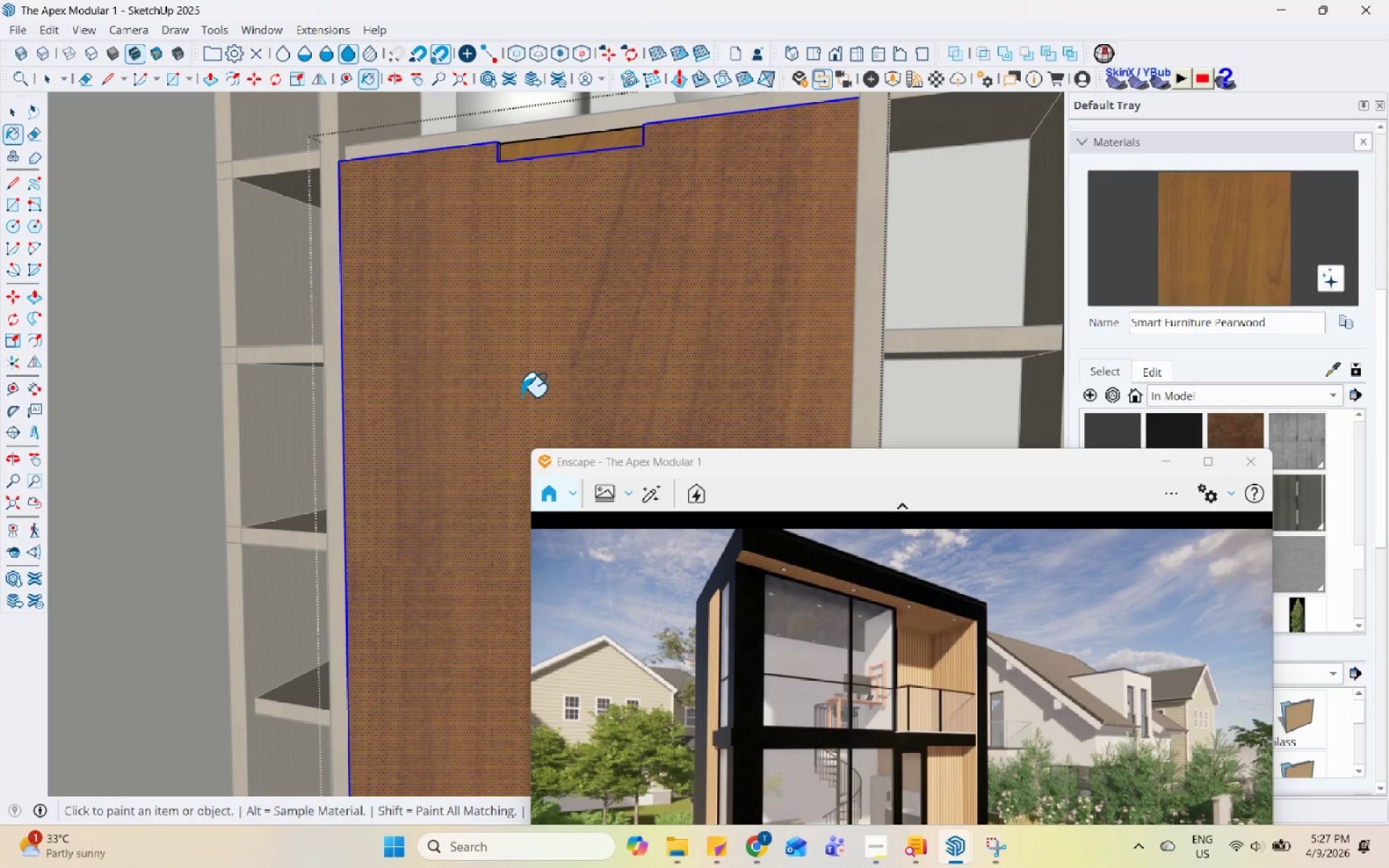 
key(Space)
 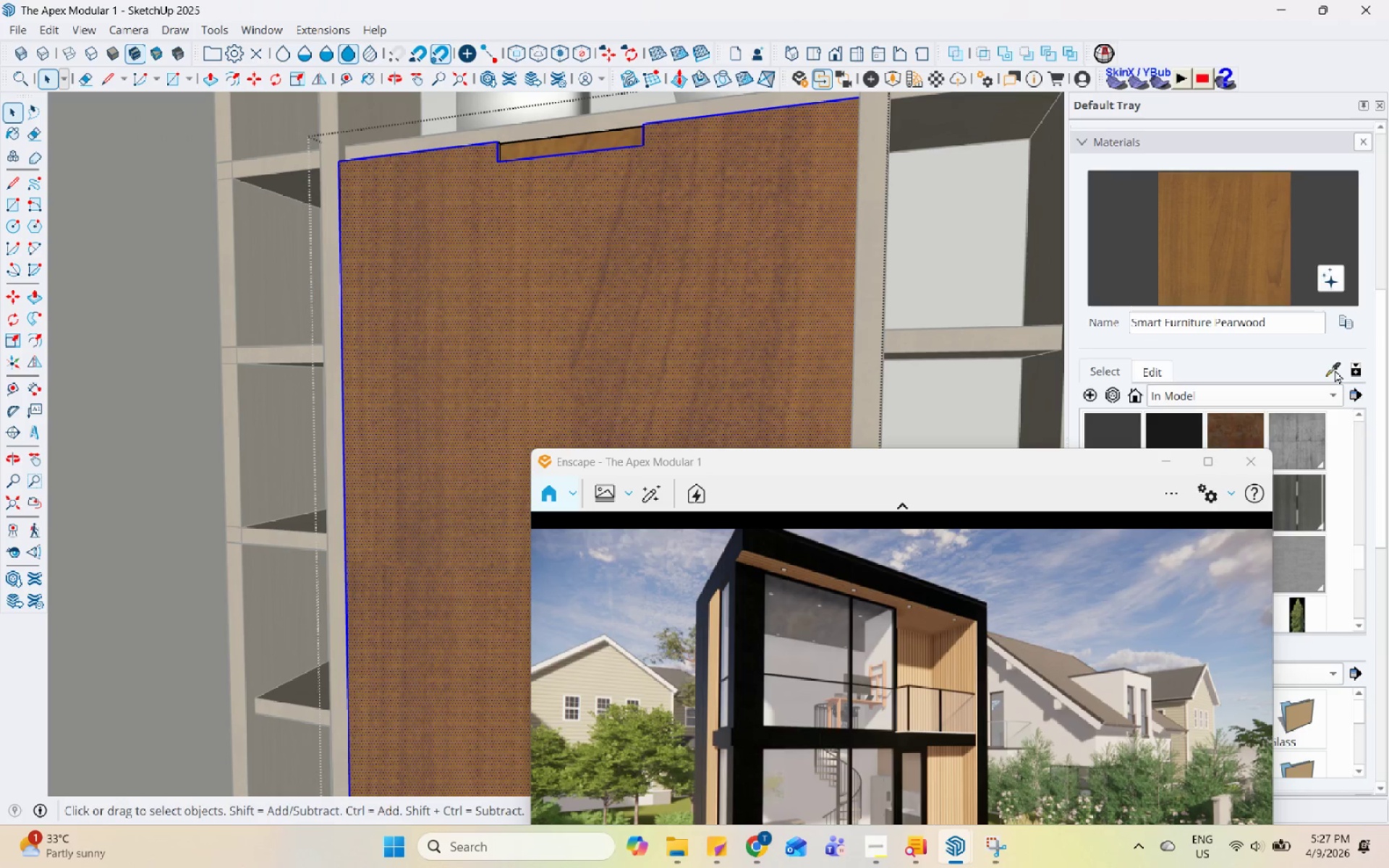 
left_click([1333, 363])
 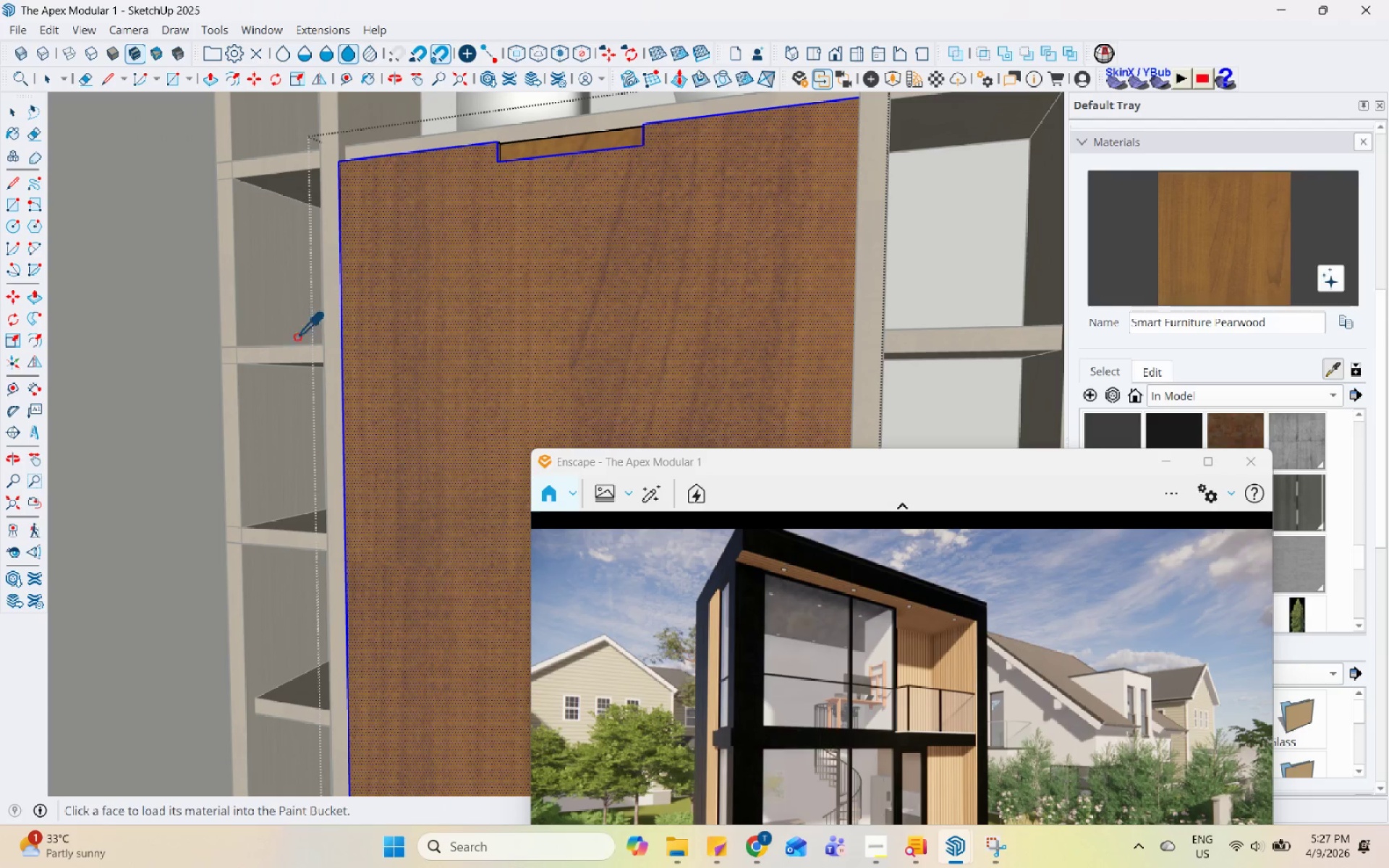 
left_click([279, 303])
 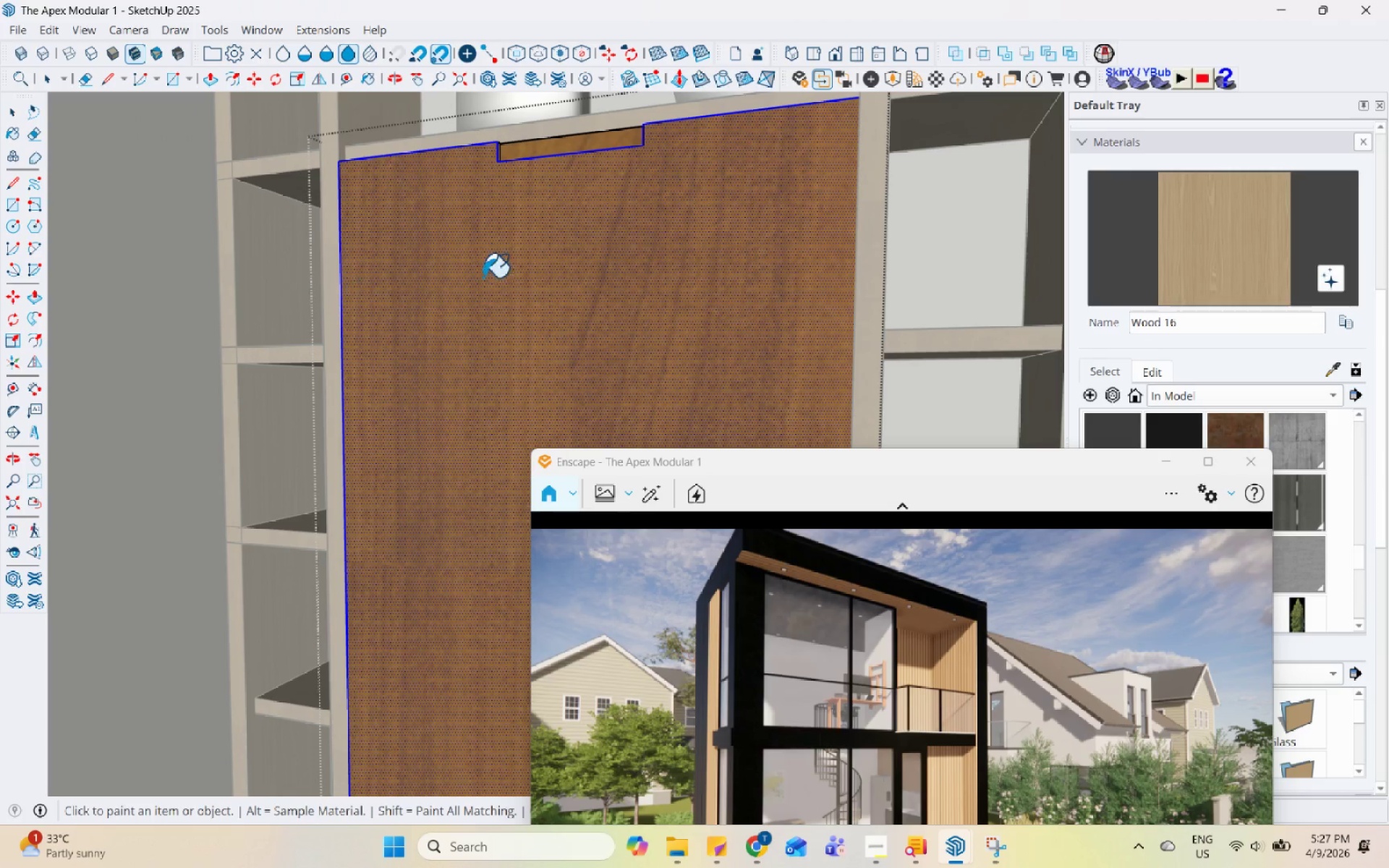 
key(Space)
 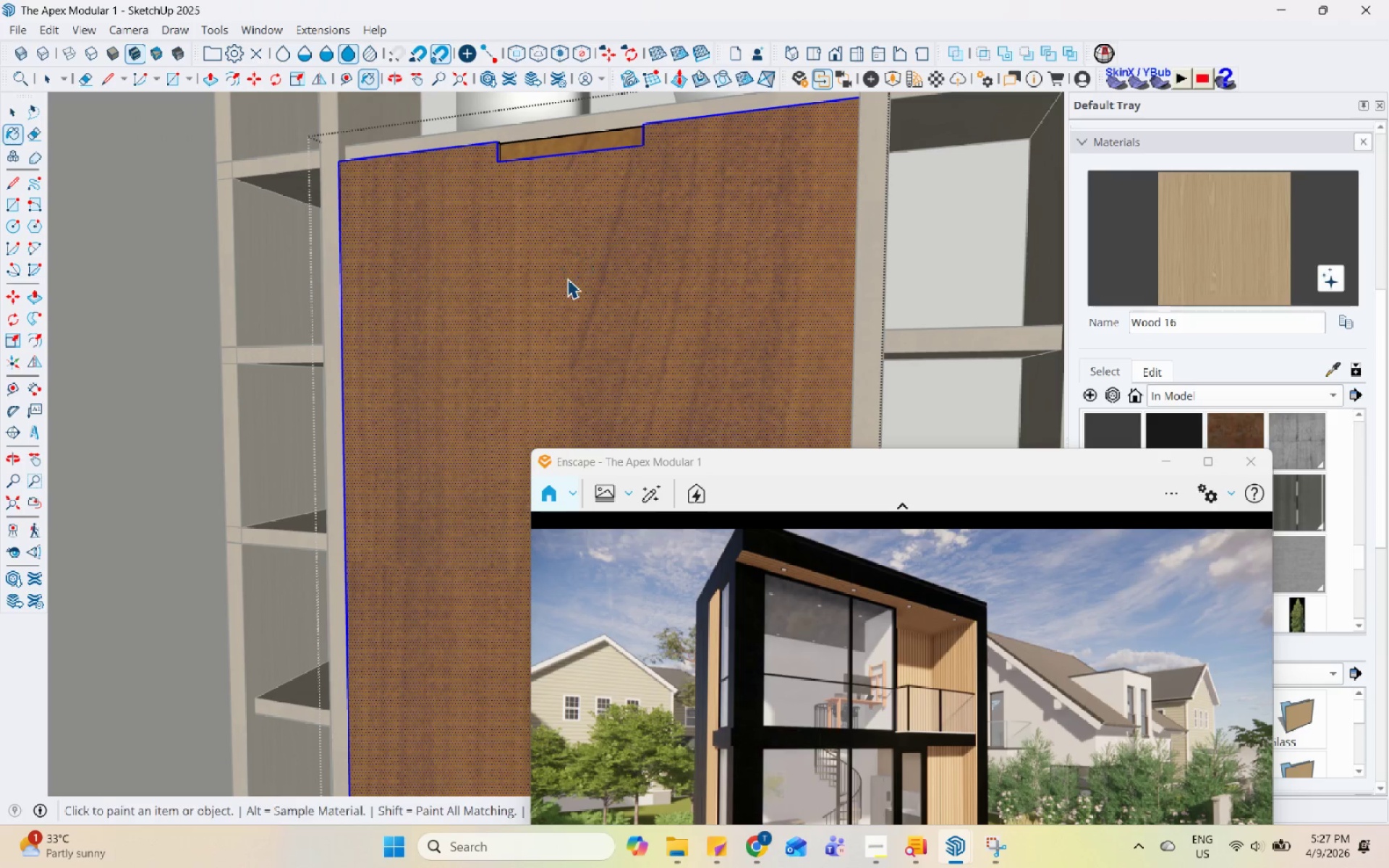 
double_click([567, 278])
 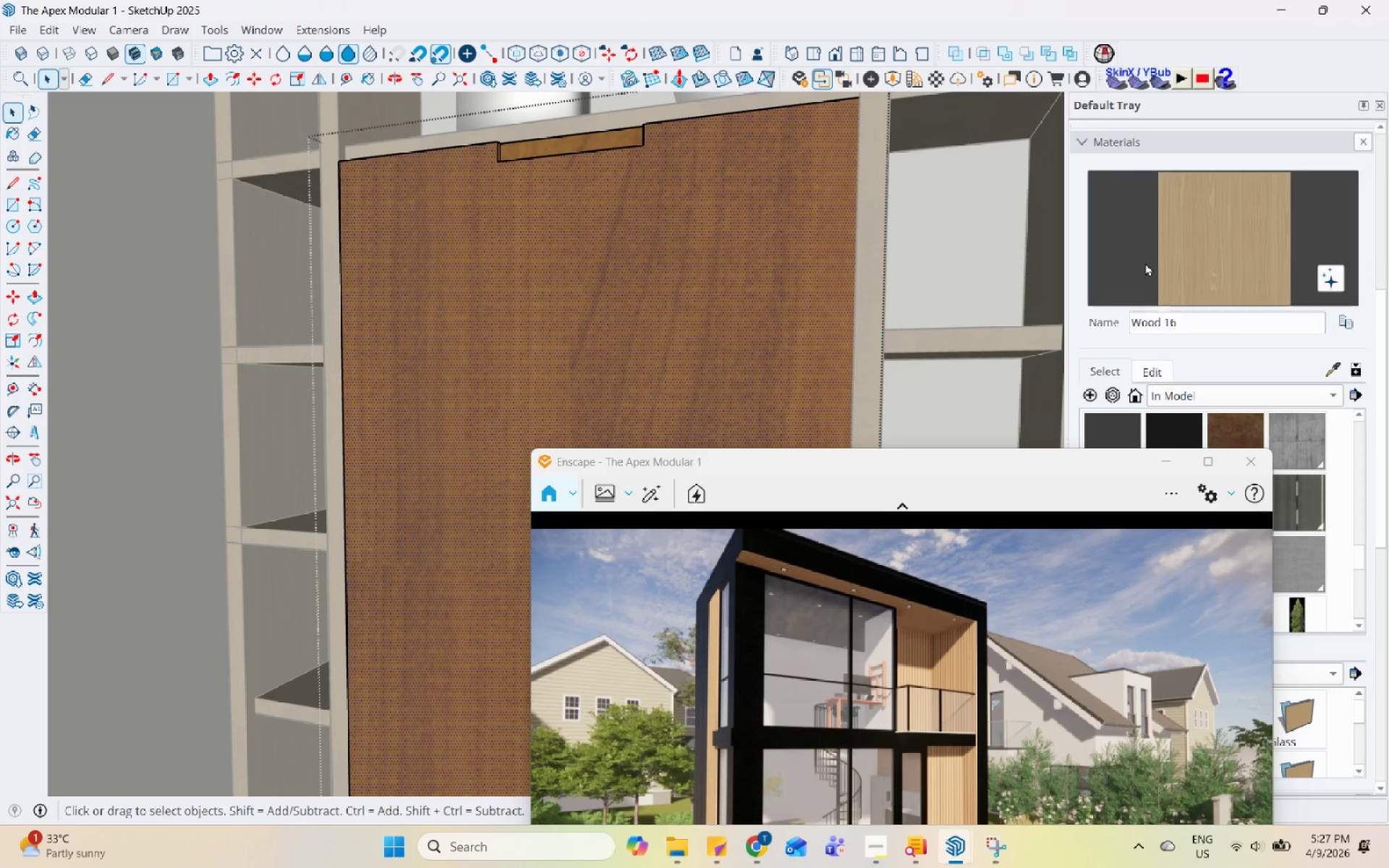 
double_click([401, 308])
 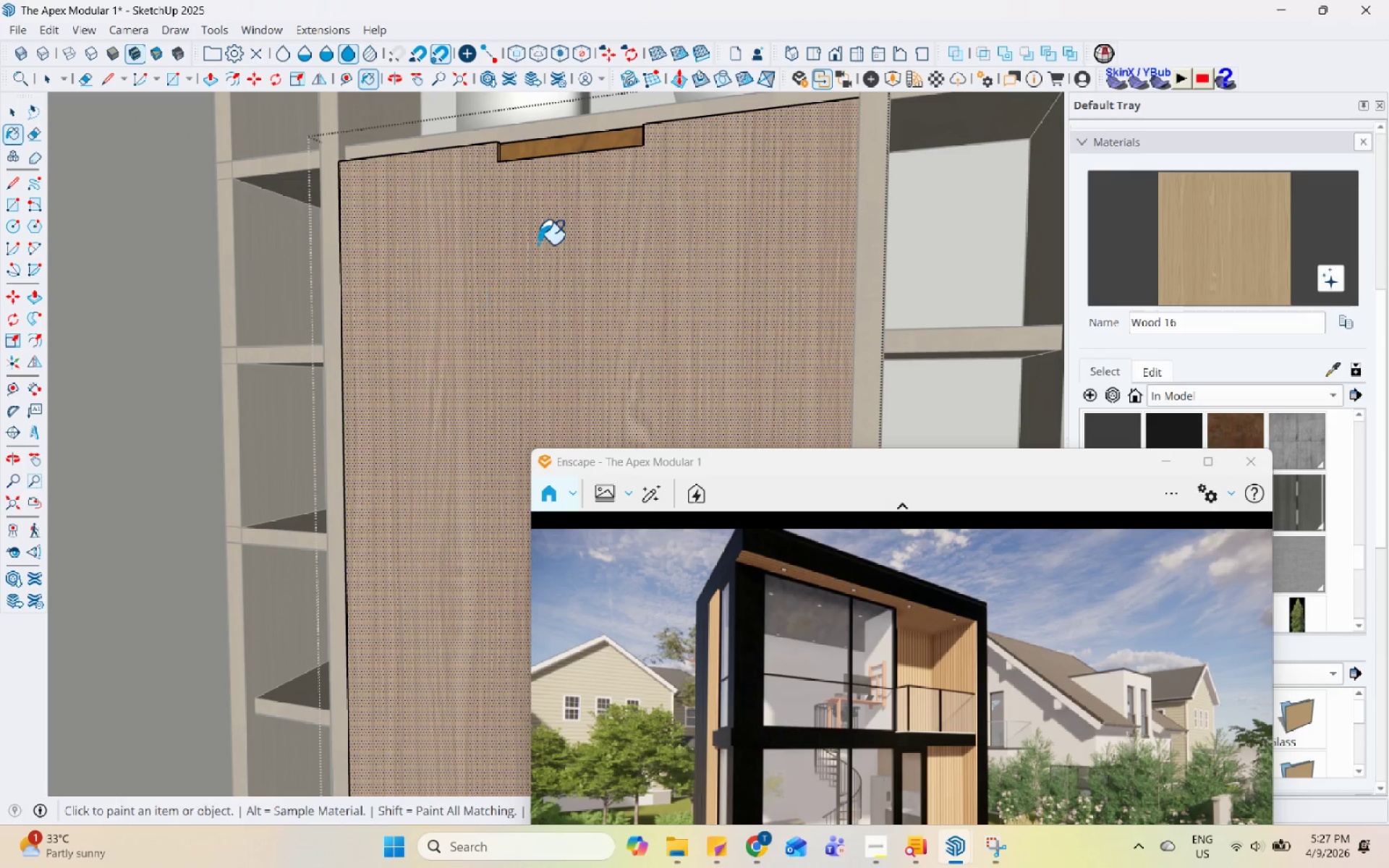 
left_click([566, 122])
 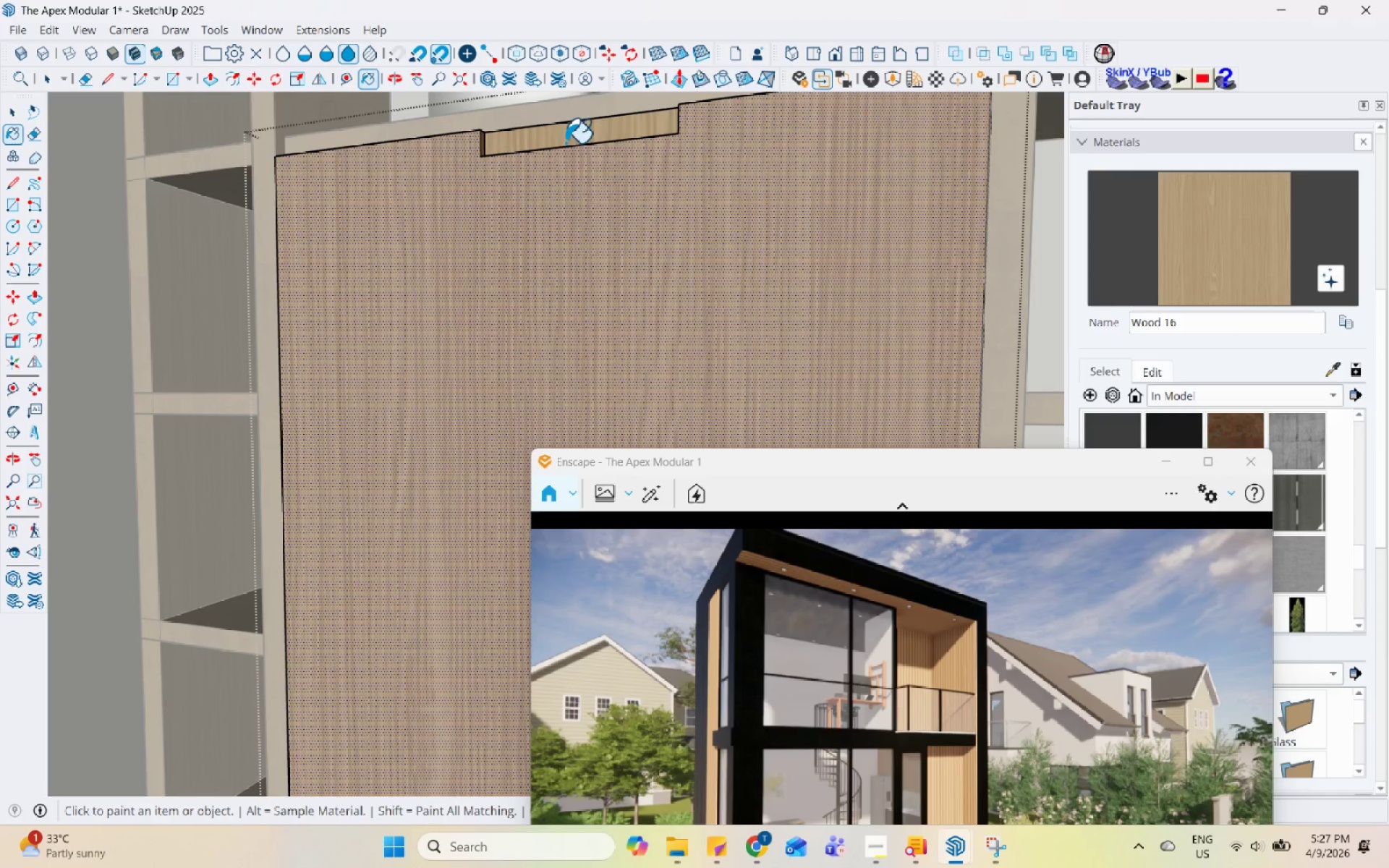 
scroll: coordinate [548, 177], scroll_direction: up, amount: 2.0
 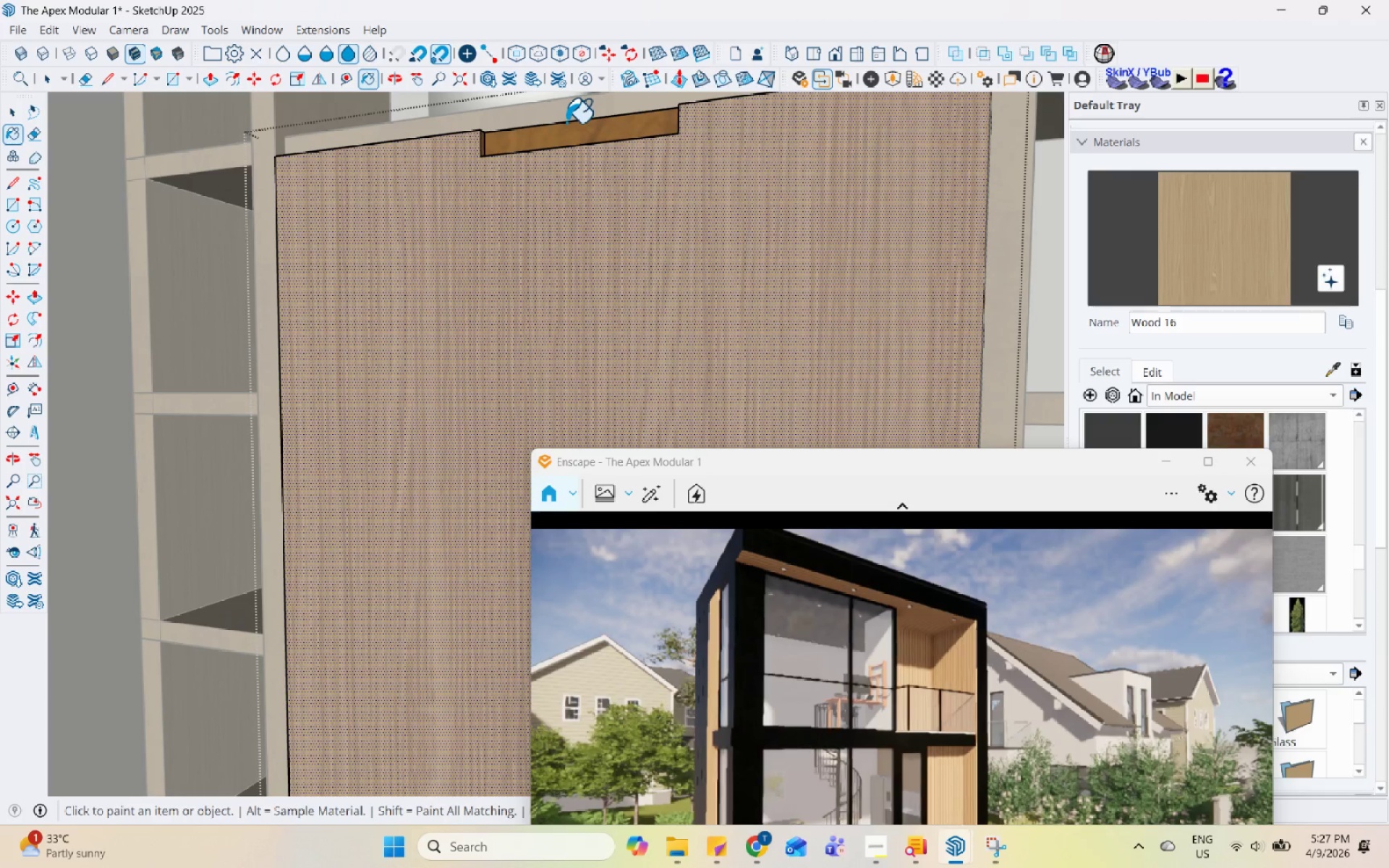 
scroll: coordinate [567, 259], scroll_direction: down, amount: 4.0
 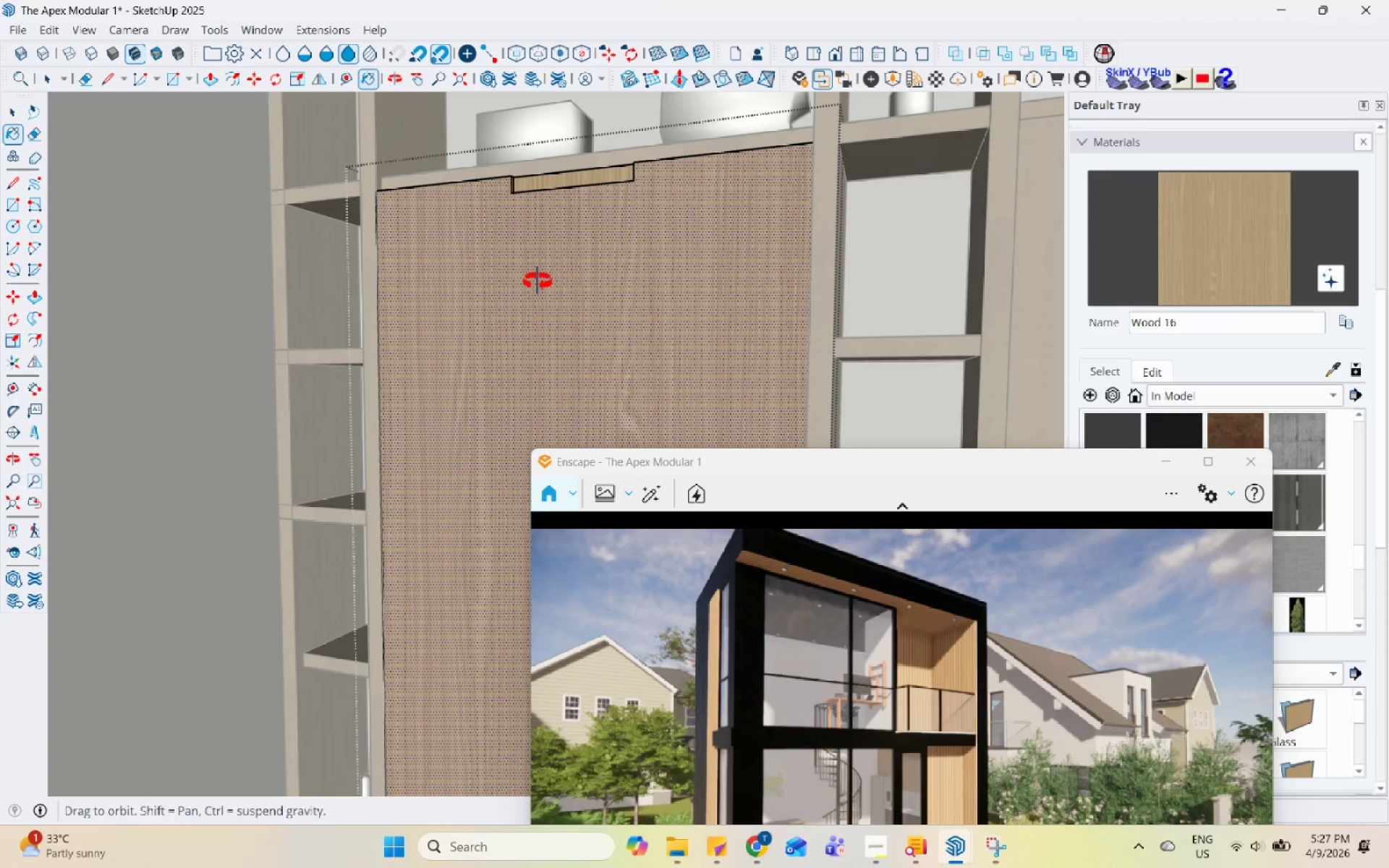 
key(Space)
 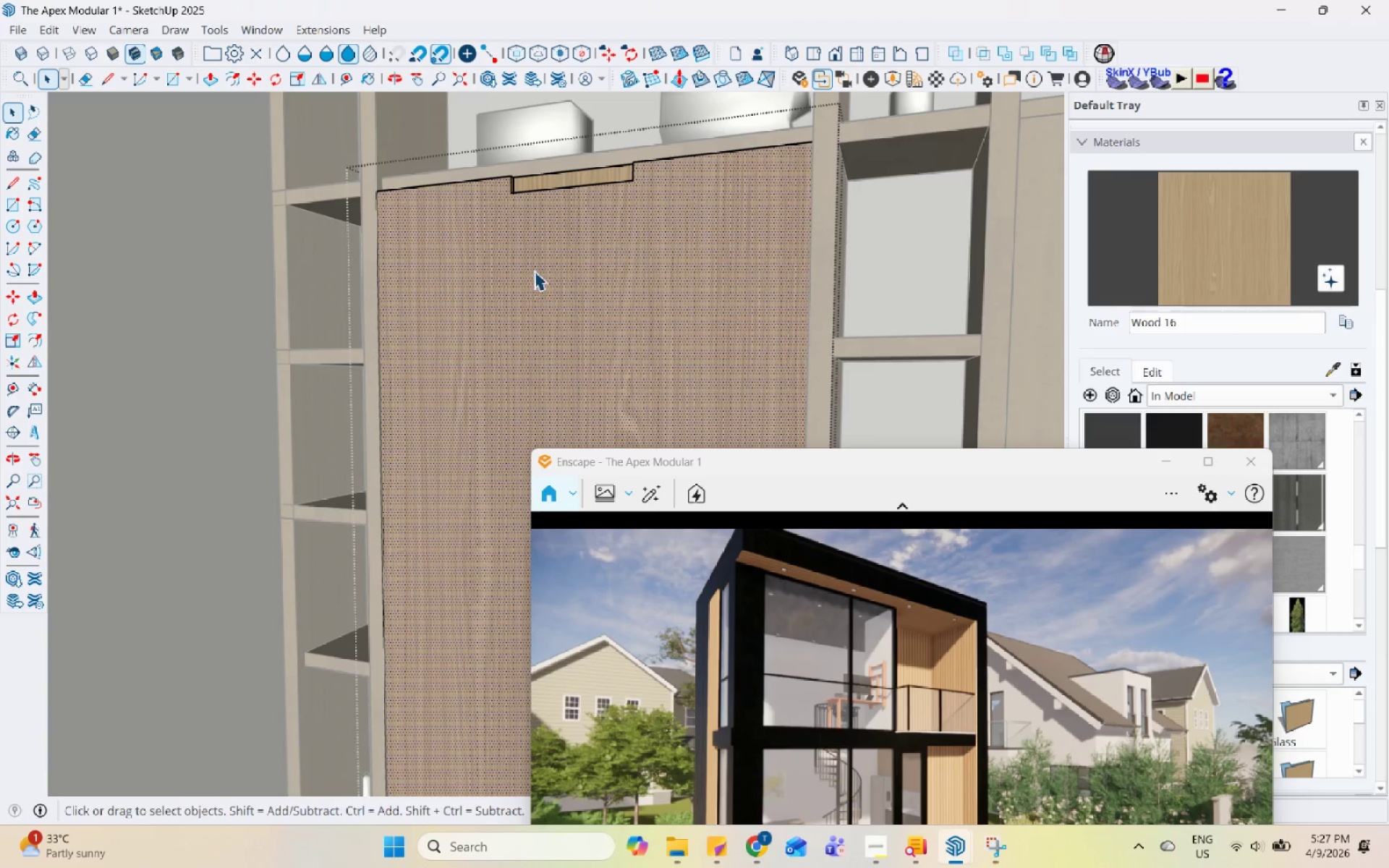 
key(Escape)
 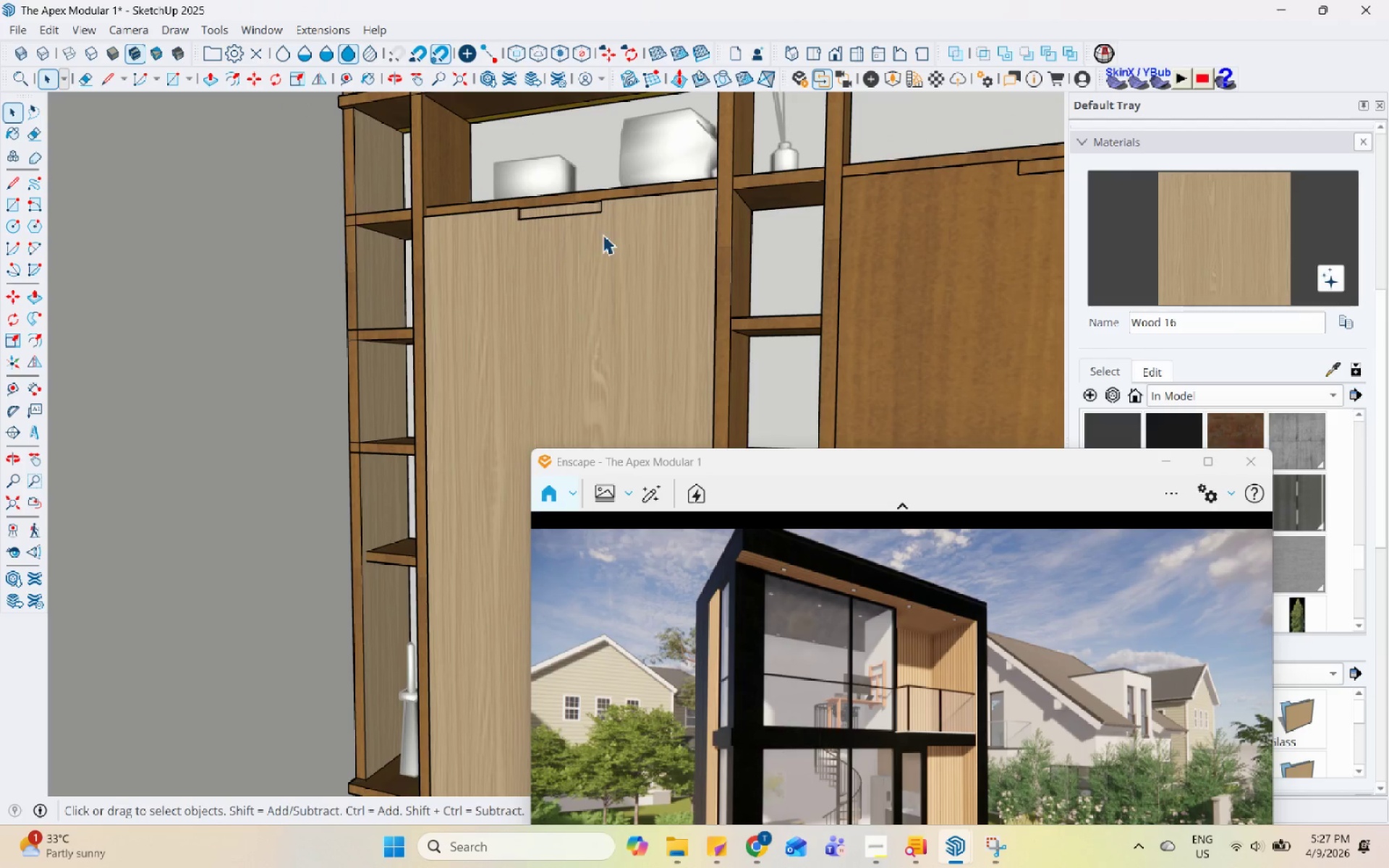 
key(Escape)
 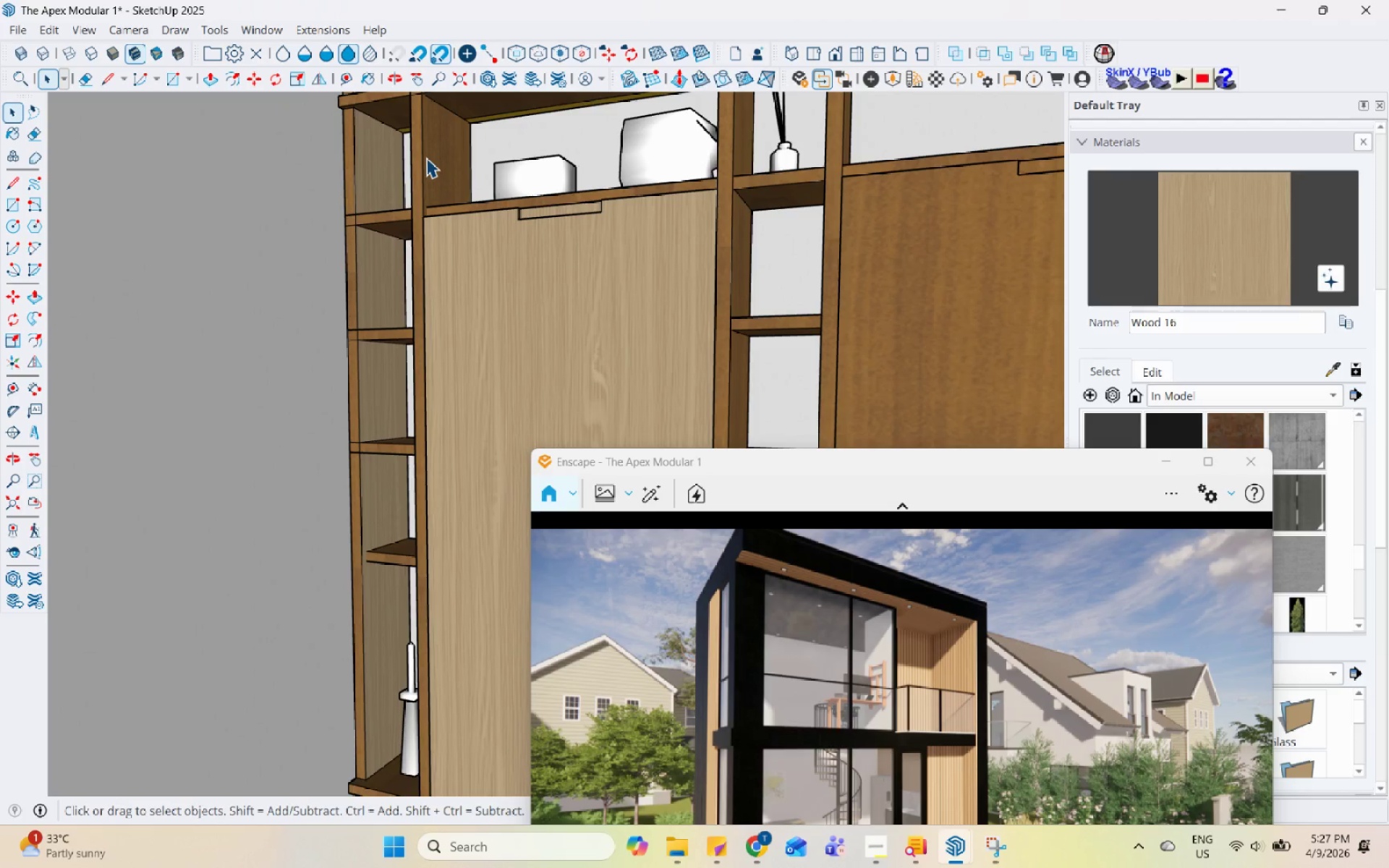 
scroll: coordinate [534, 278], scroll_direction: down, amount: 4.0
 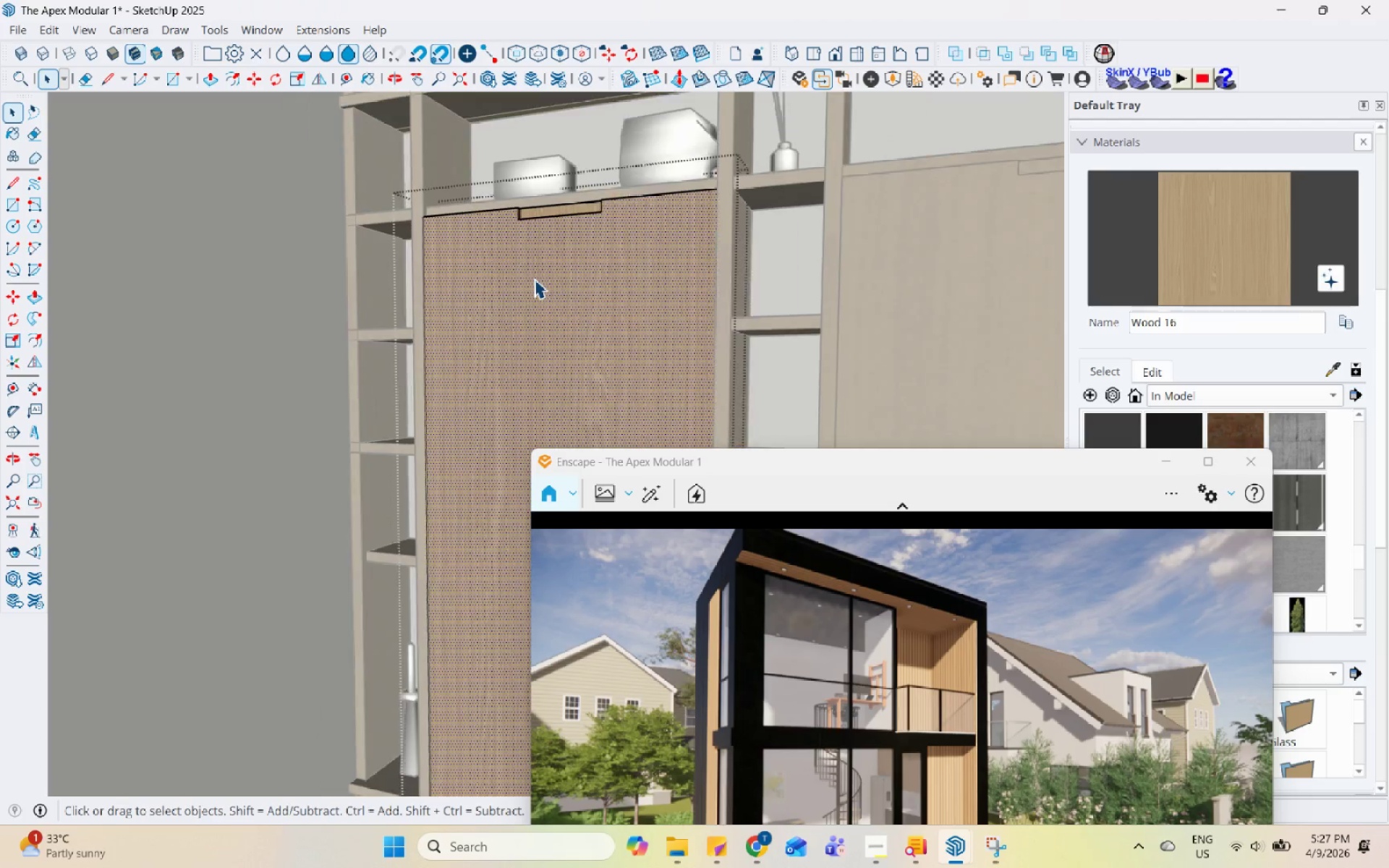 
double_click([426, 158])
 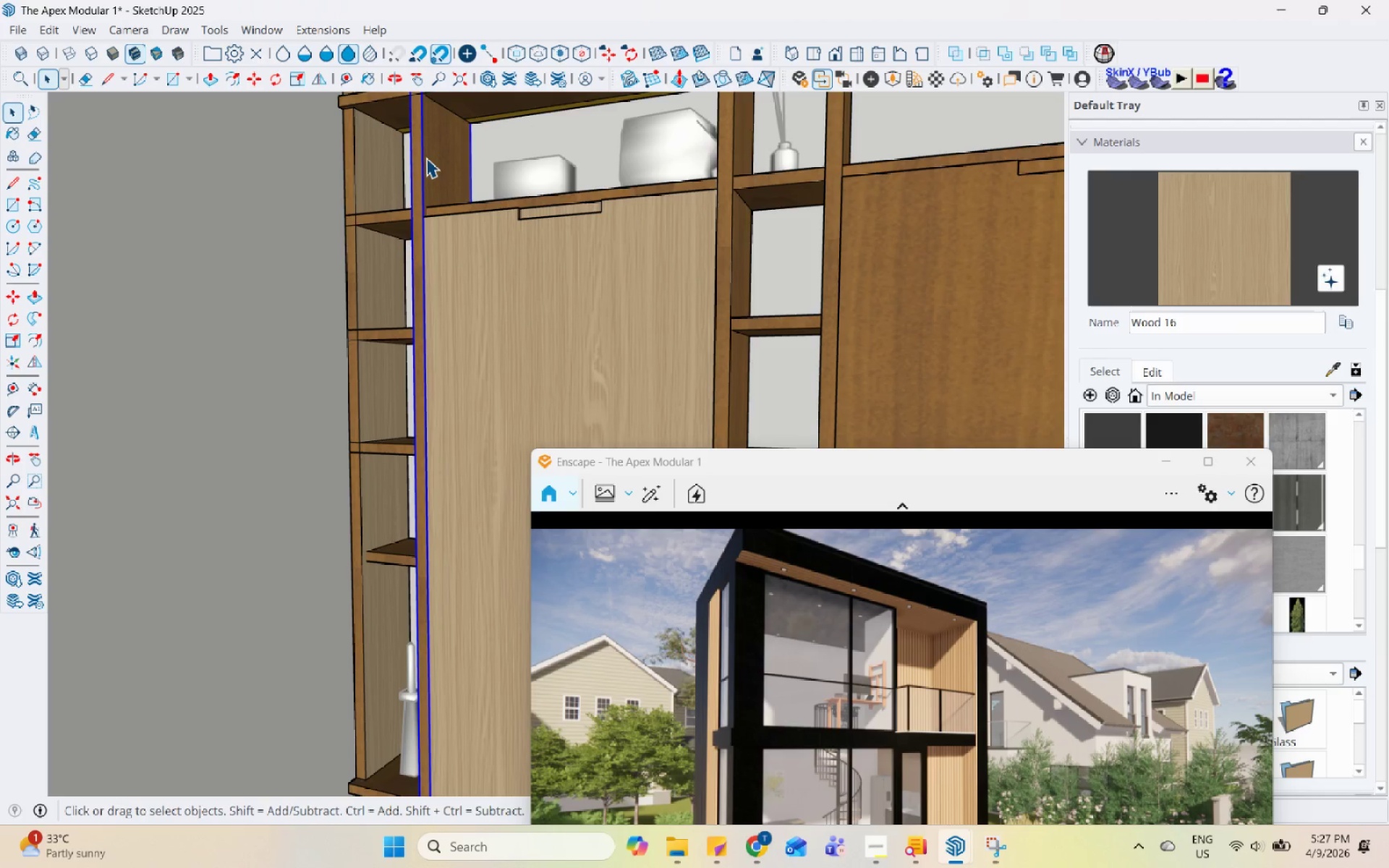 
triple_click([426, 158])
 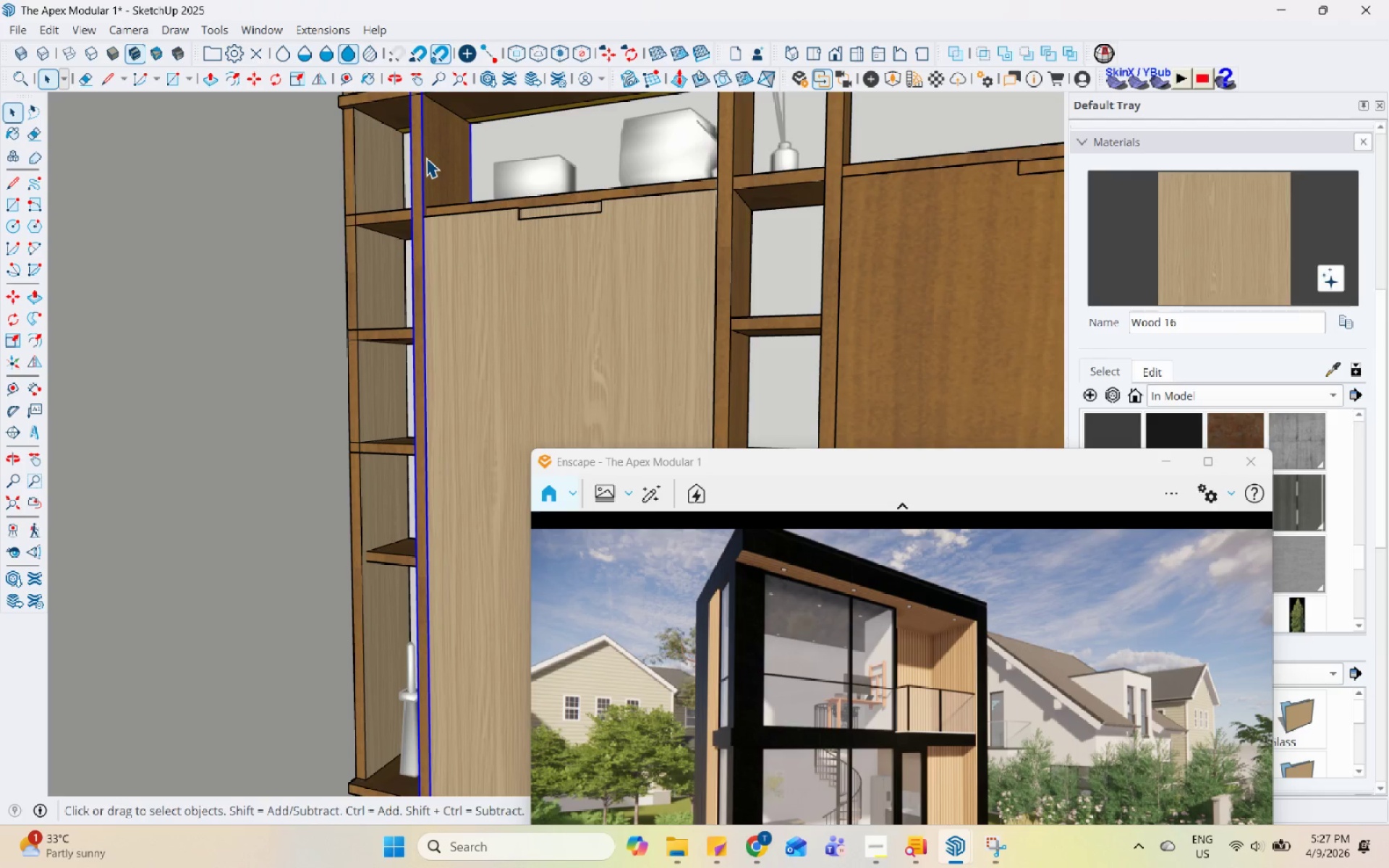 
triple_click([426, 158])
 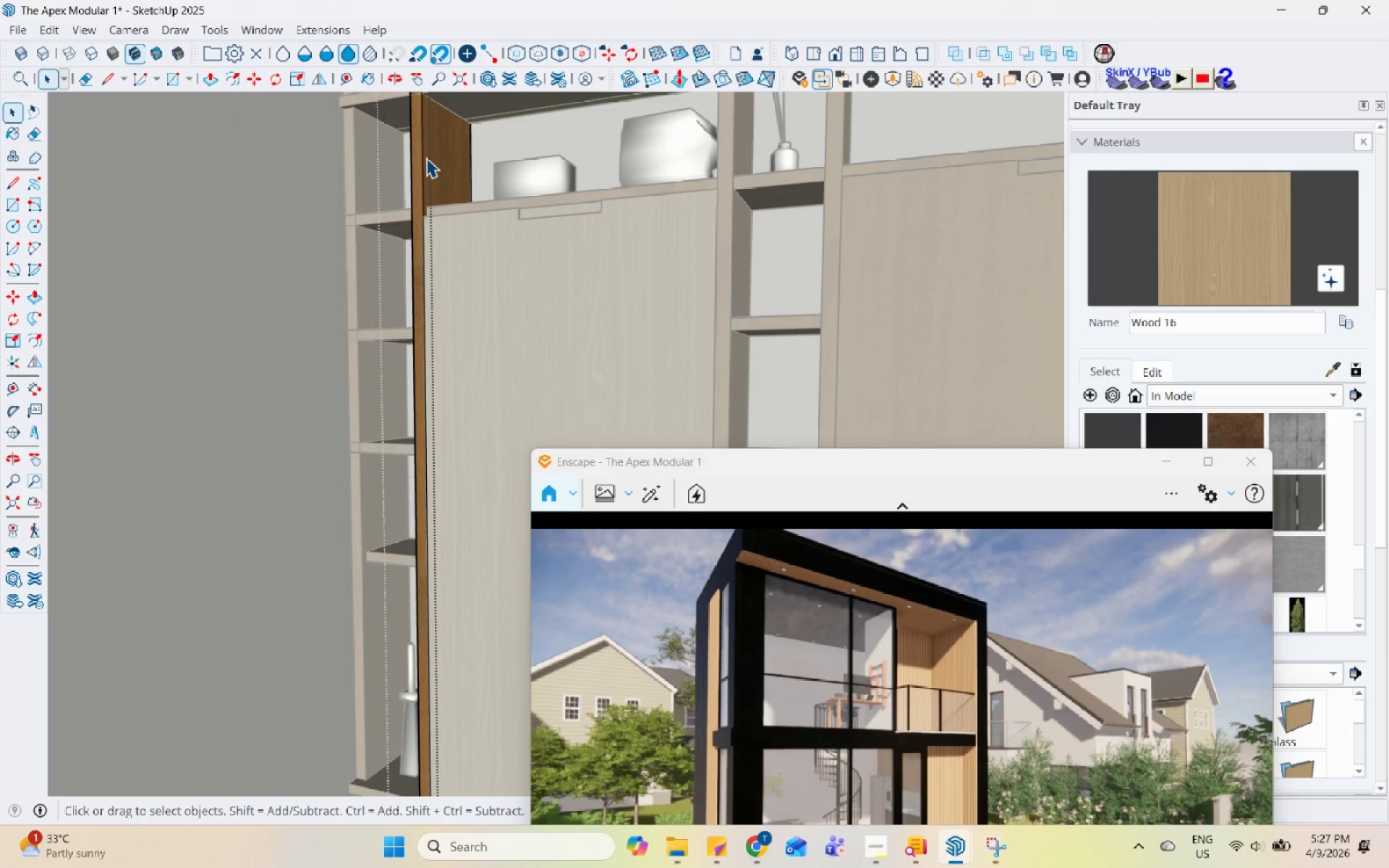 
triple_click([426, 158])
 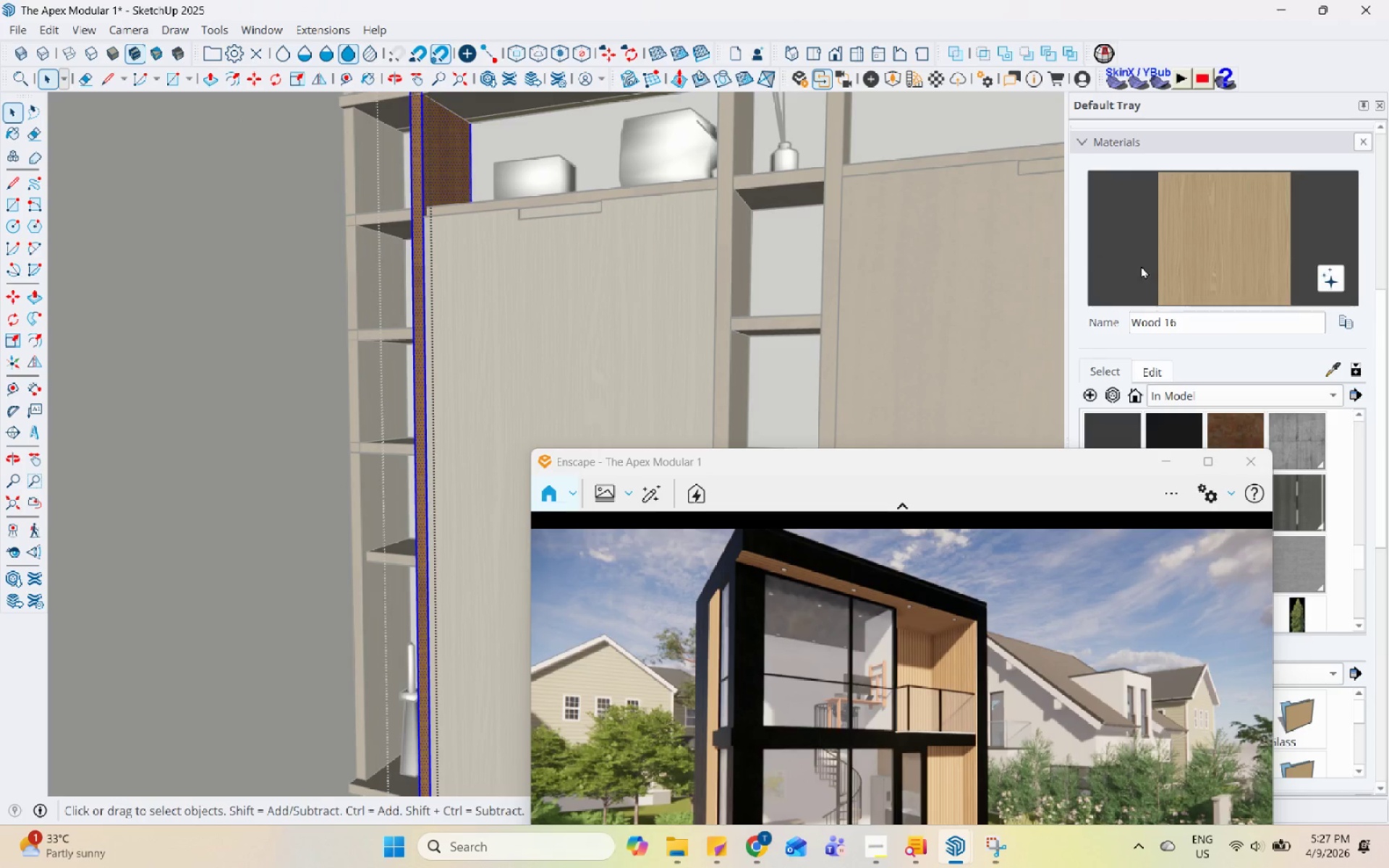 
left_click([1226, 268])
 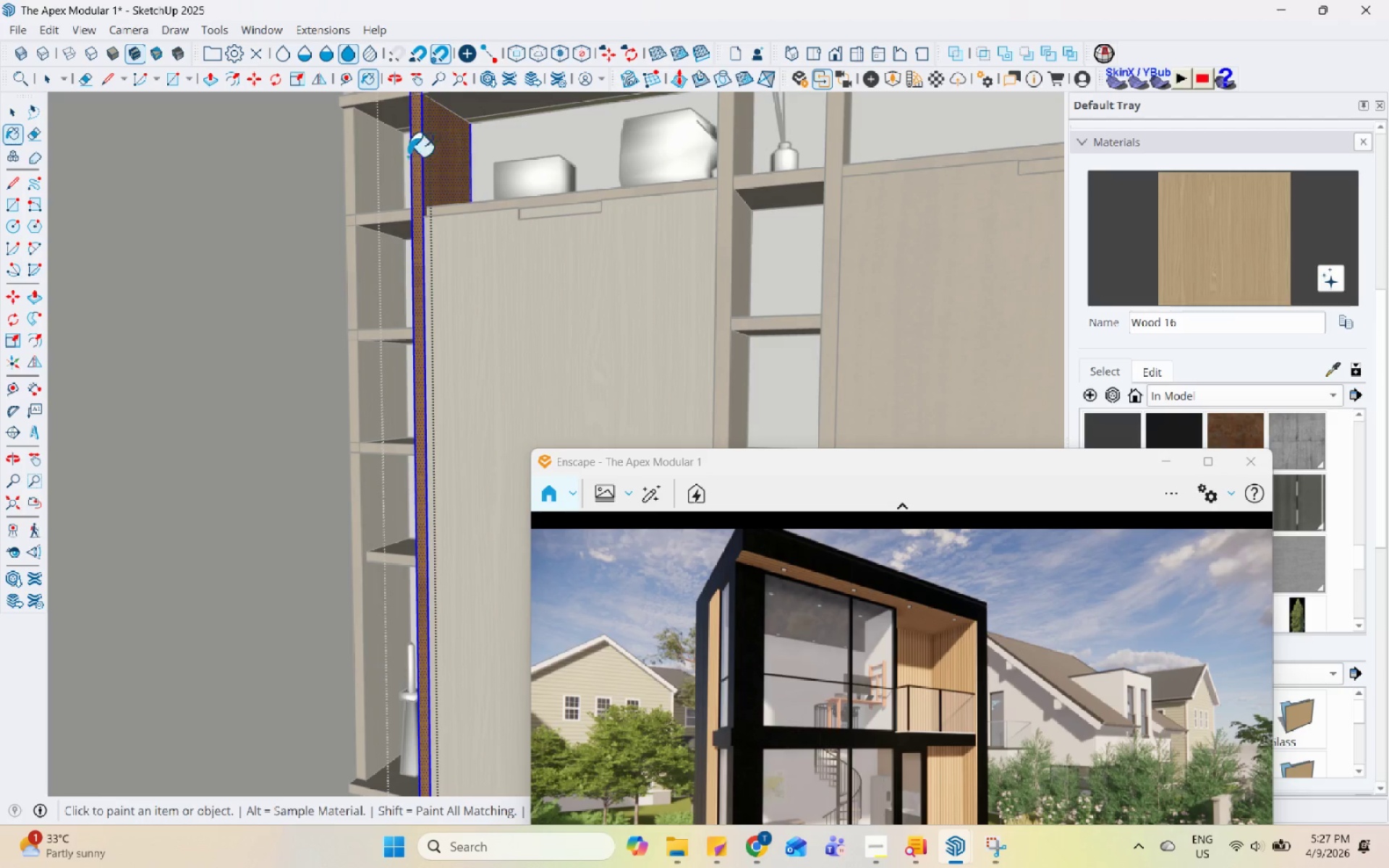 
left_click([426, 152])
 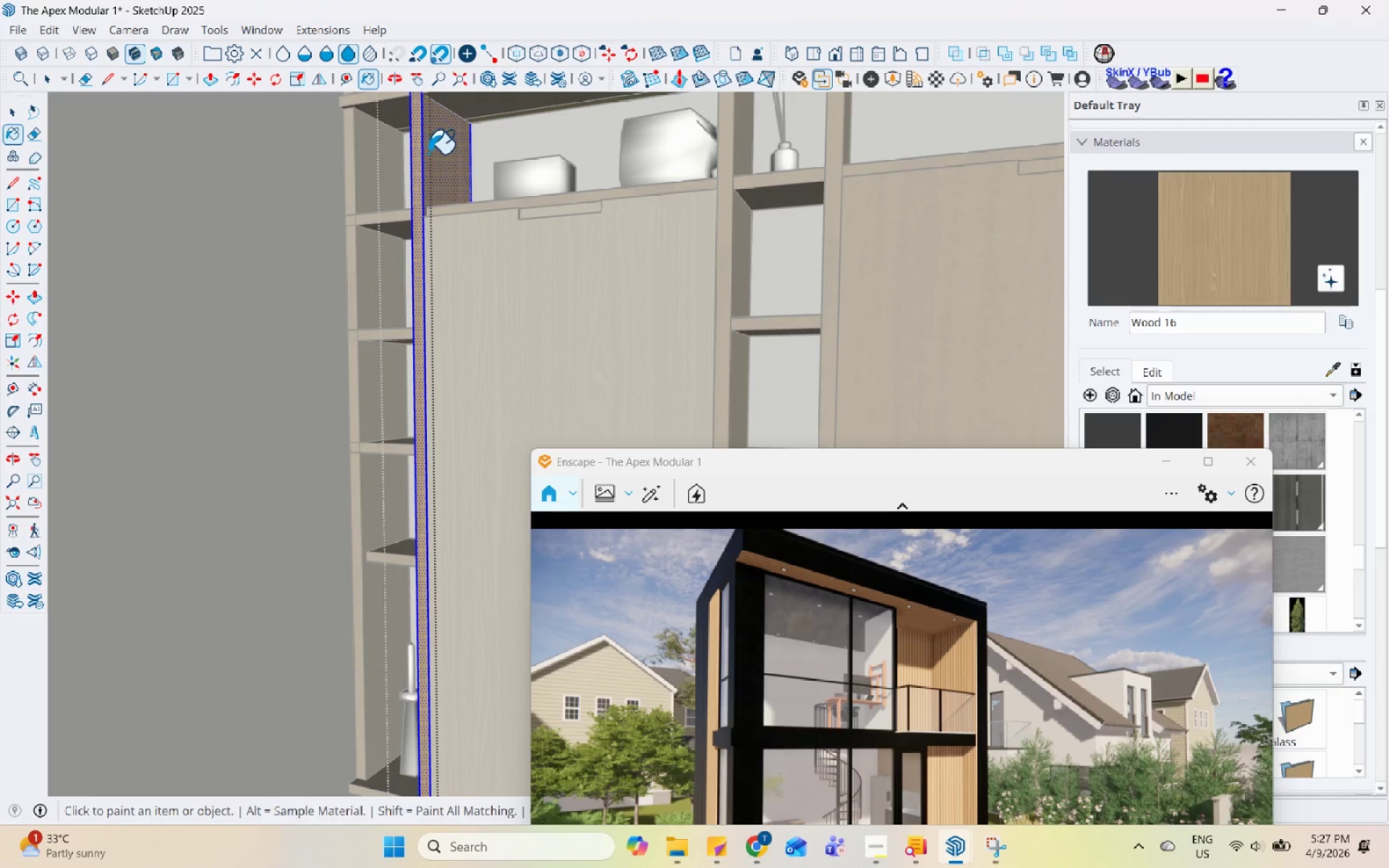 
key(Space)
 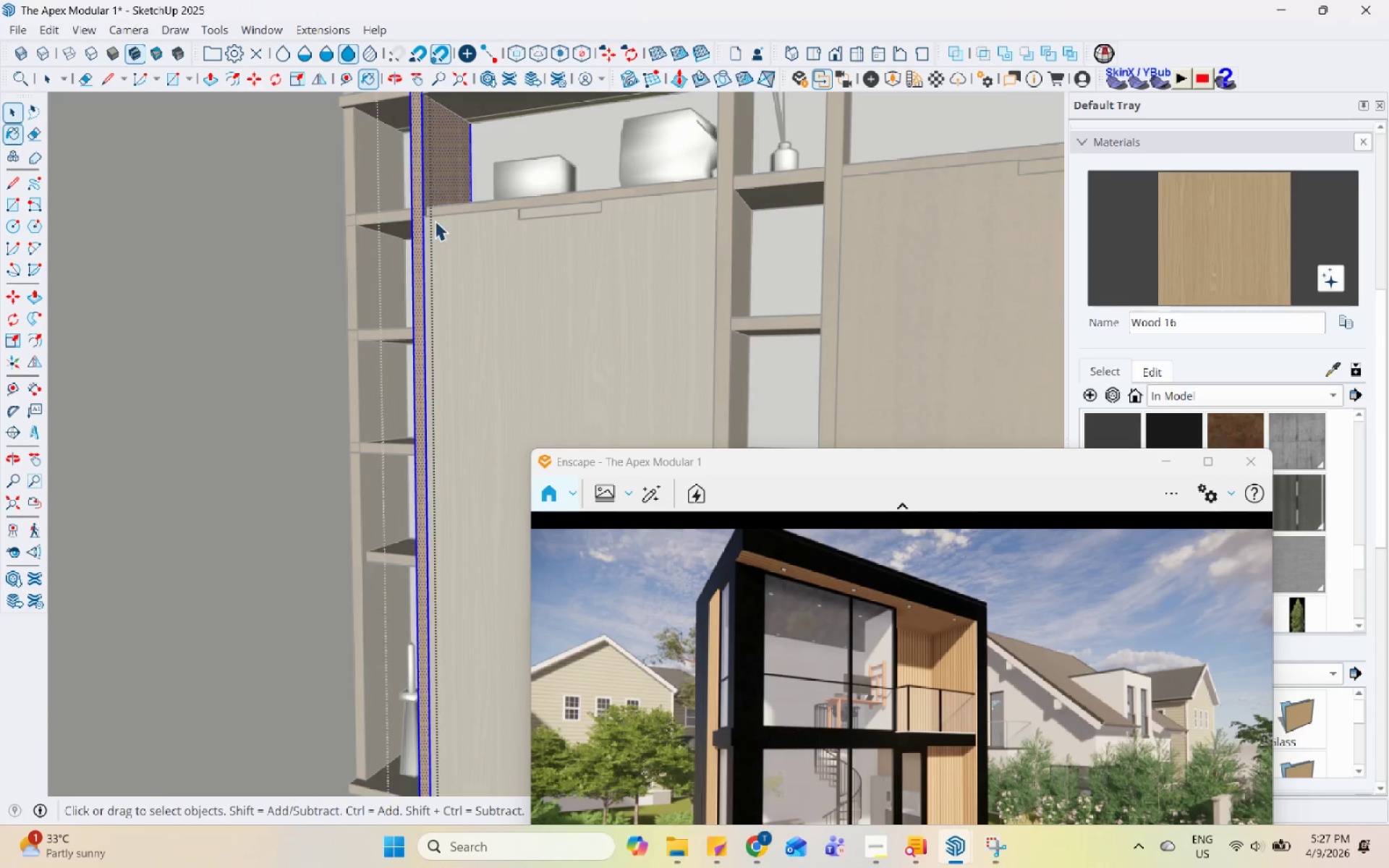 
key(Escape)
 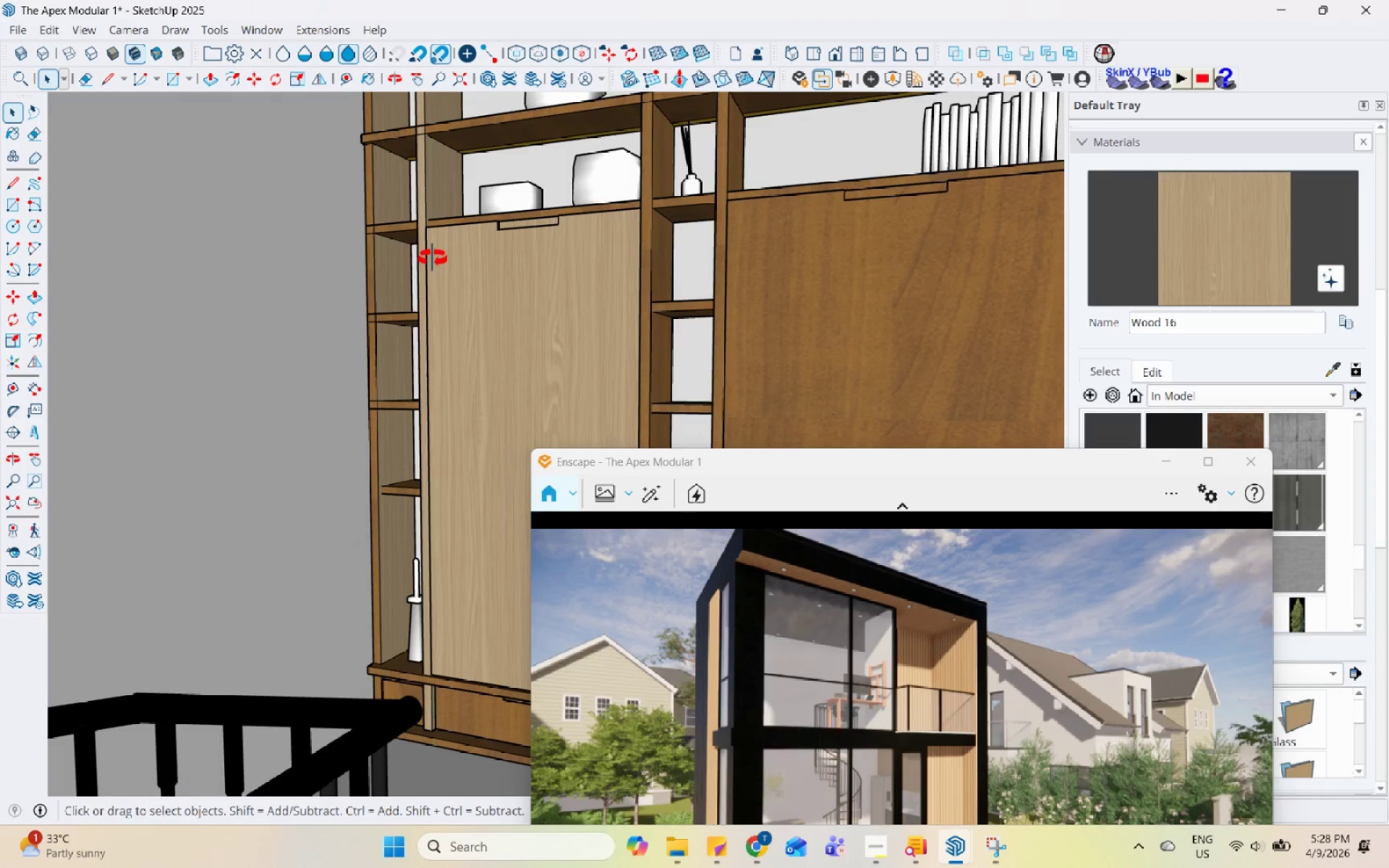 
key(Backquote)
 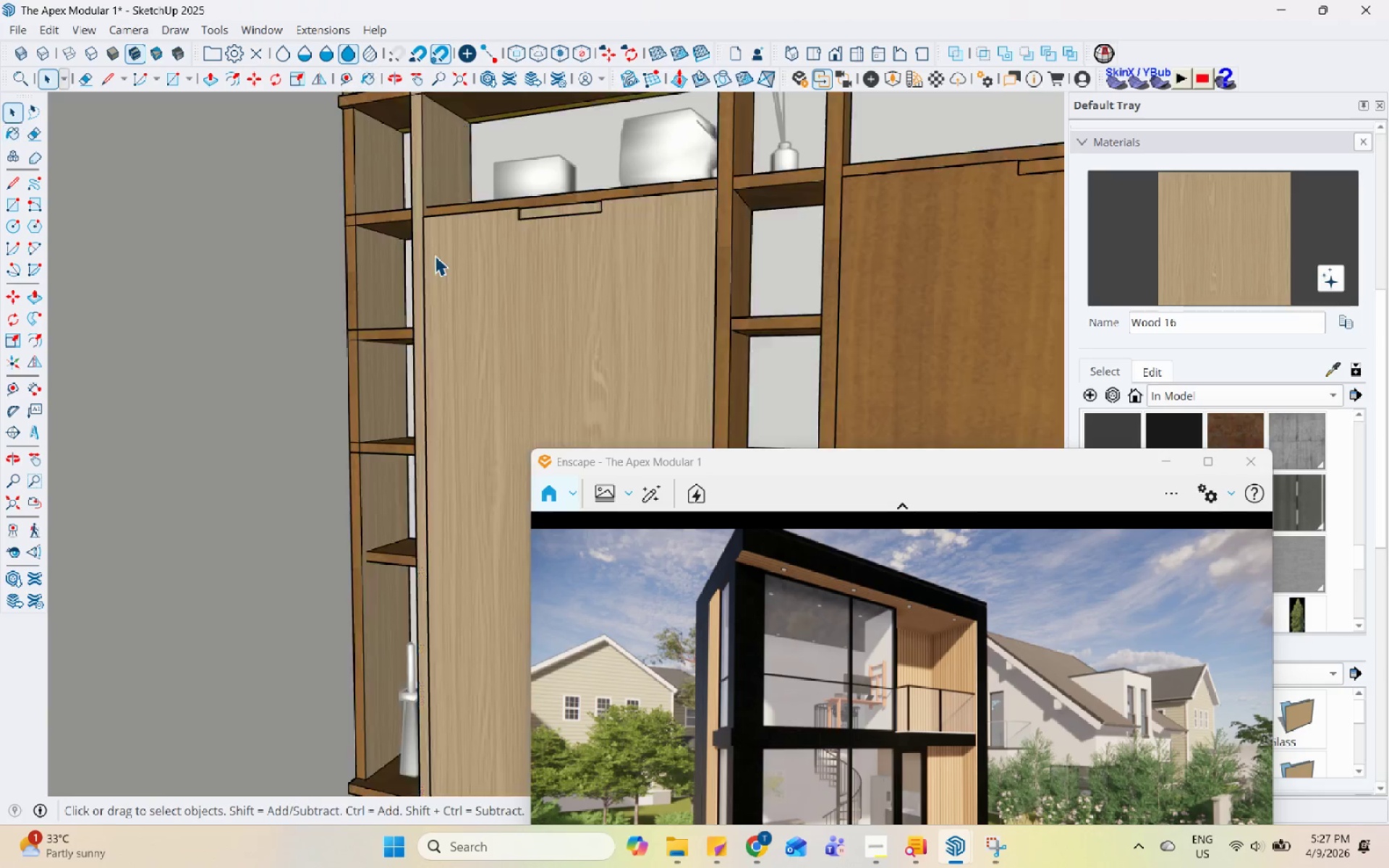 
key(Escape)
 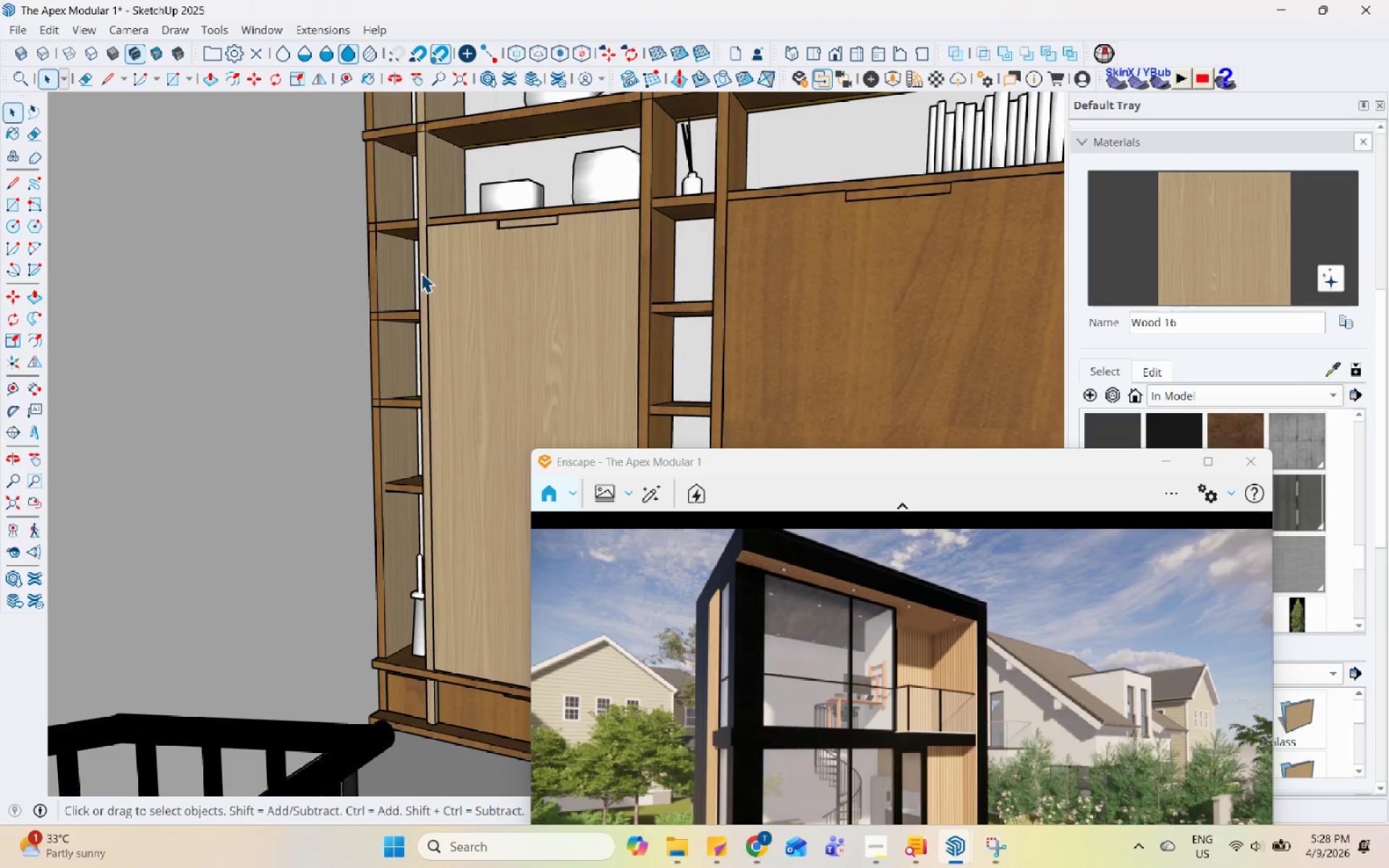 
scroll: coordinate [435, 264], scroll_direction: down, amount: 3.0
 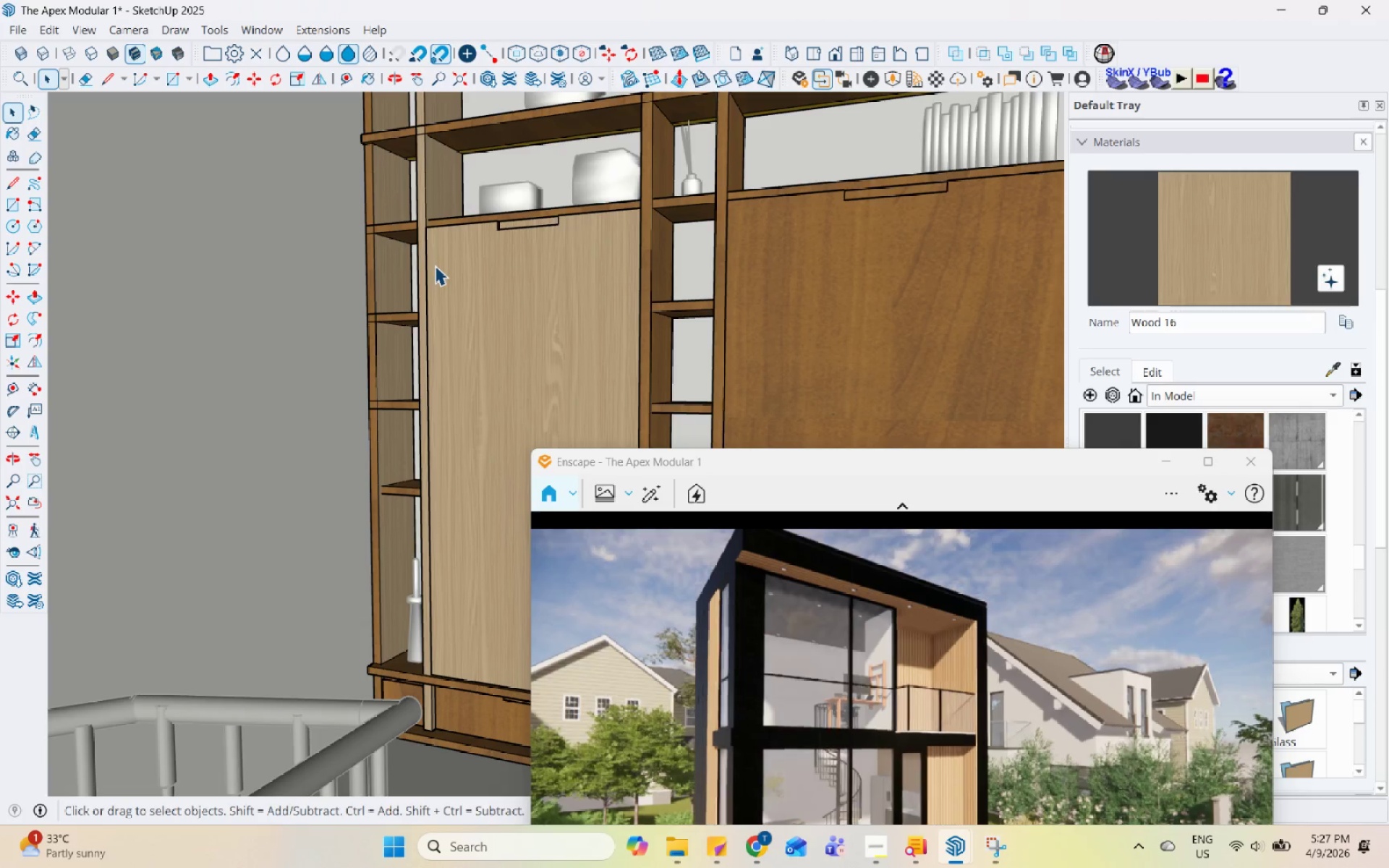 
scroll: coordinate [431, 237], scroll_direction: up, amount: 5.0
 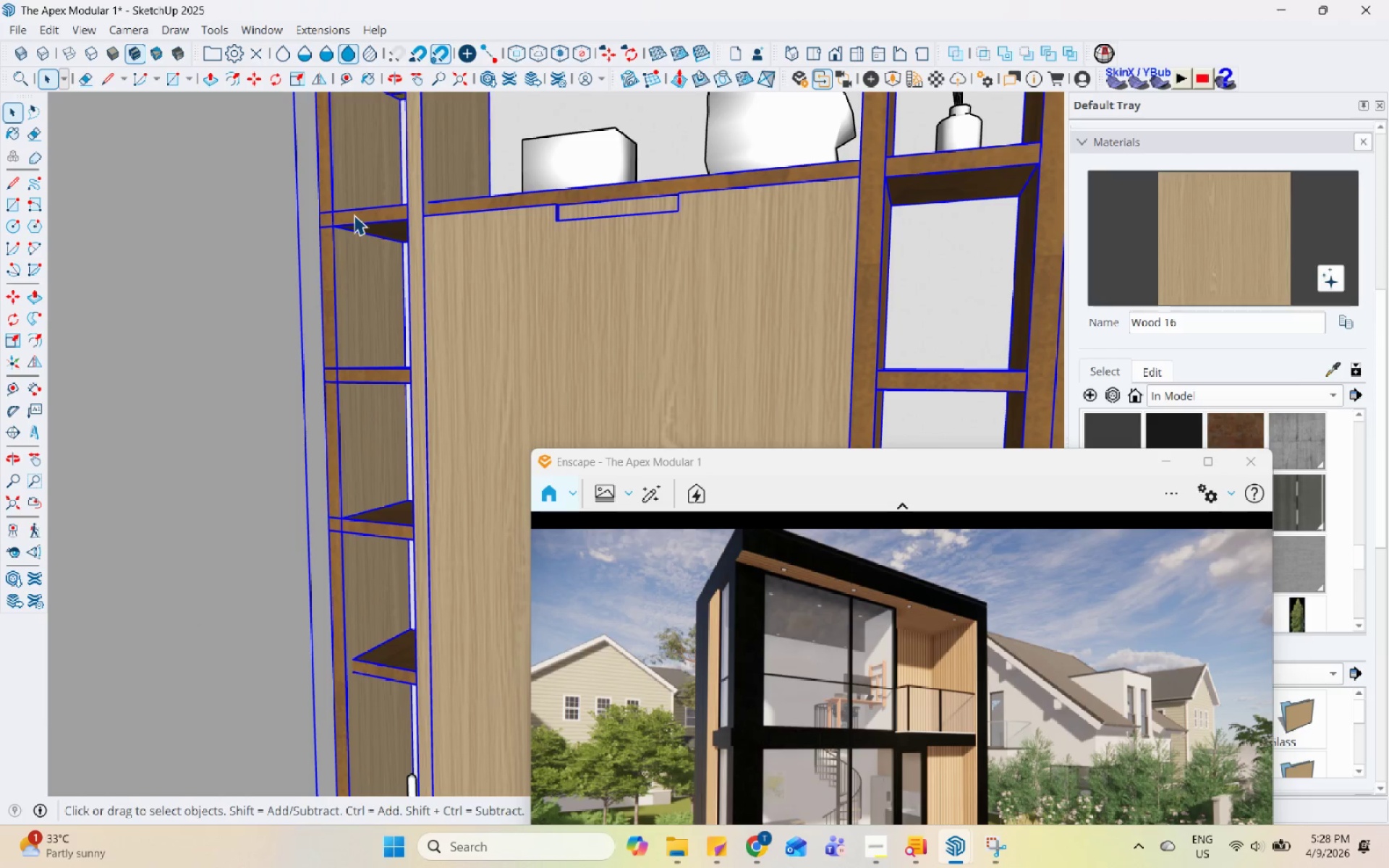 
left_click([354, 215])
 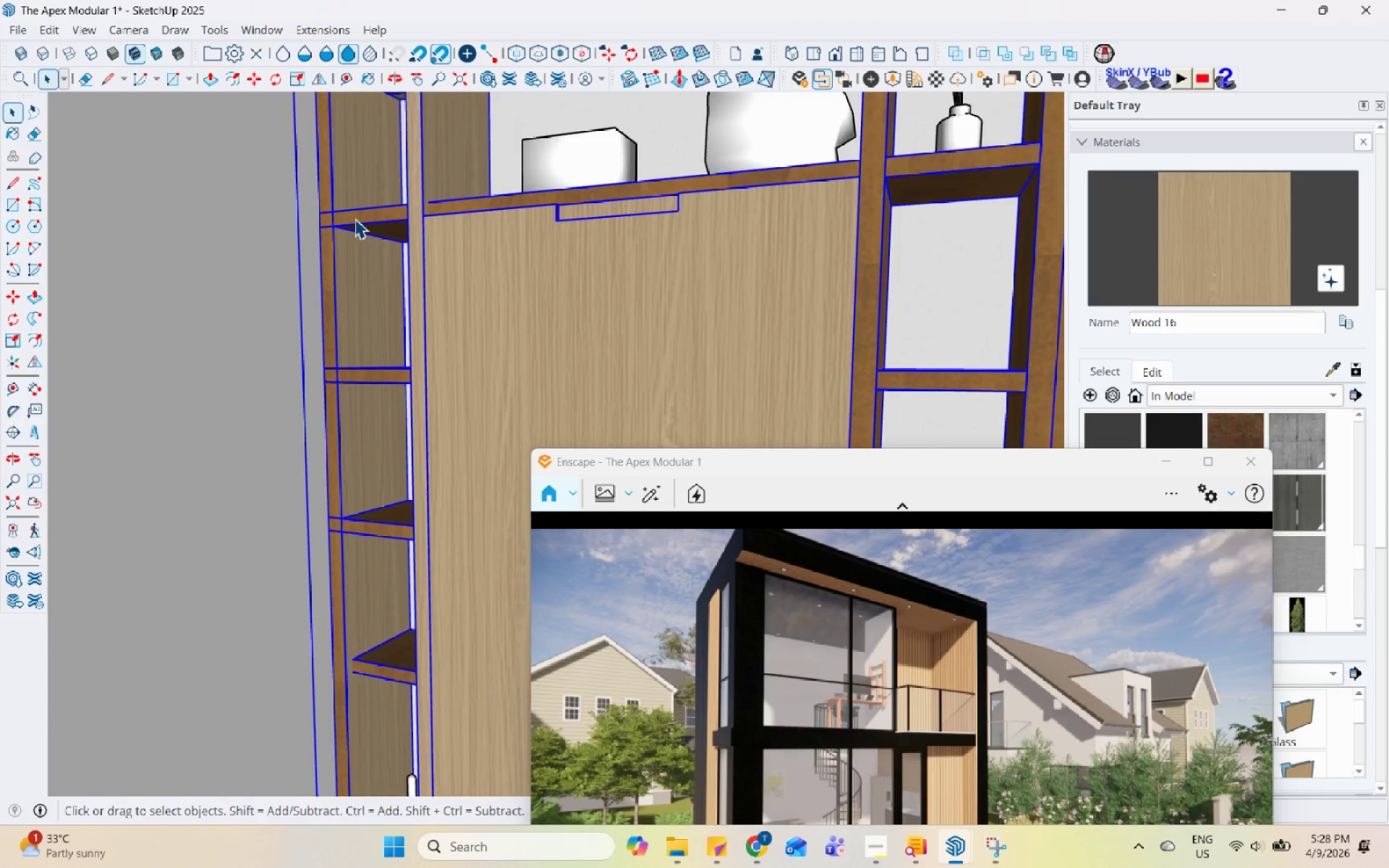 
key(Escape)
 